 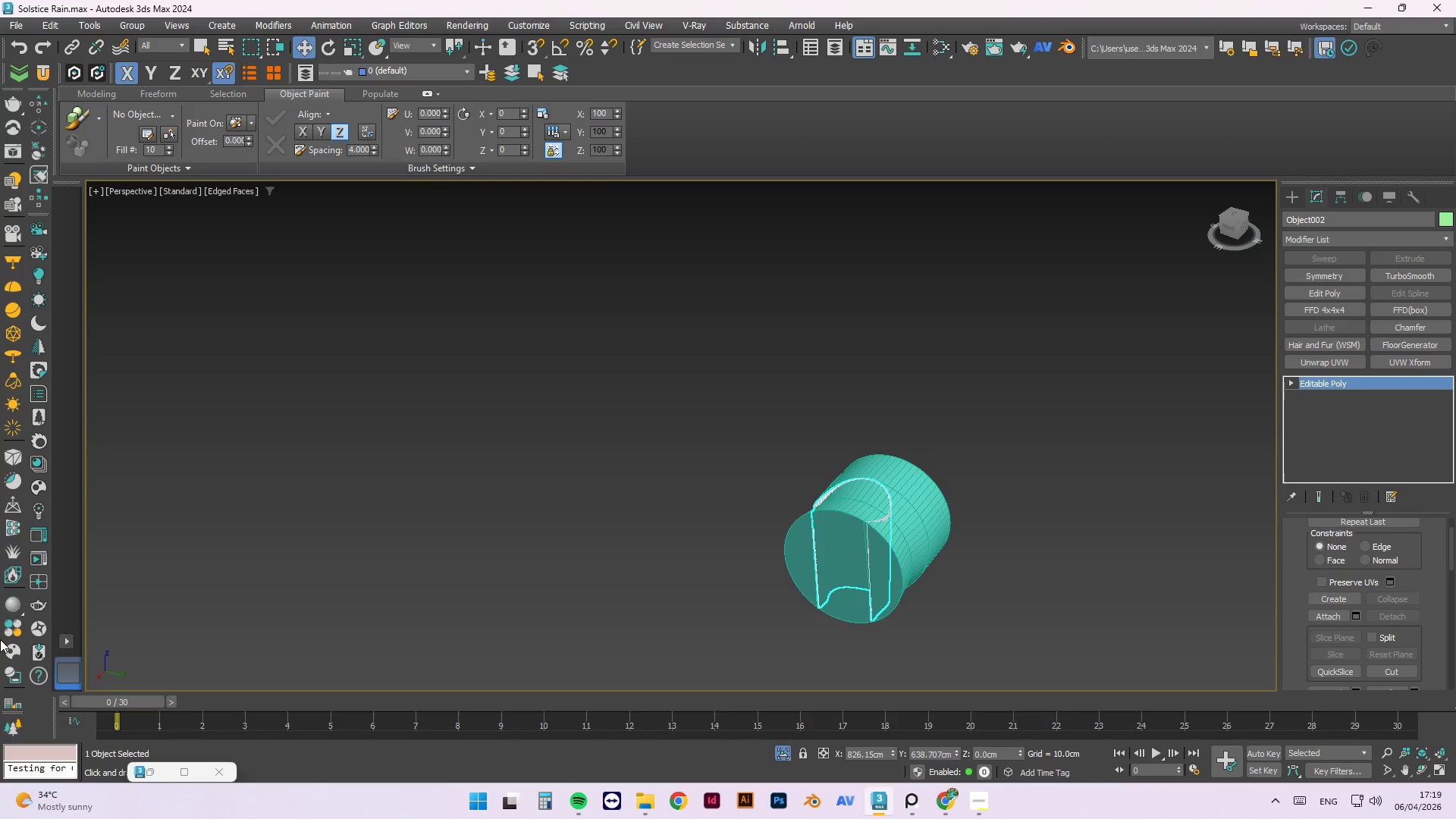 
scroll: coordinate [688, 393], scroll_direction: up, amount: 6.0
 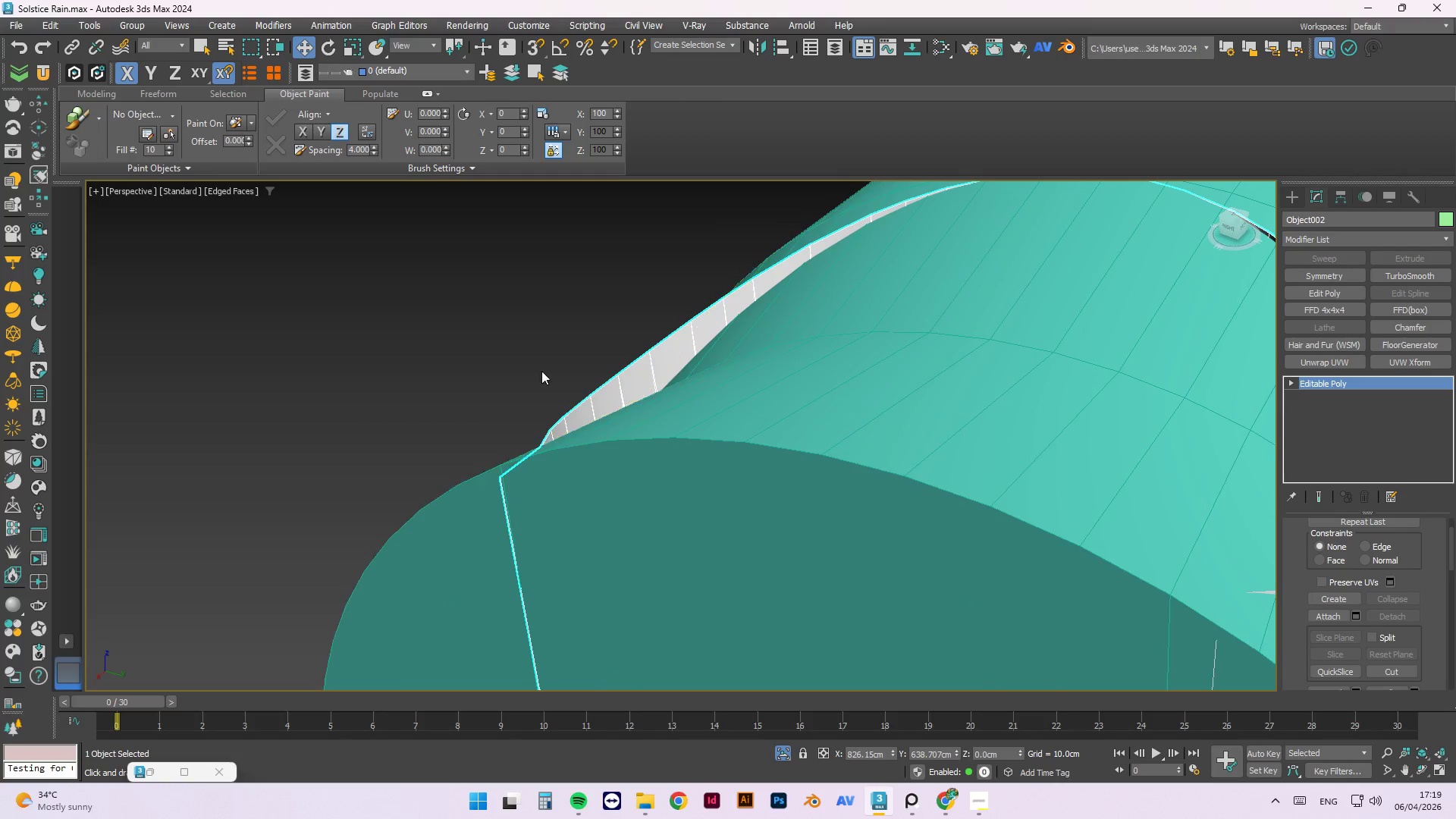 
left_click([554, 354])
 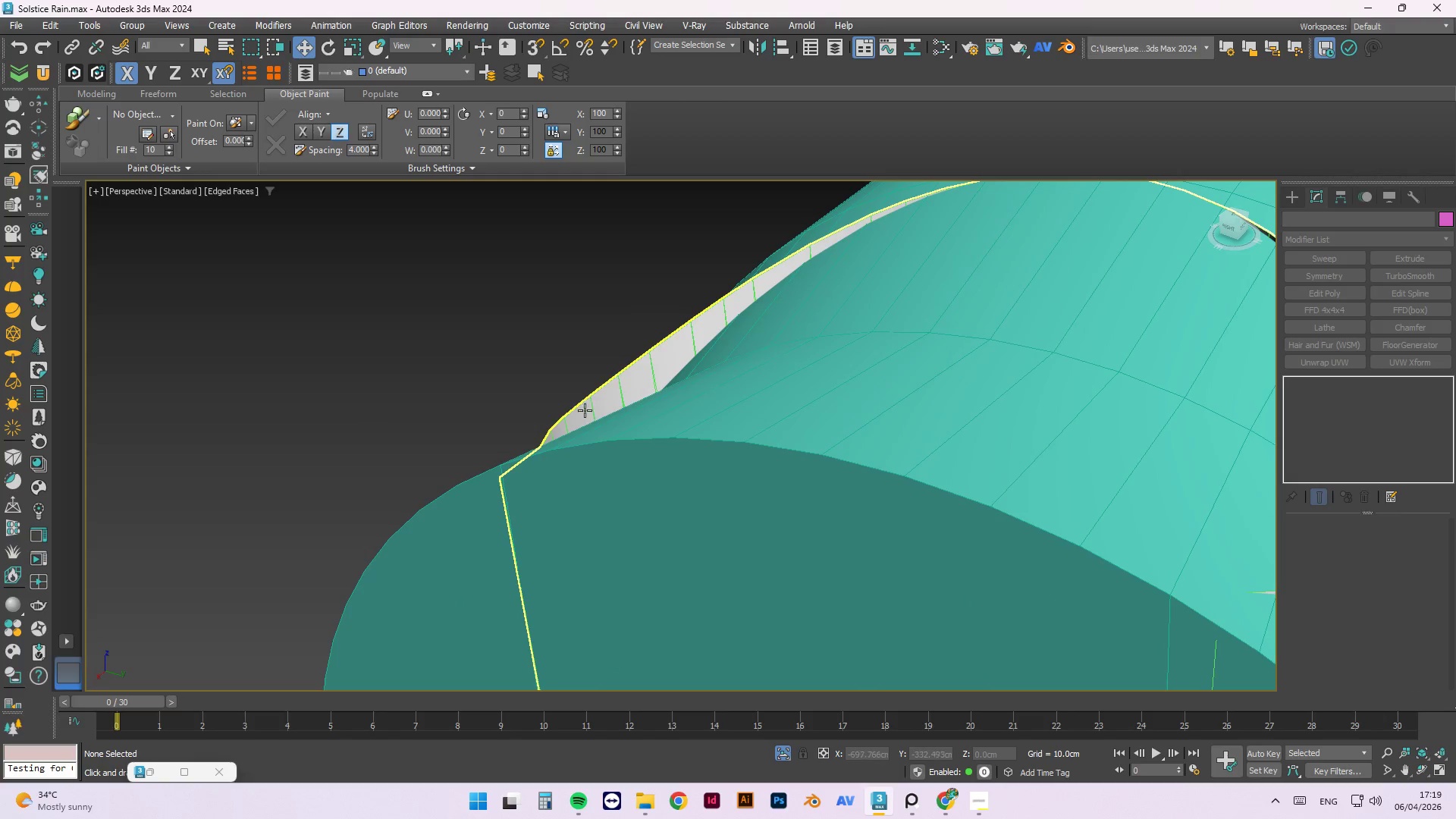 
left_click([585, 410])
 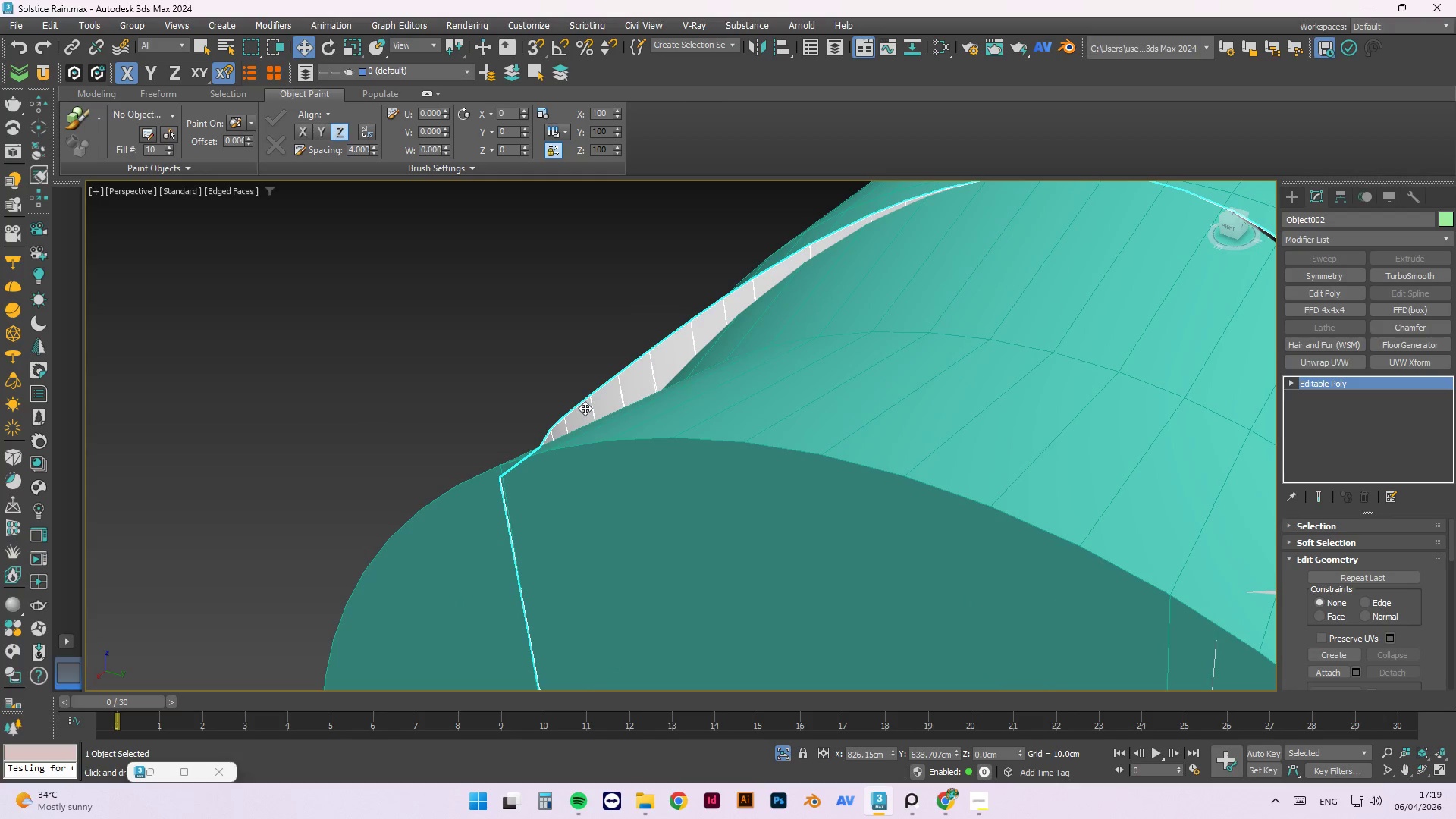 
scroll: coordinate [697, 433], scroll_direction: down, amount: 4.0
 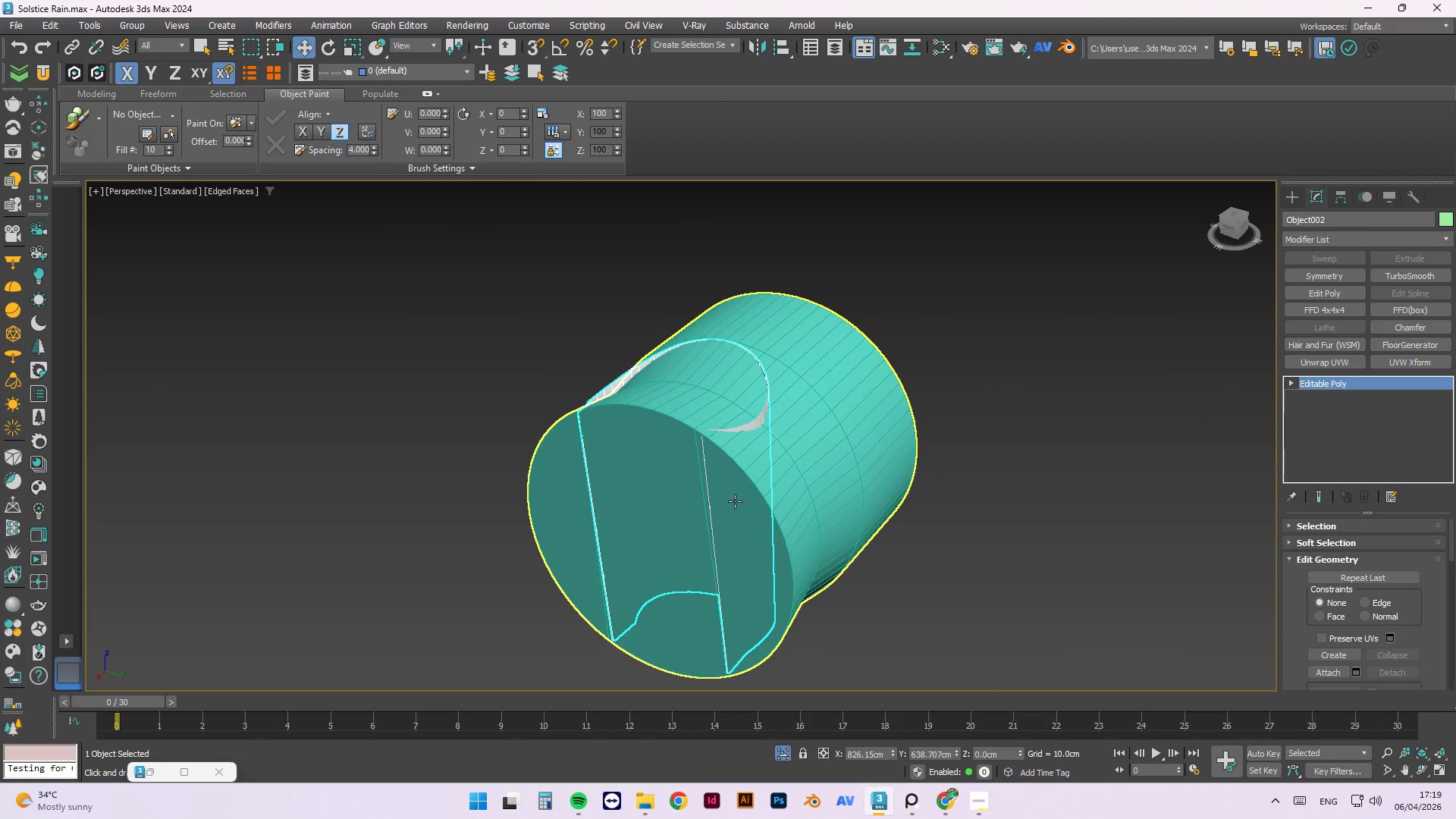 
hold_key(key=AltLeft, duration=1.5)
 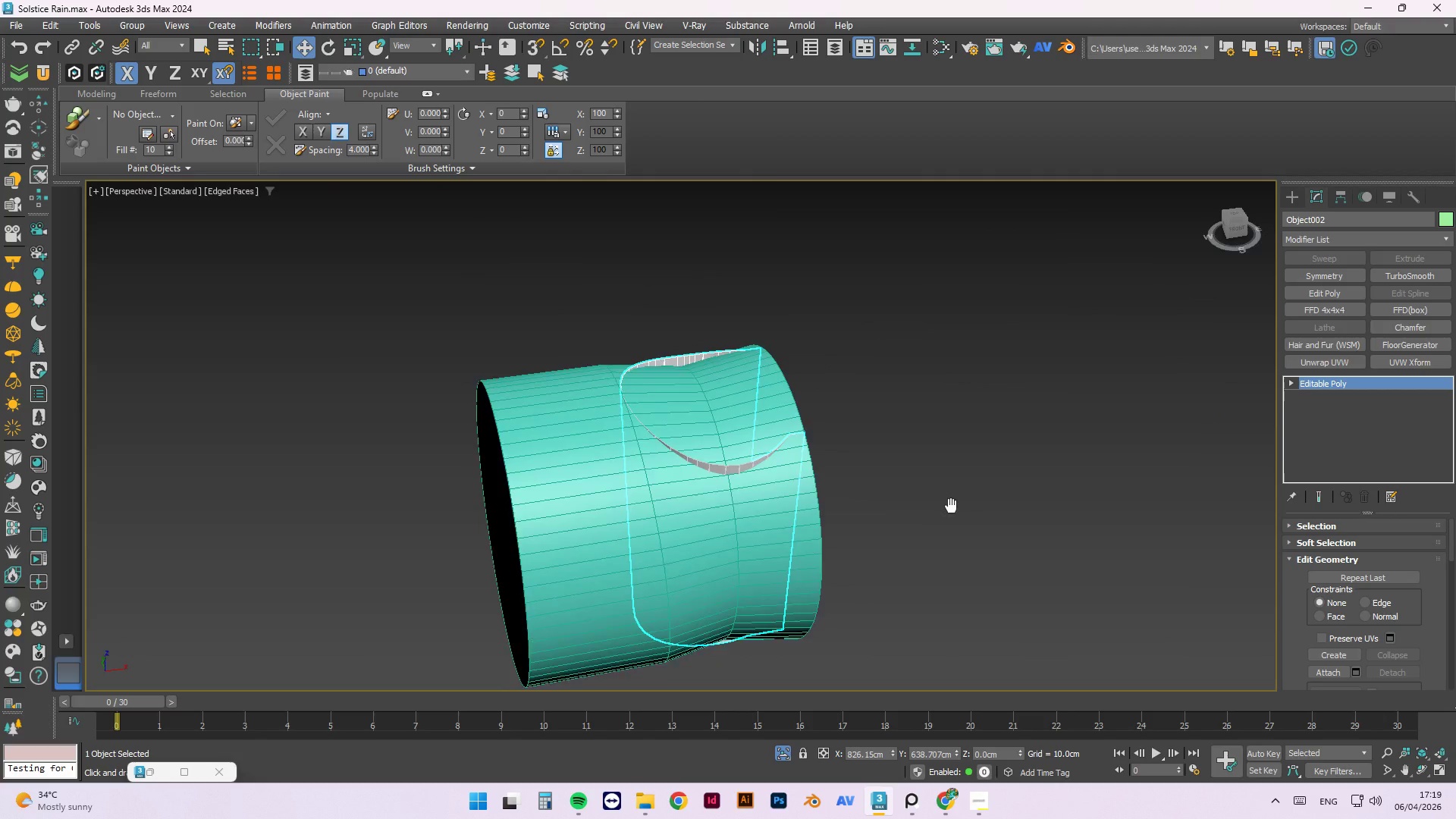 
hold_key(key=AltLeft, duration=1.51)
 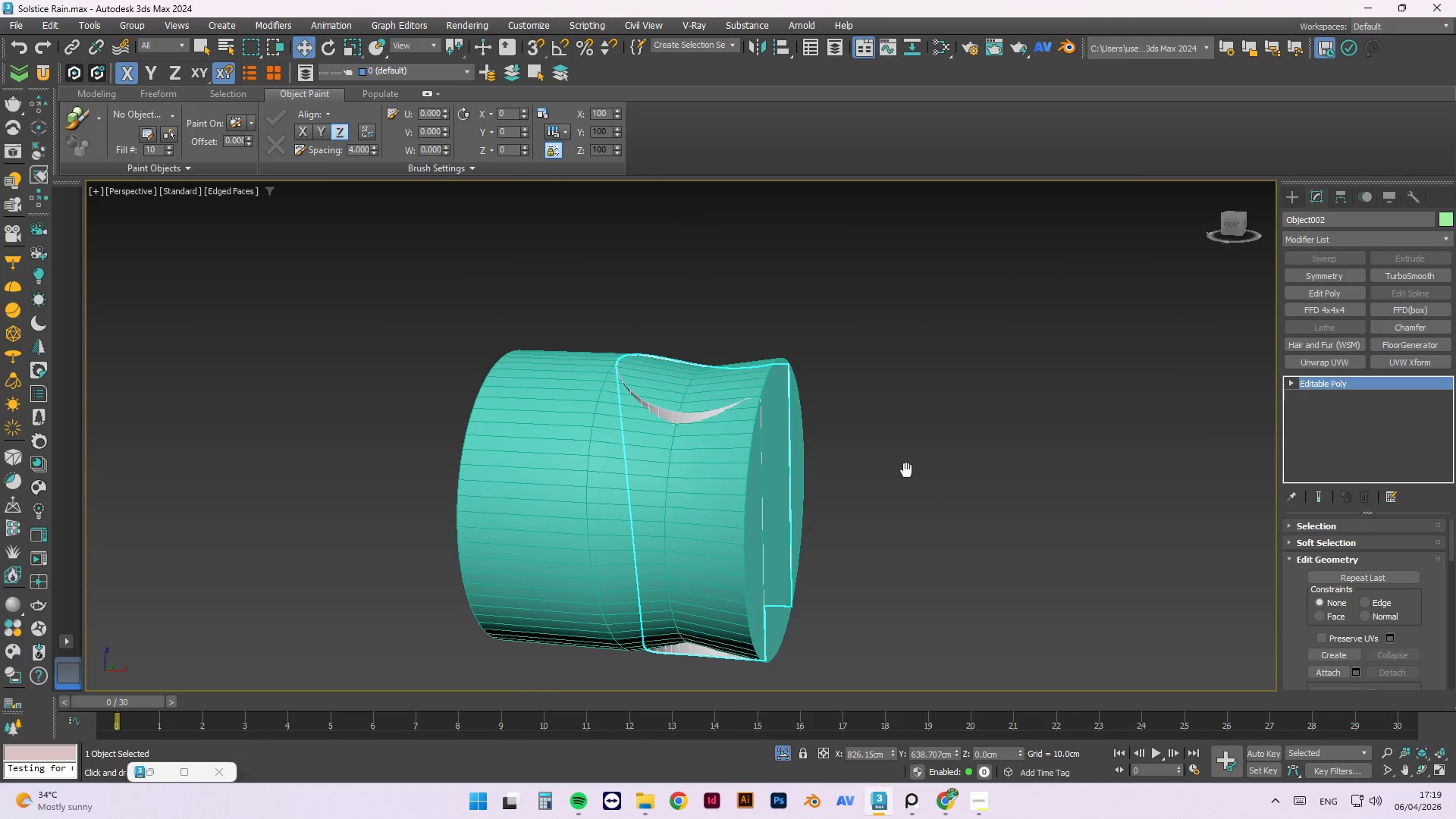 
hold_key(key=AltLeft, duration=1.5)
 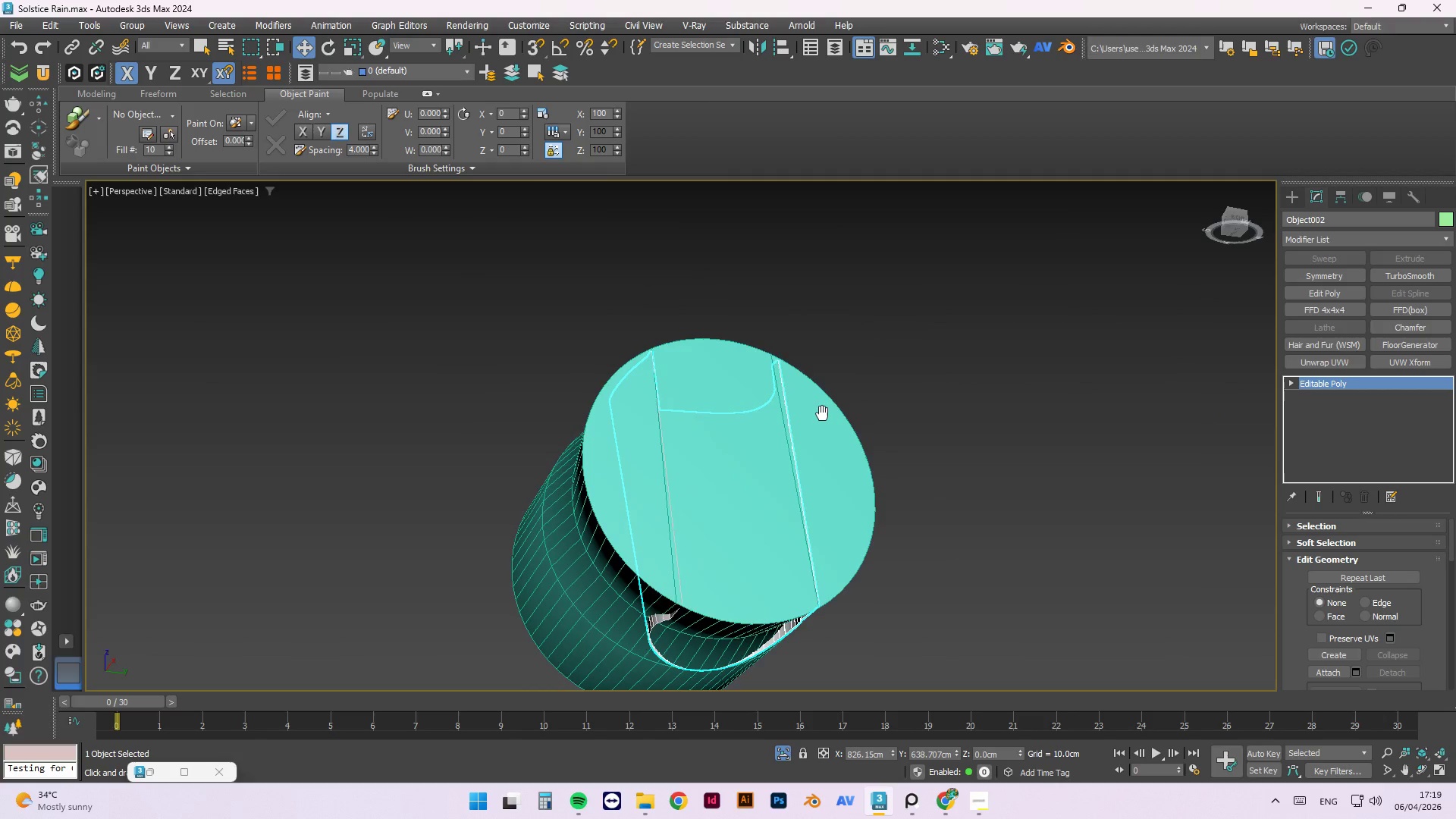 
hold_key(key=AltLeft, duration=0.97)
 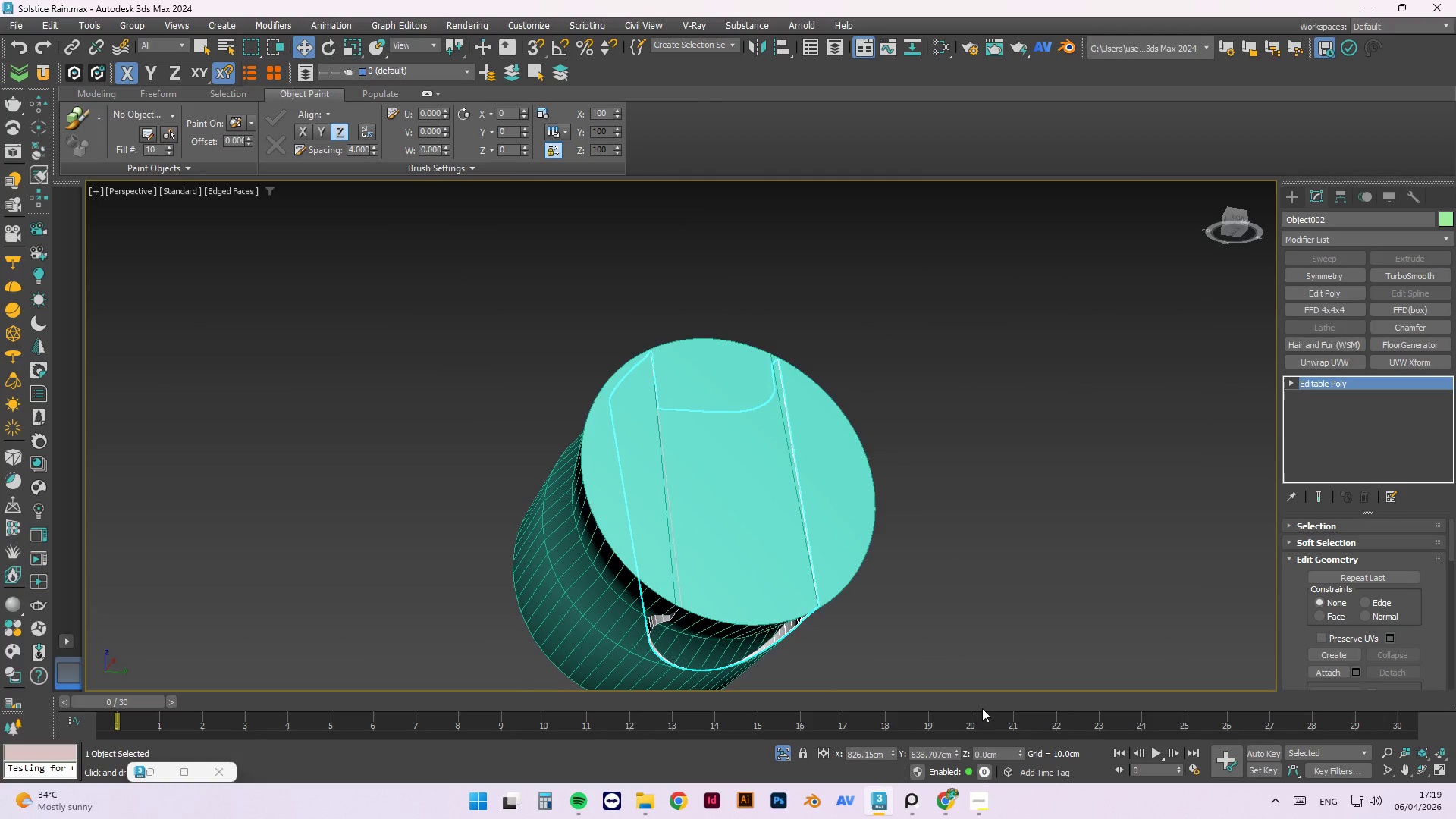 
hold_key(key=AltLeft, duration=2.2)
 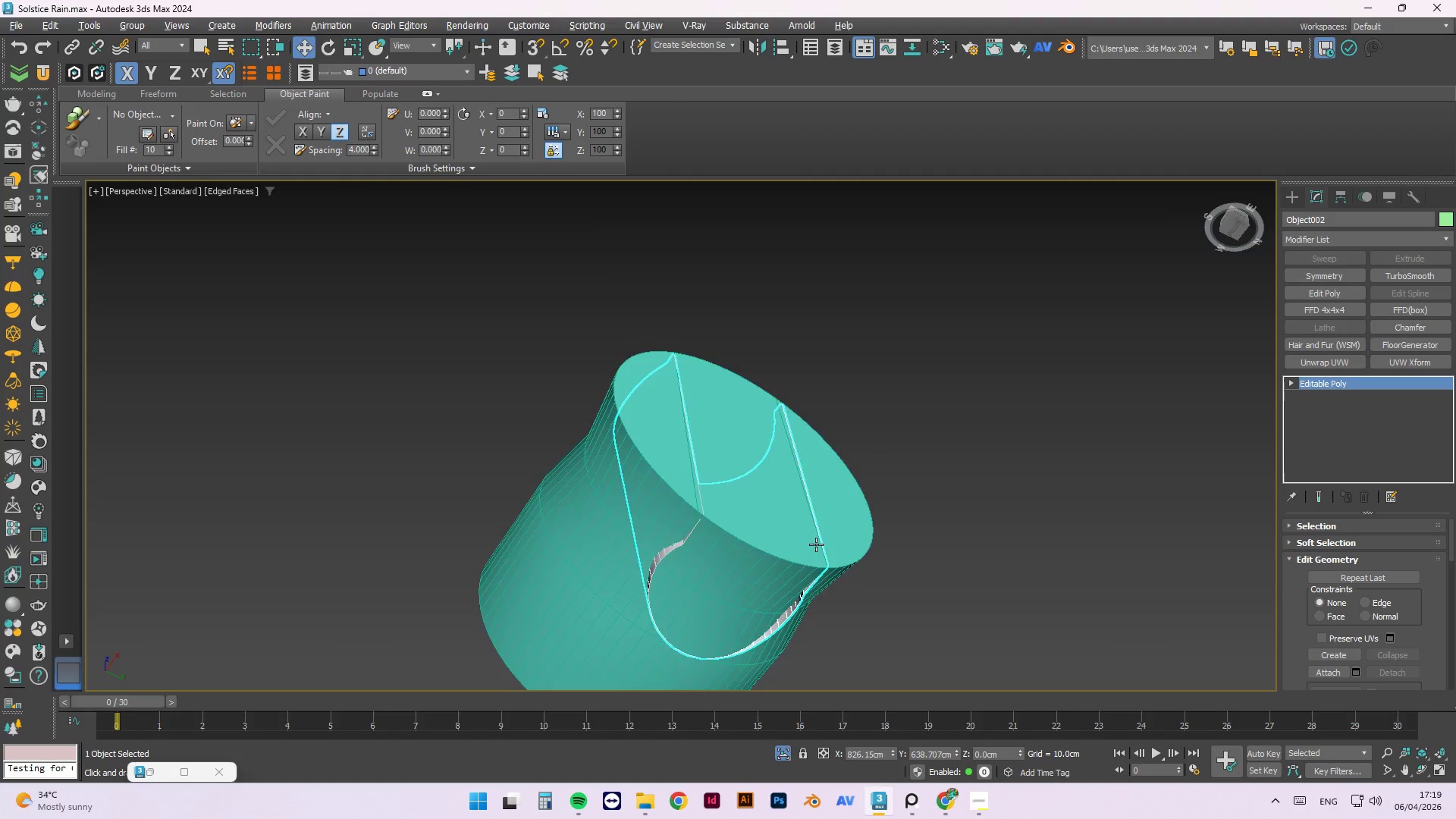 
hold_key(key=AltLeft, duration=1.5)
 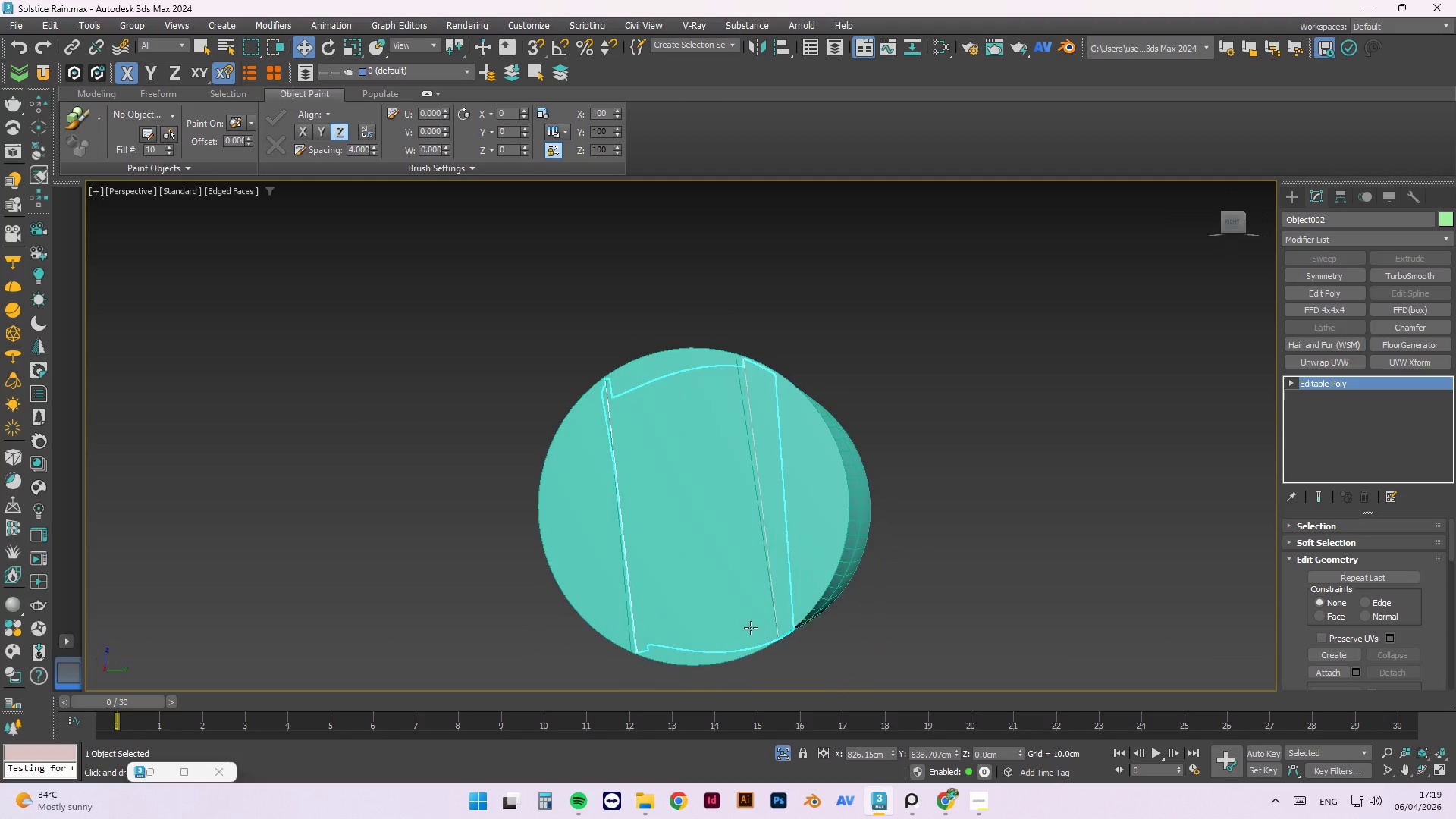 
hold_key(key=AltLeft, duration=1.11)
 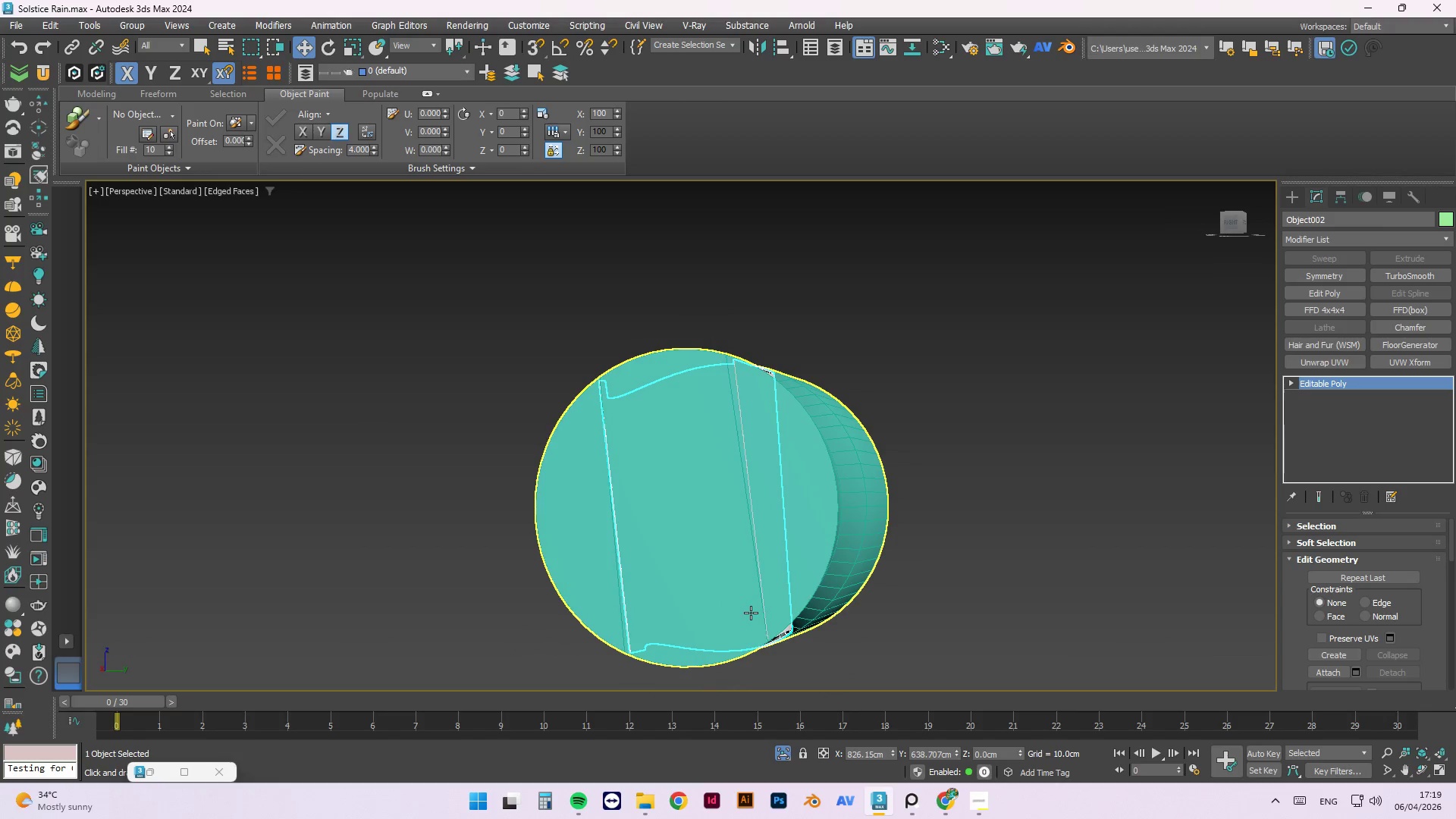 
key(4)
 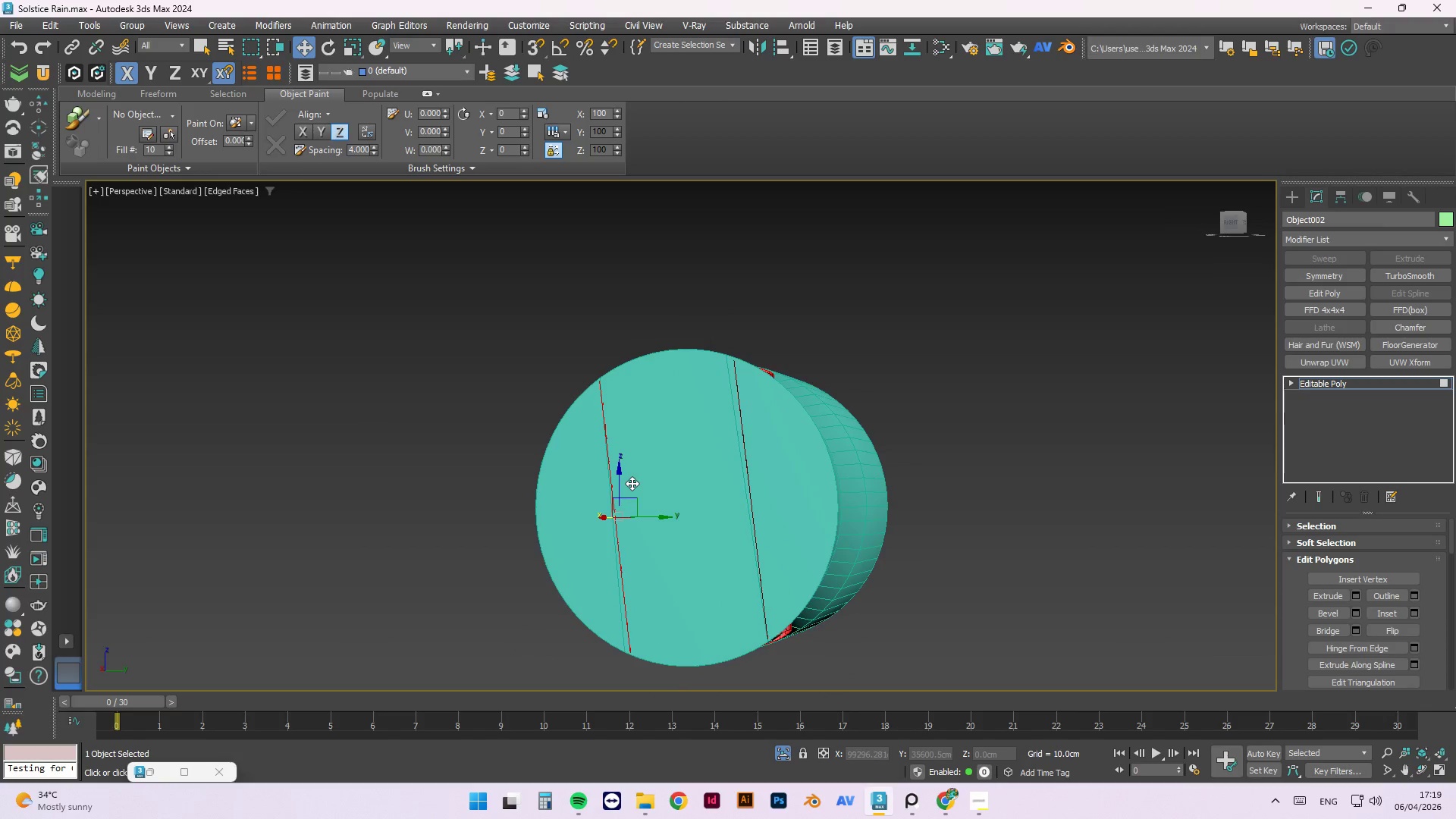 
left_click([657, 463])
 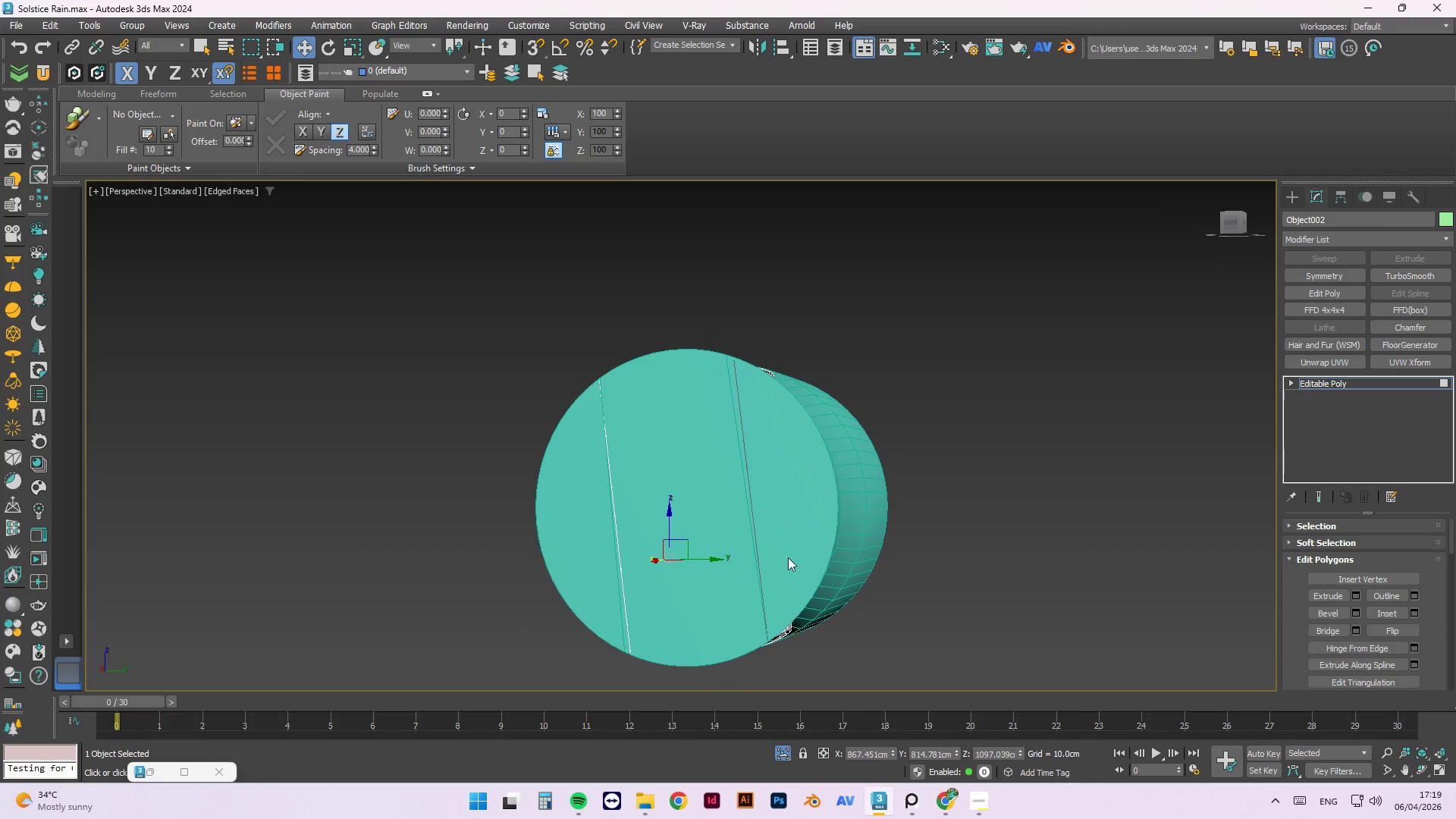 
hold_key(key=AltLeft, duration=1.51)
 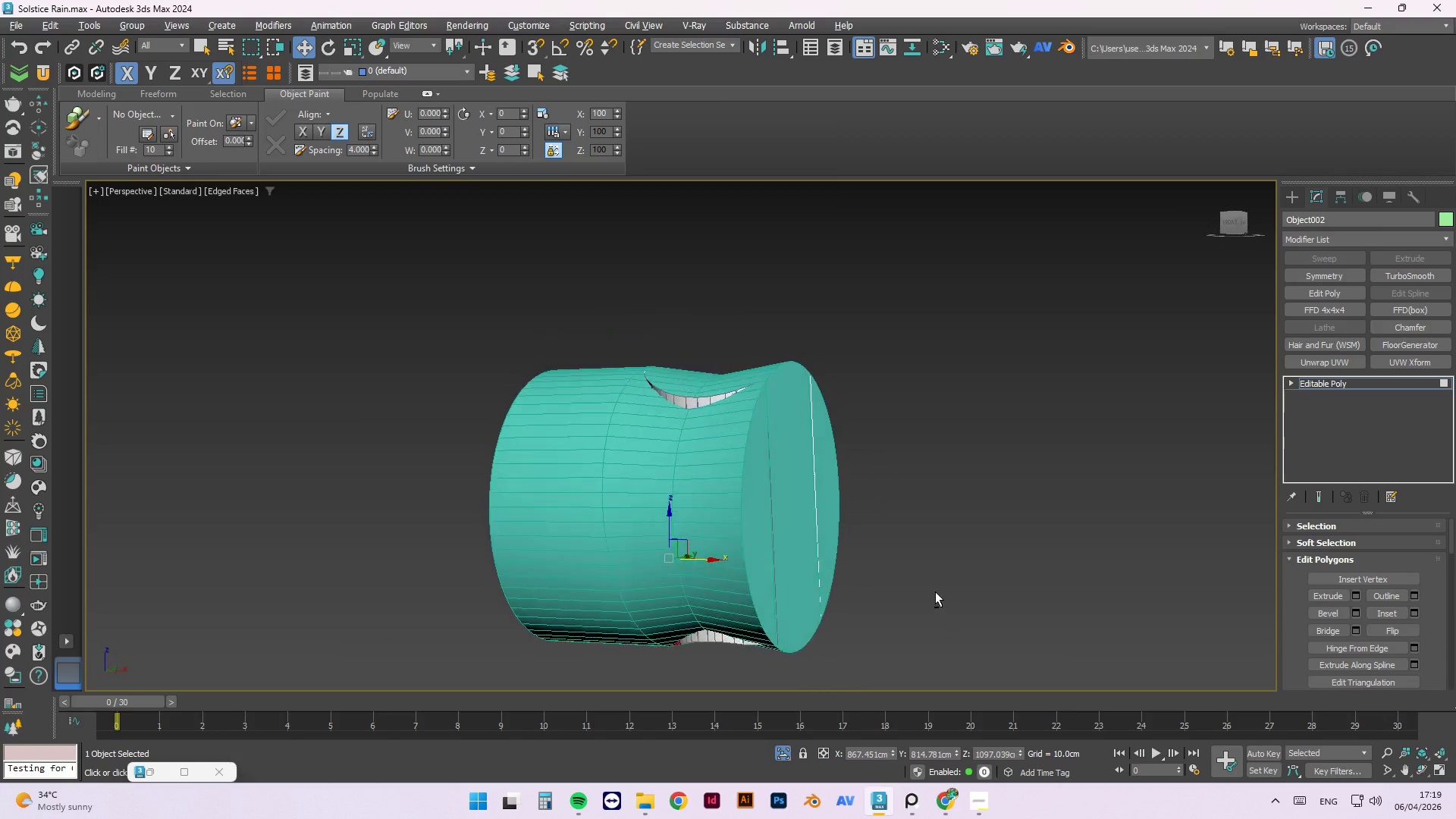 
hold_key(key=AltLeft, duration=1.5)
 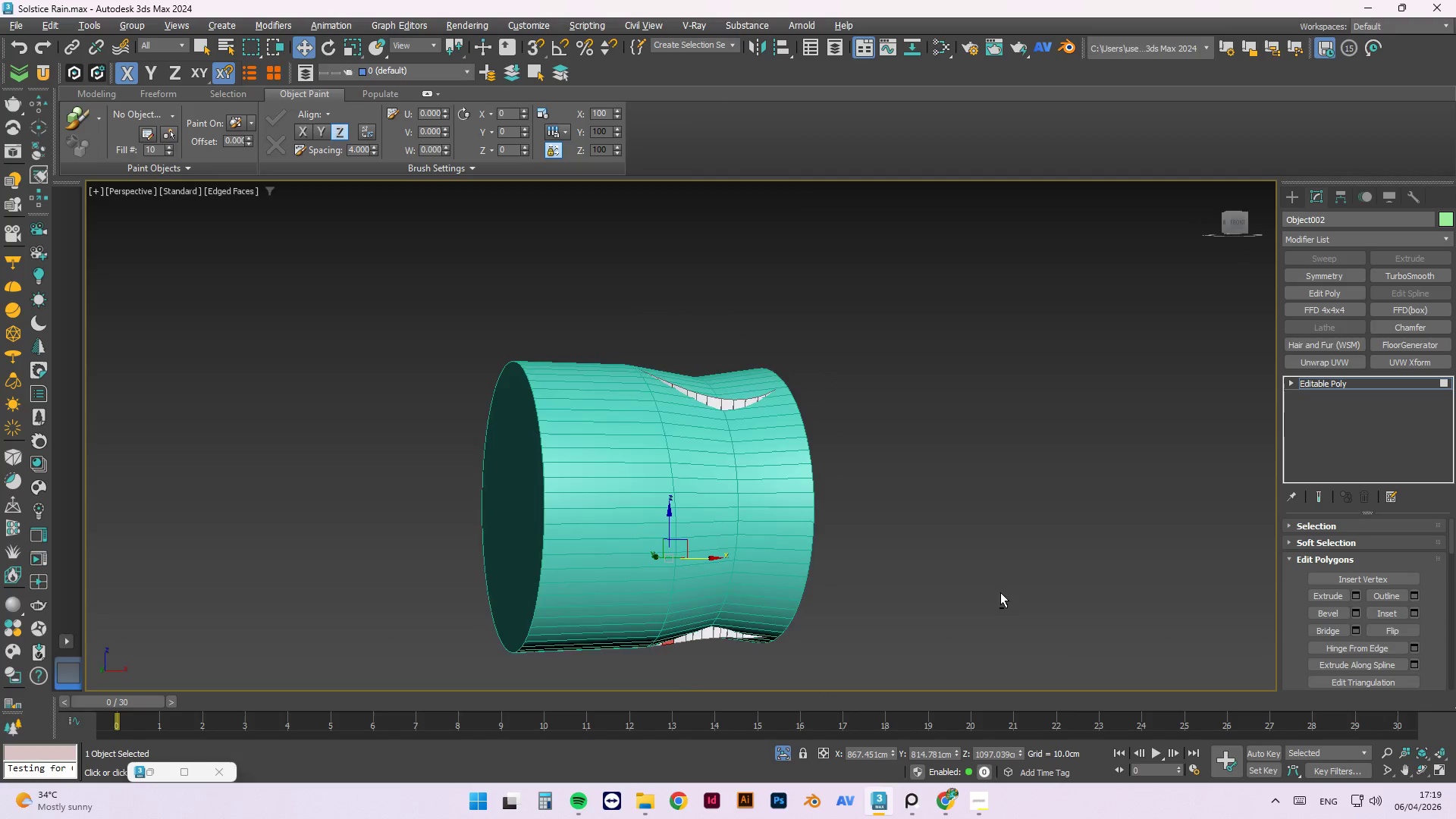 
hold_key(key=AltLeft, duration=1.52)
 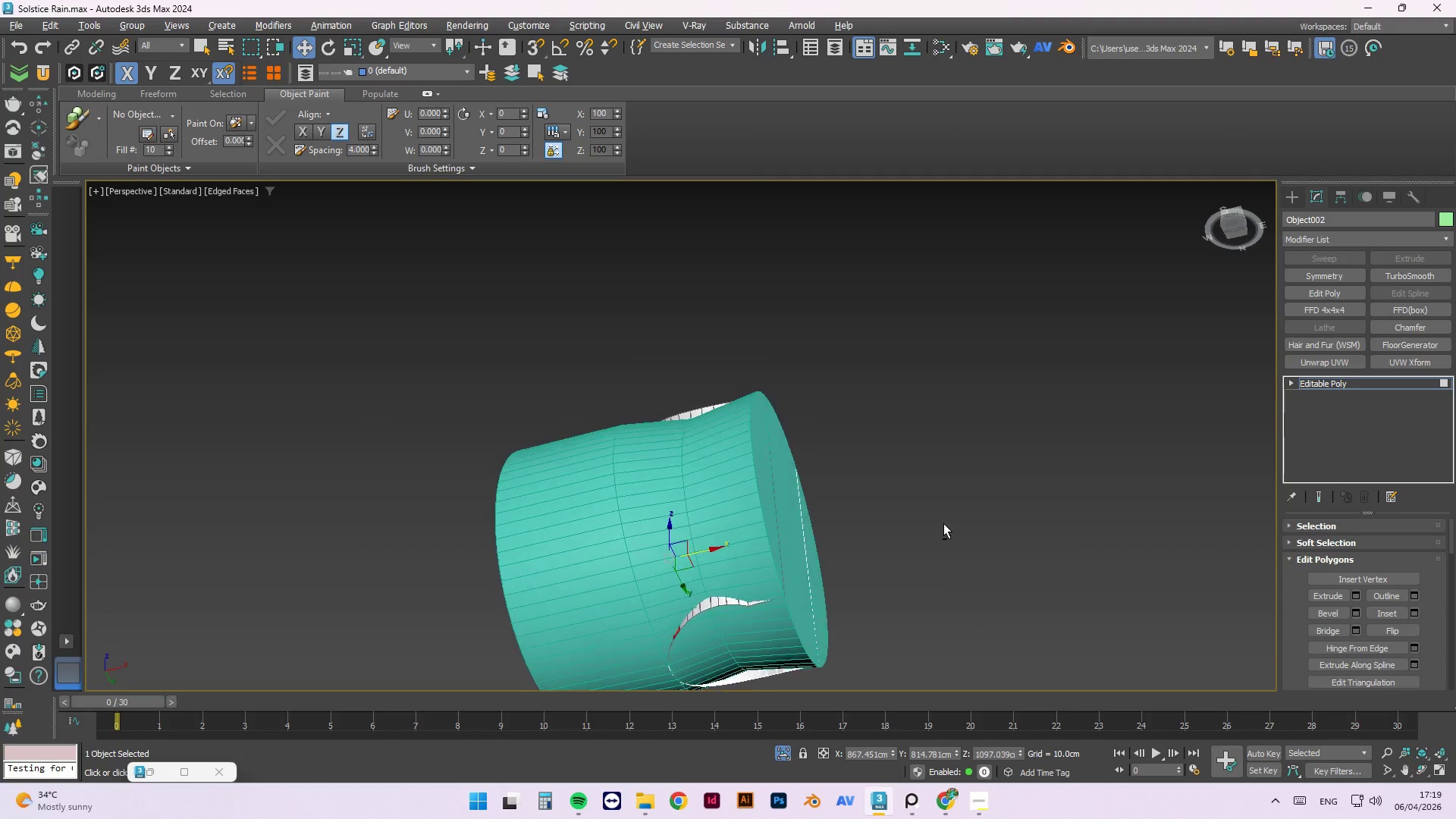 
hold_key(key=AltLeft, duration=1.51)
 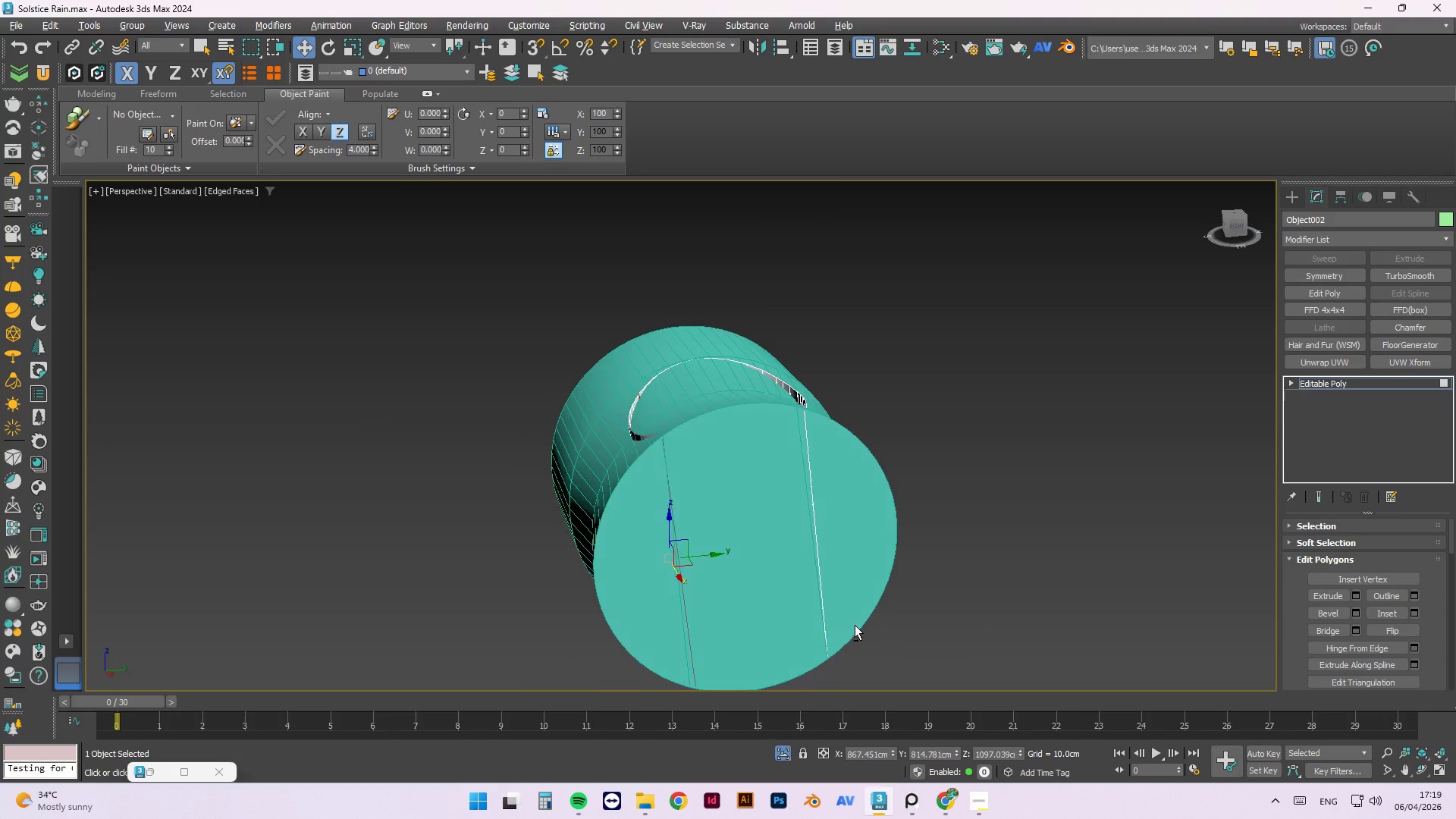 
hold_key(key=AltLeft, duration=0.89)
 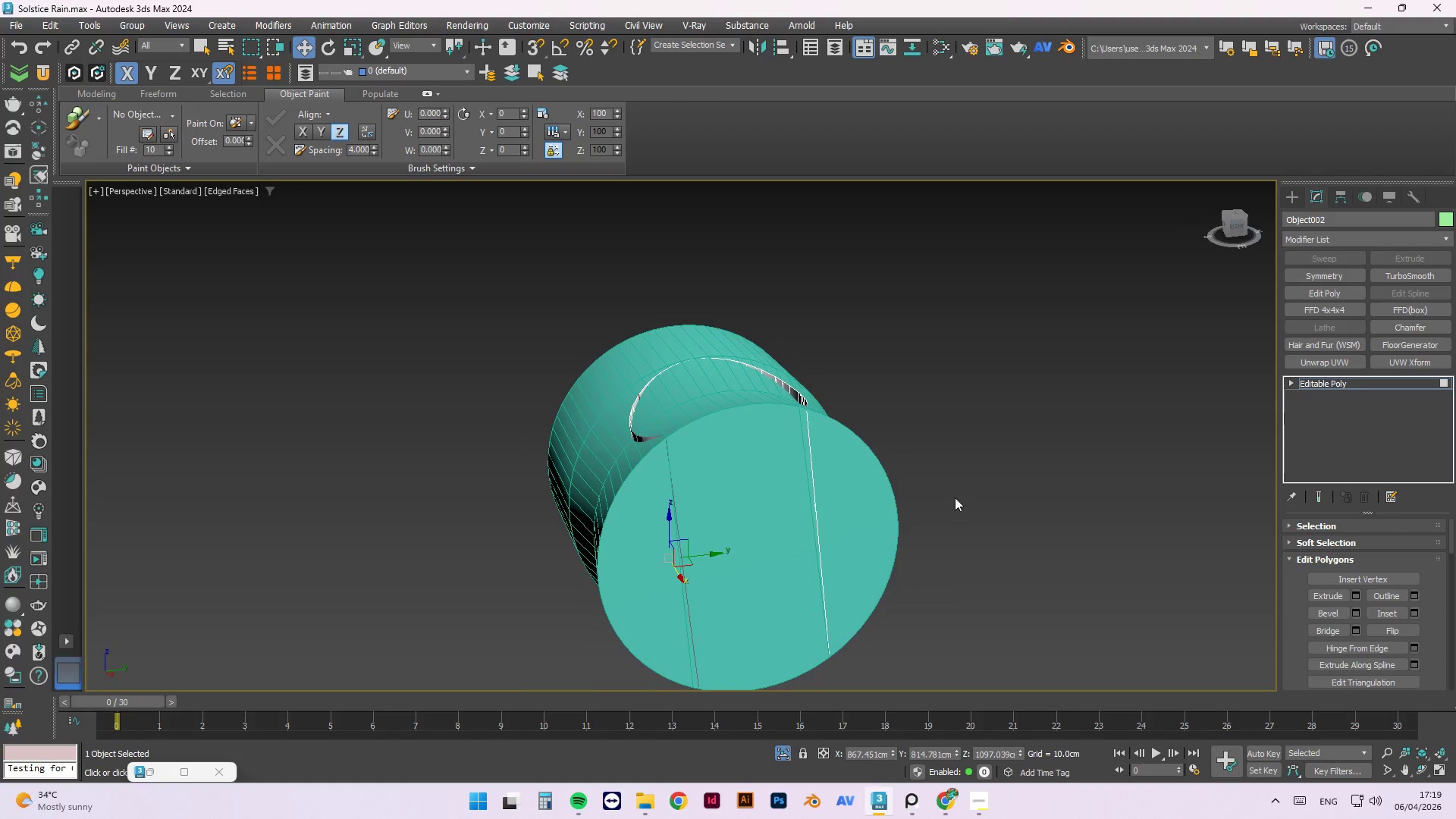 
right_click([955, 497])
 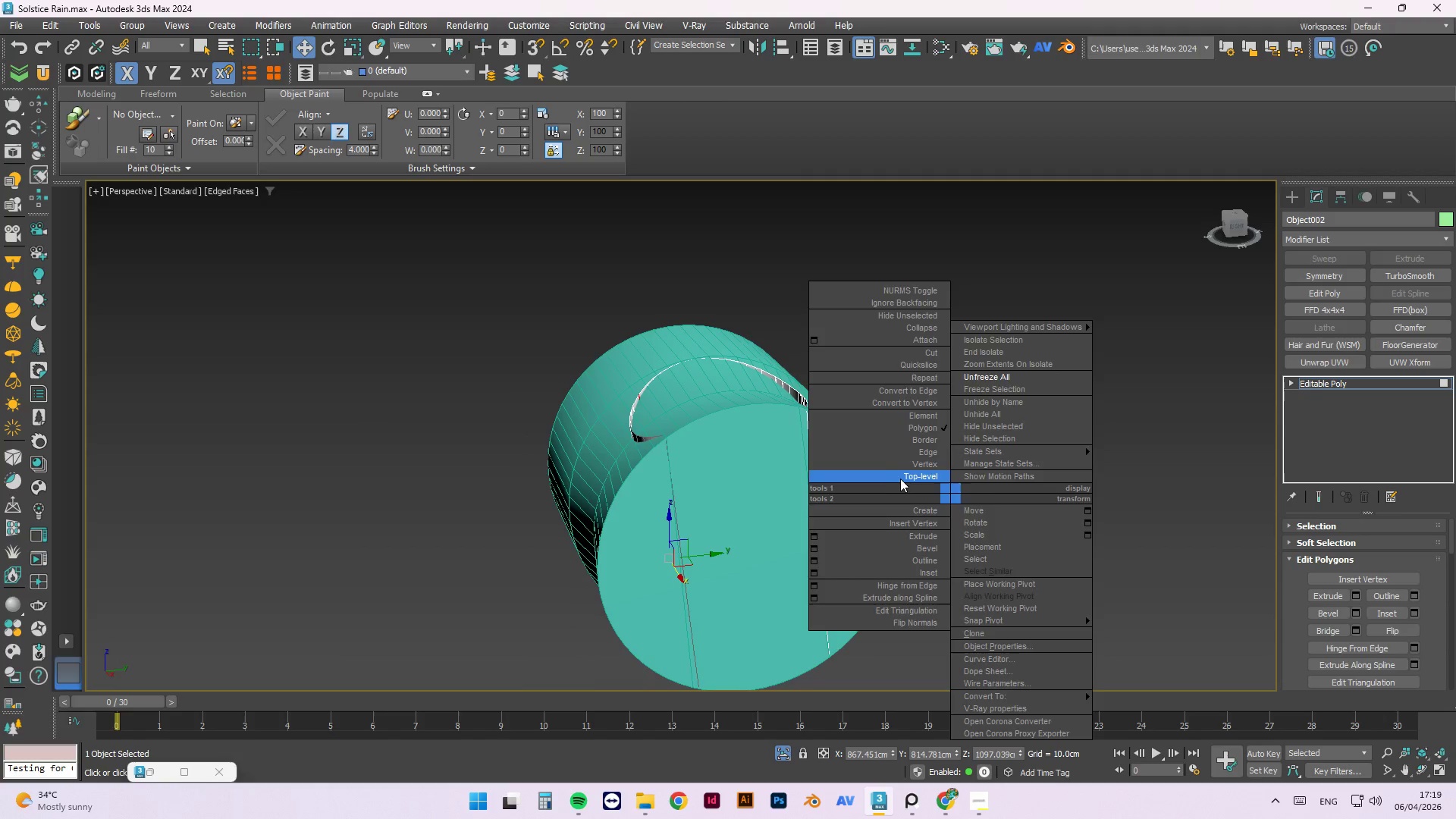 
left_click([902, 479])
 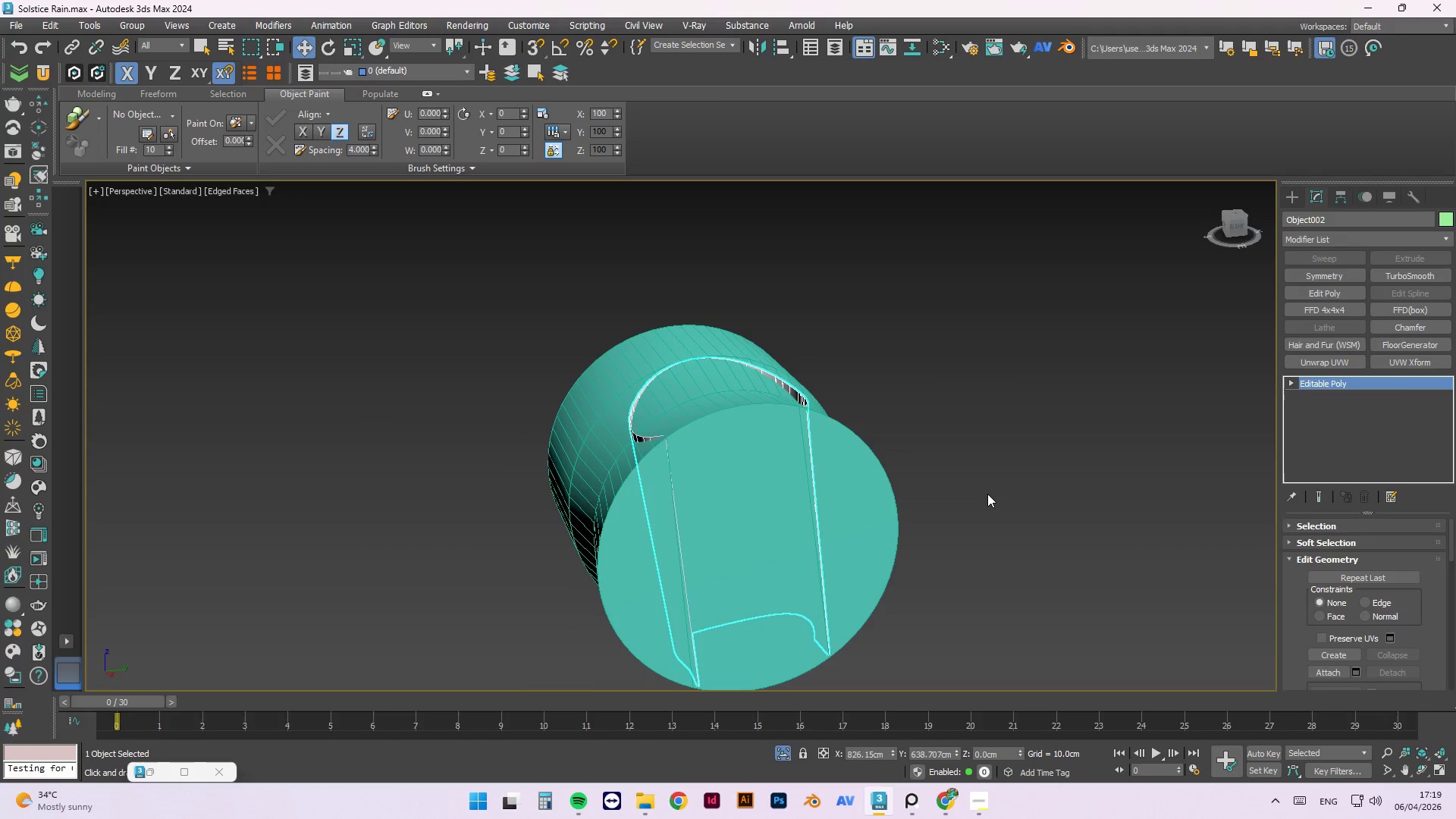 
hold_key(key=AltLeft, duration=1.5)
 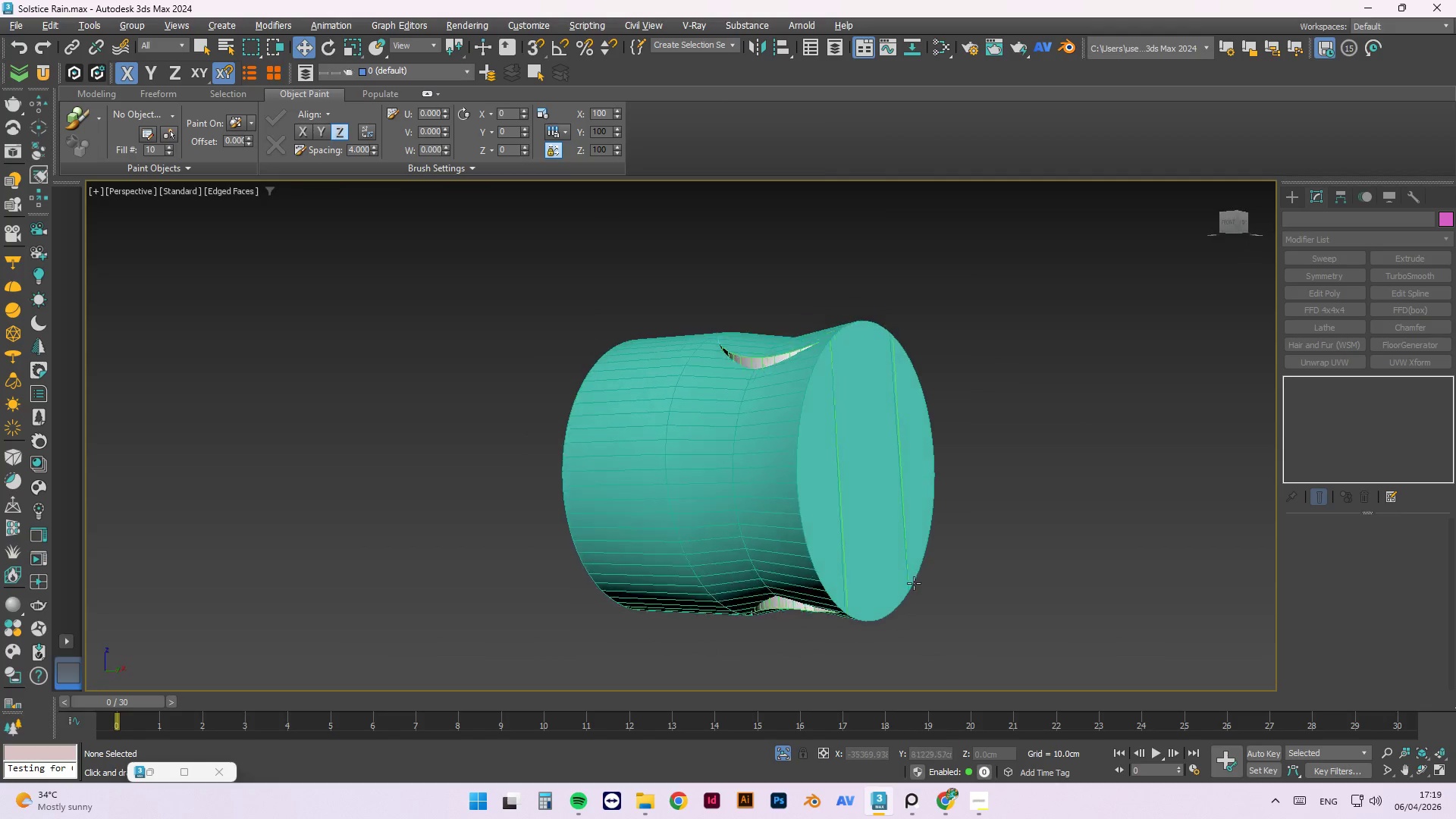 
hold_key(key=AltLeft, duration=1.41)
 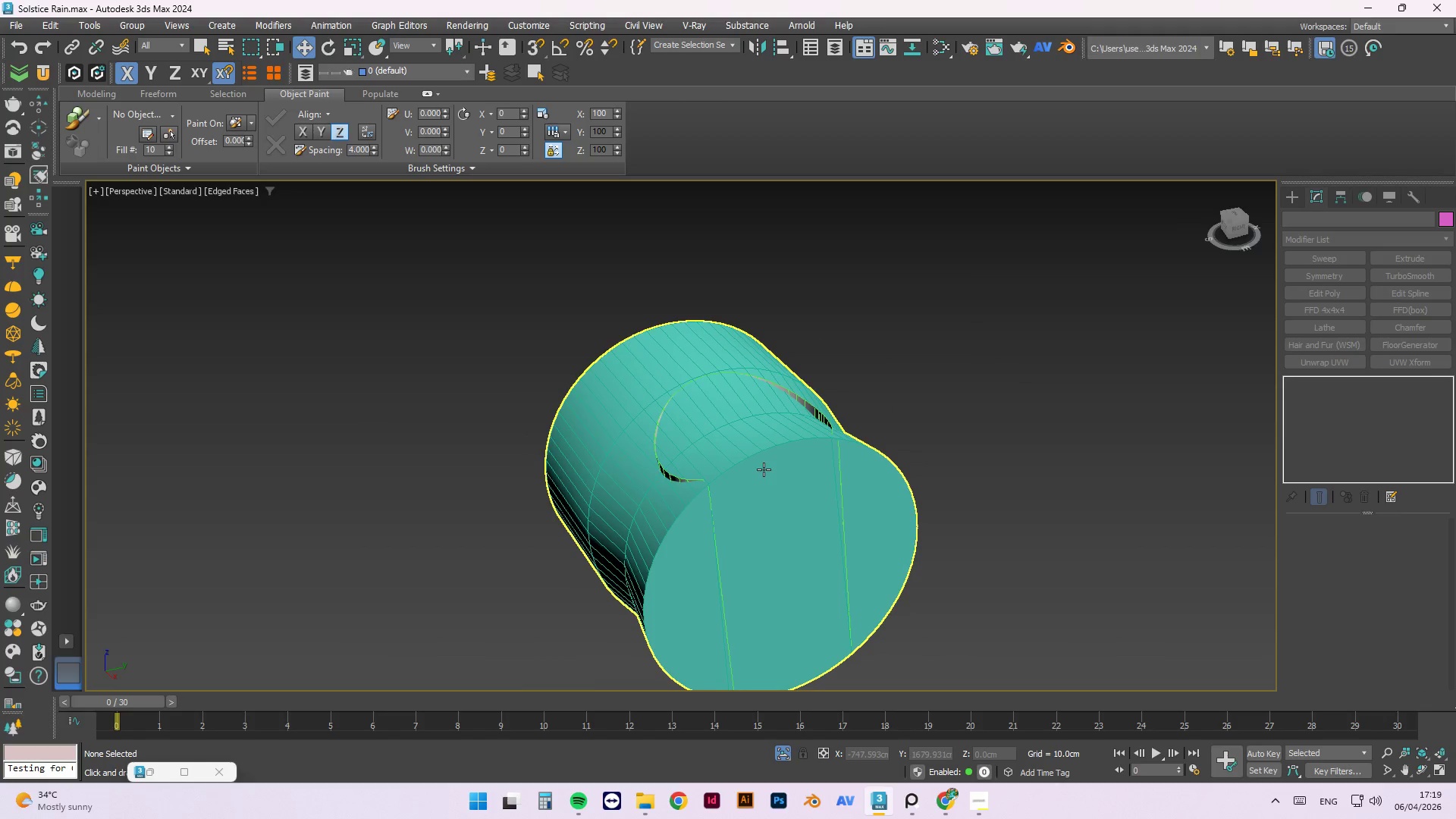 
left_click([764, 469])
 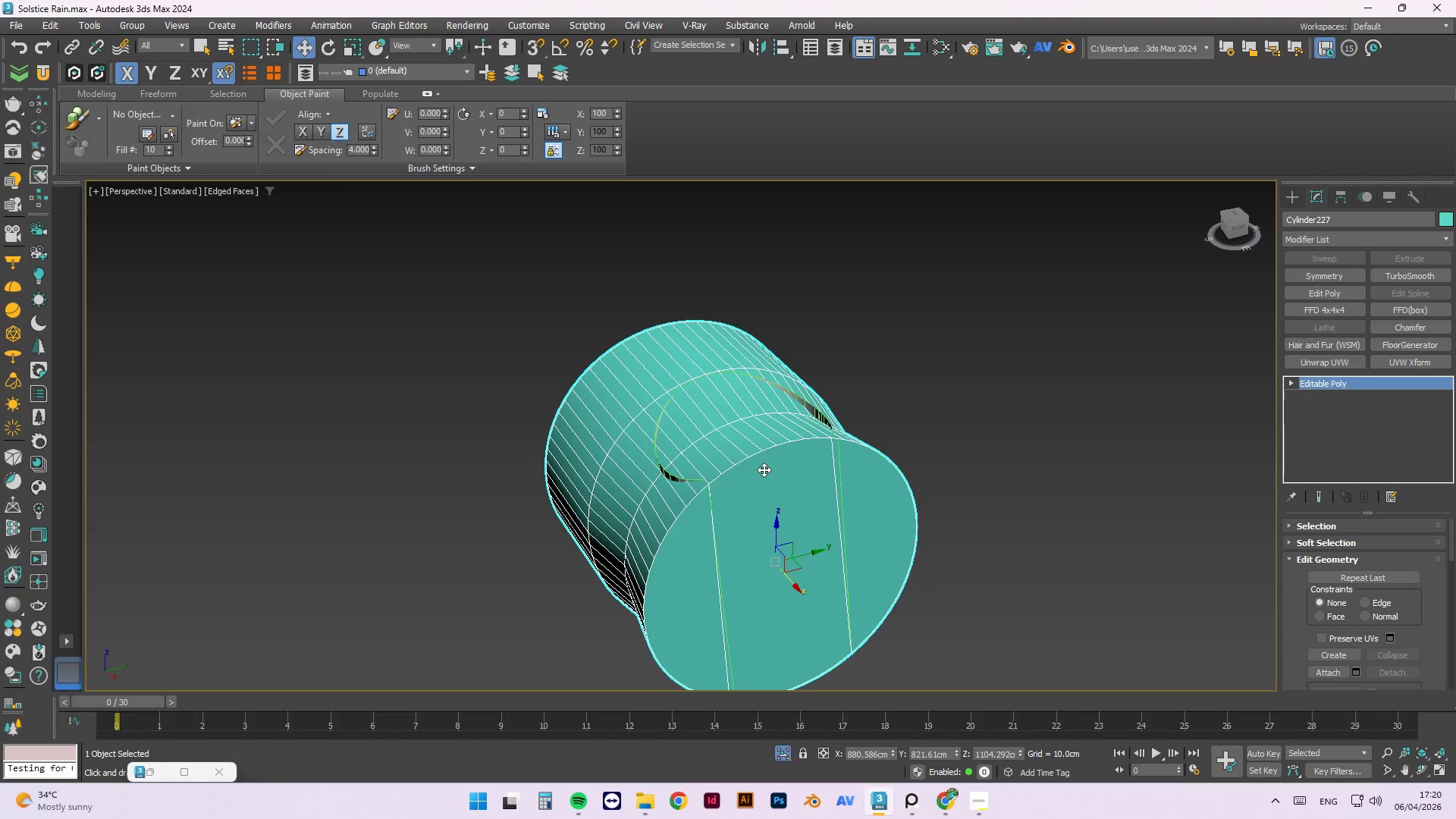 
key(4)
 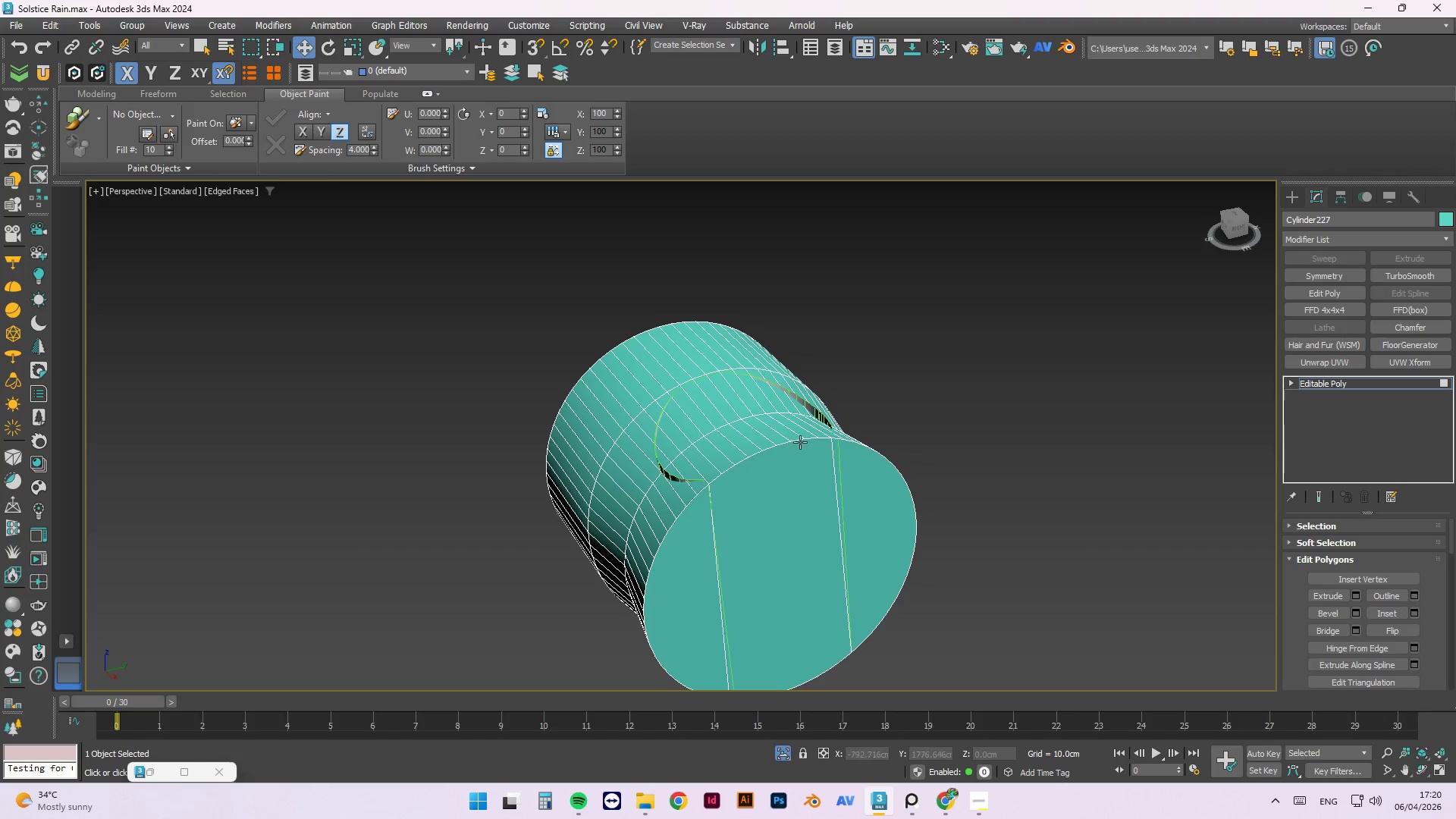 
left_click([780, 425])
 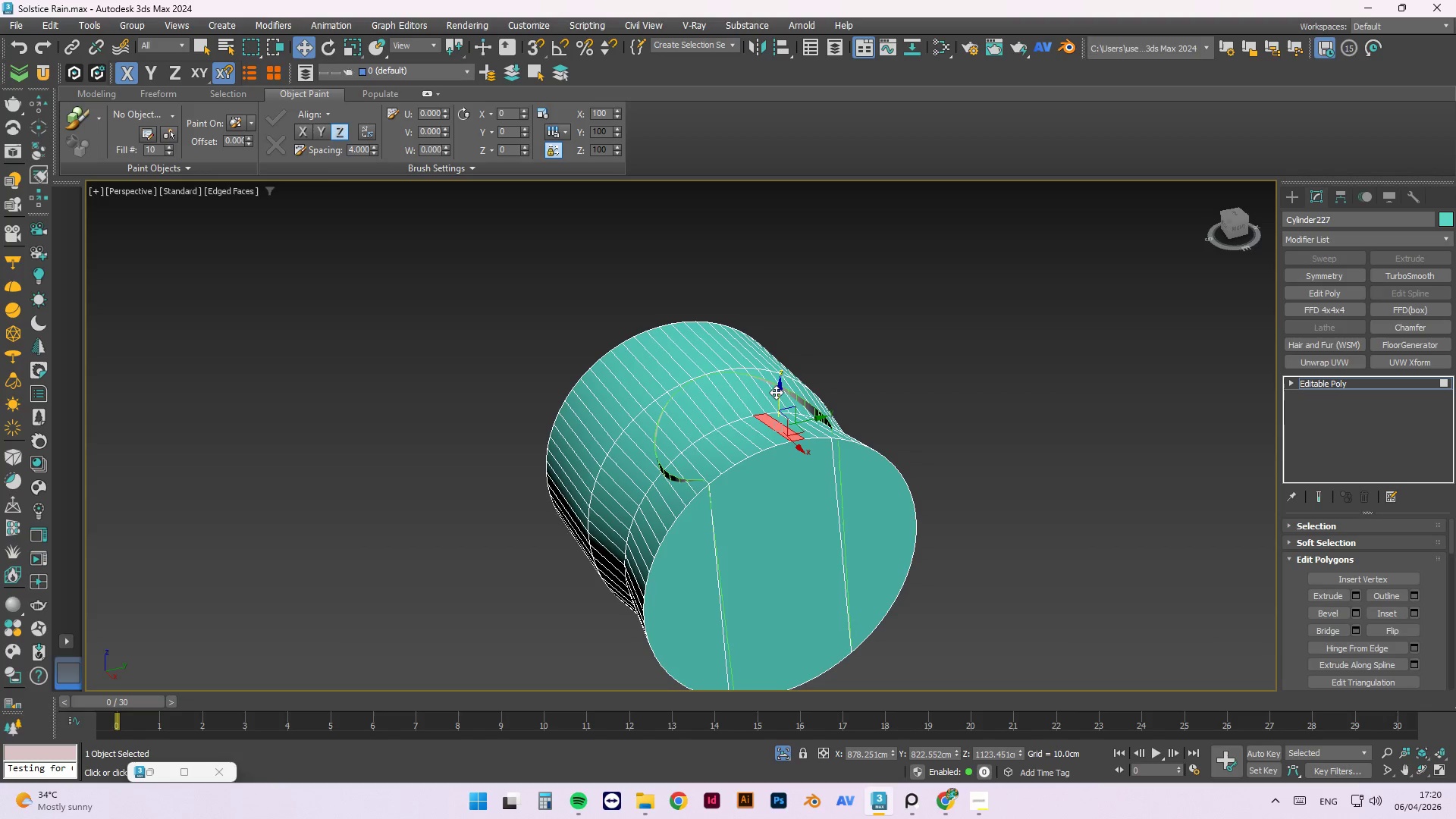 
left_click_drag(start_coordinate=[778, 392], to_coordinate=[801, 321])
 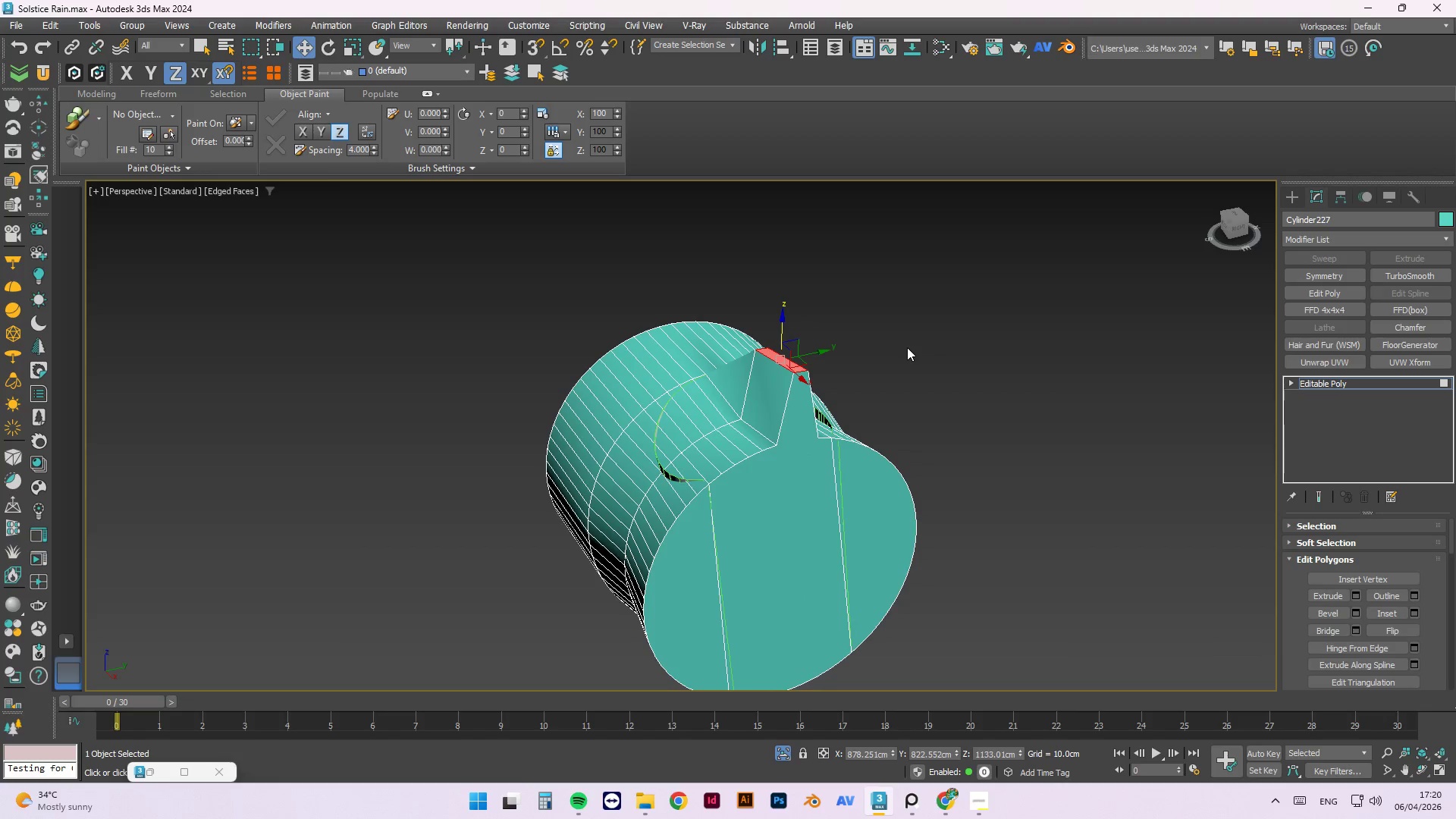 
key(Control+Z)
 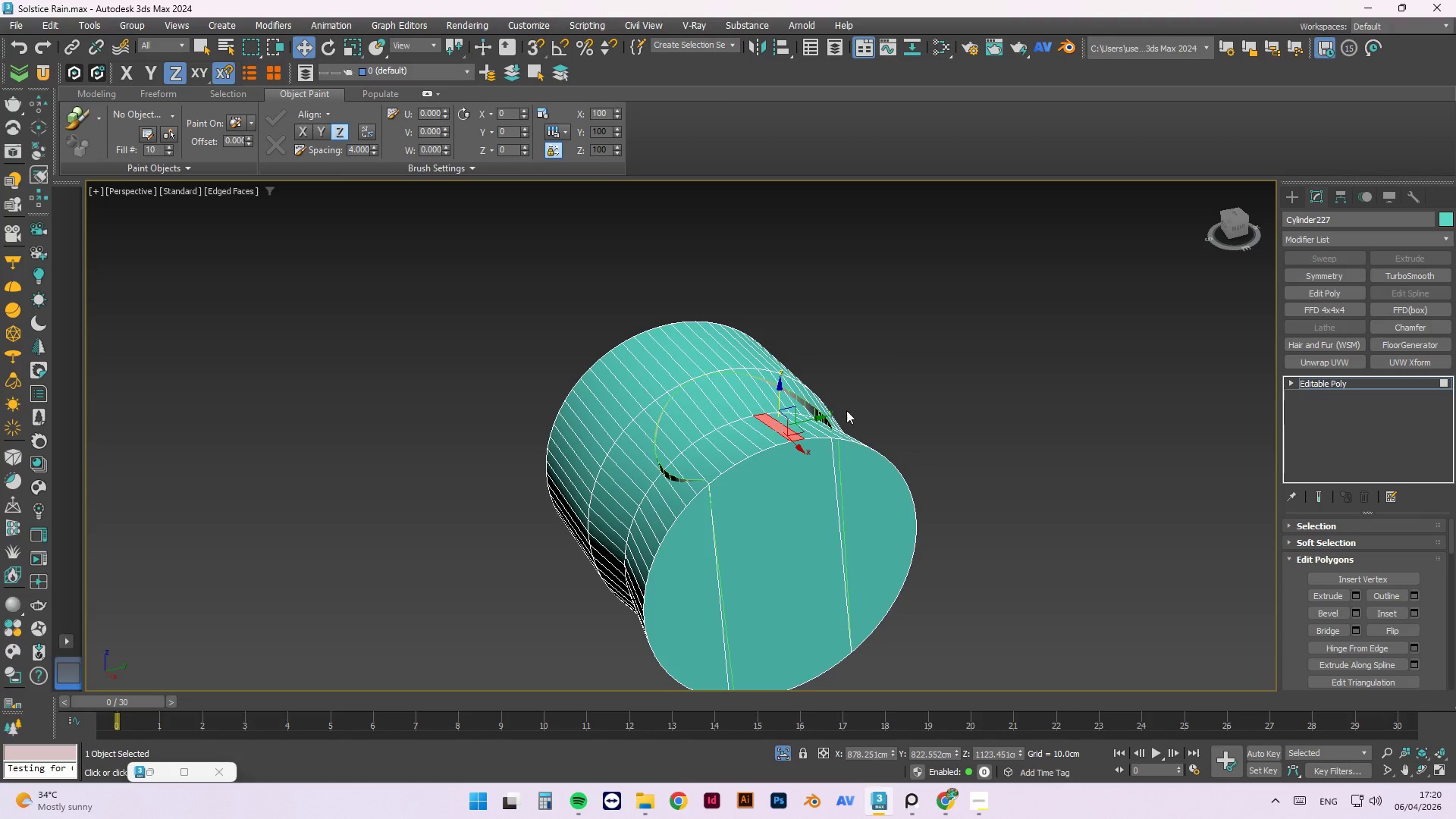 
scroll: coordinate [758, 525], scroll_direction: down, amount: 2.0
 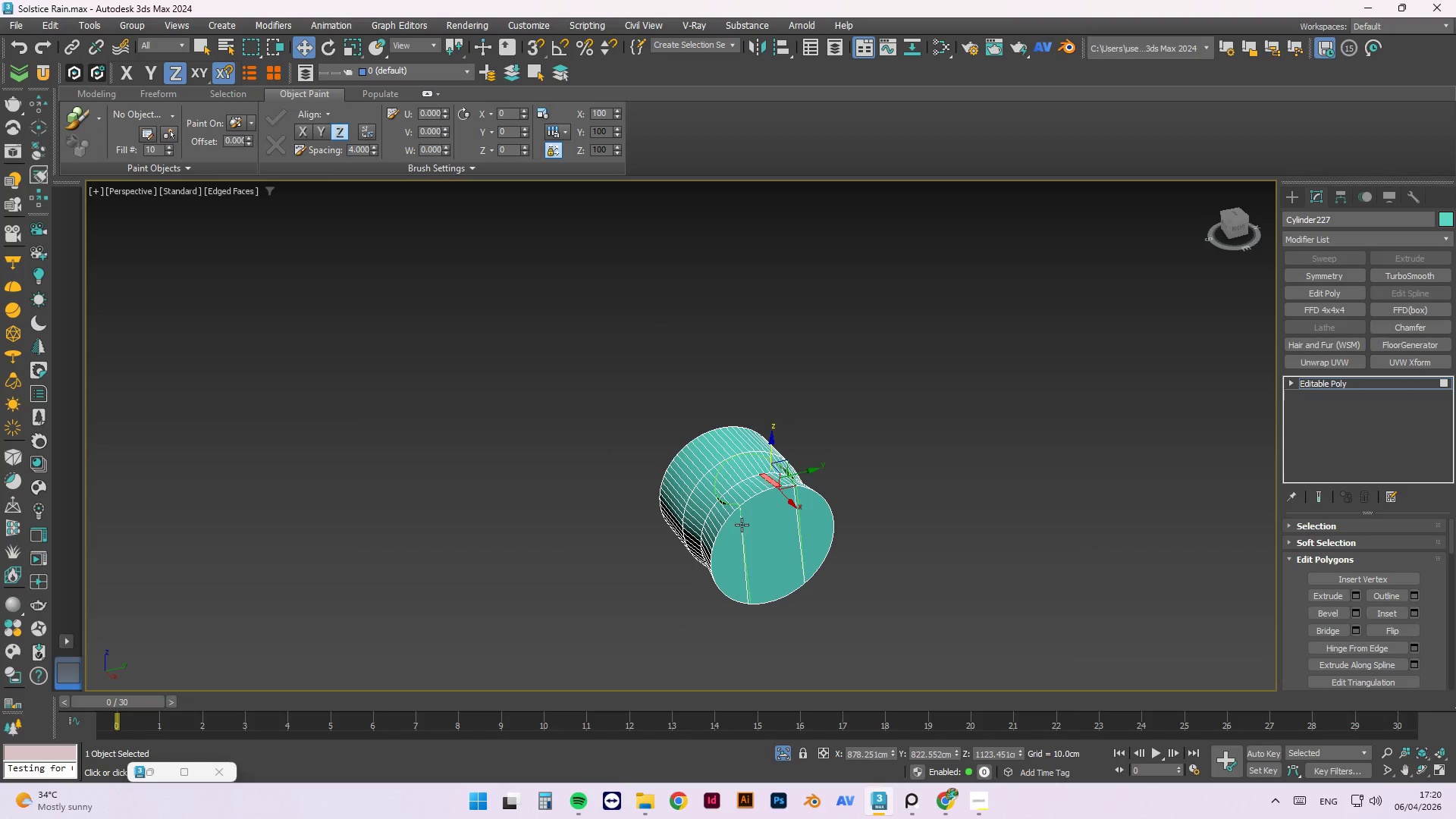 
scroll: coordinate [743, 522], scroll_direction: up, amount: 2.0
 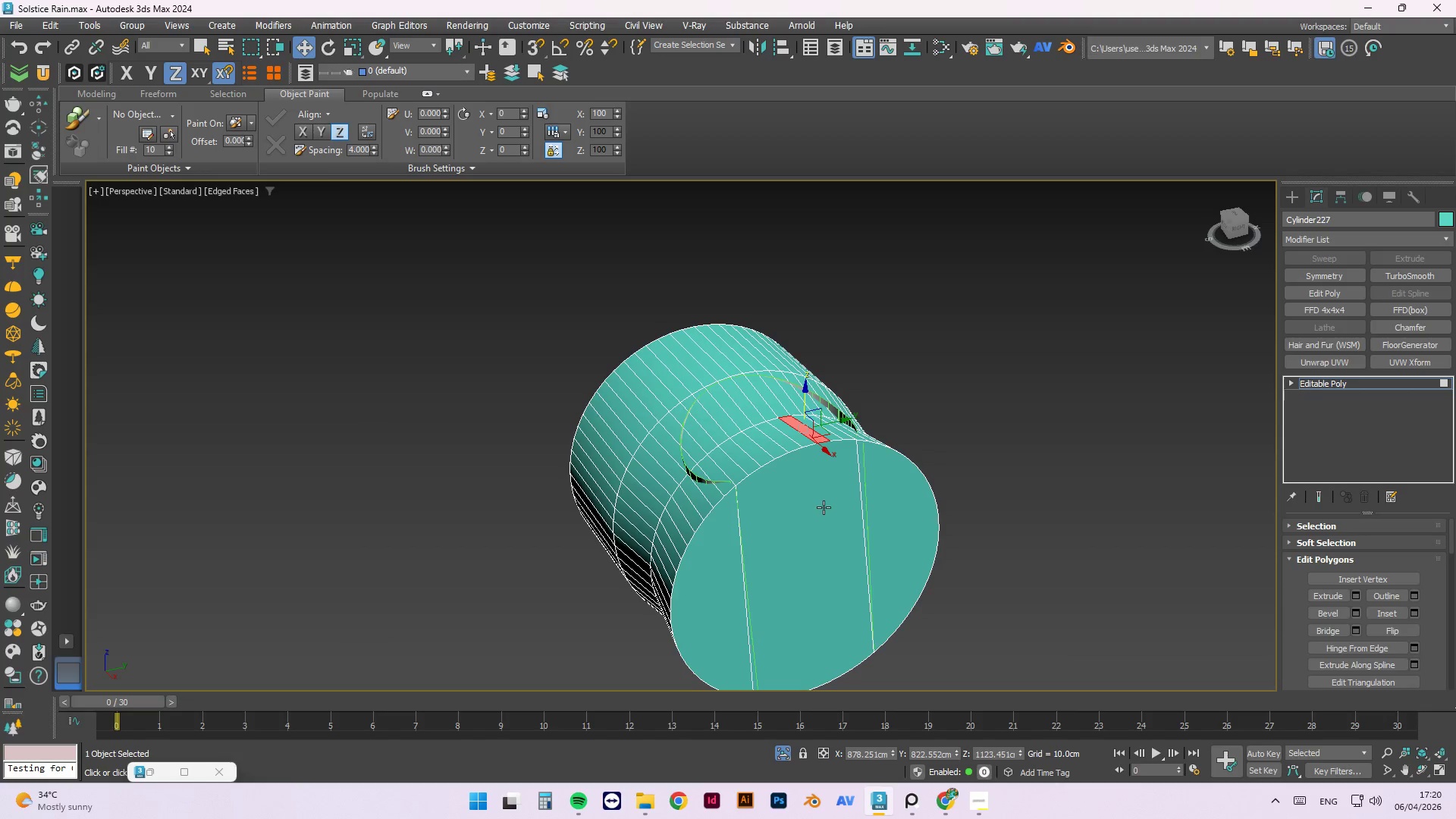 
left_click([824, 507])
 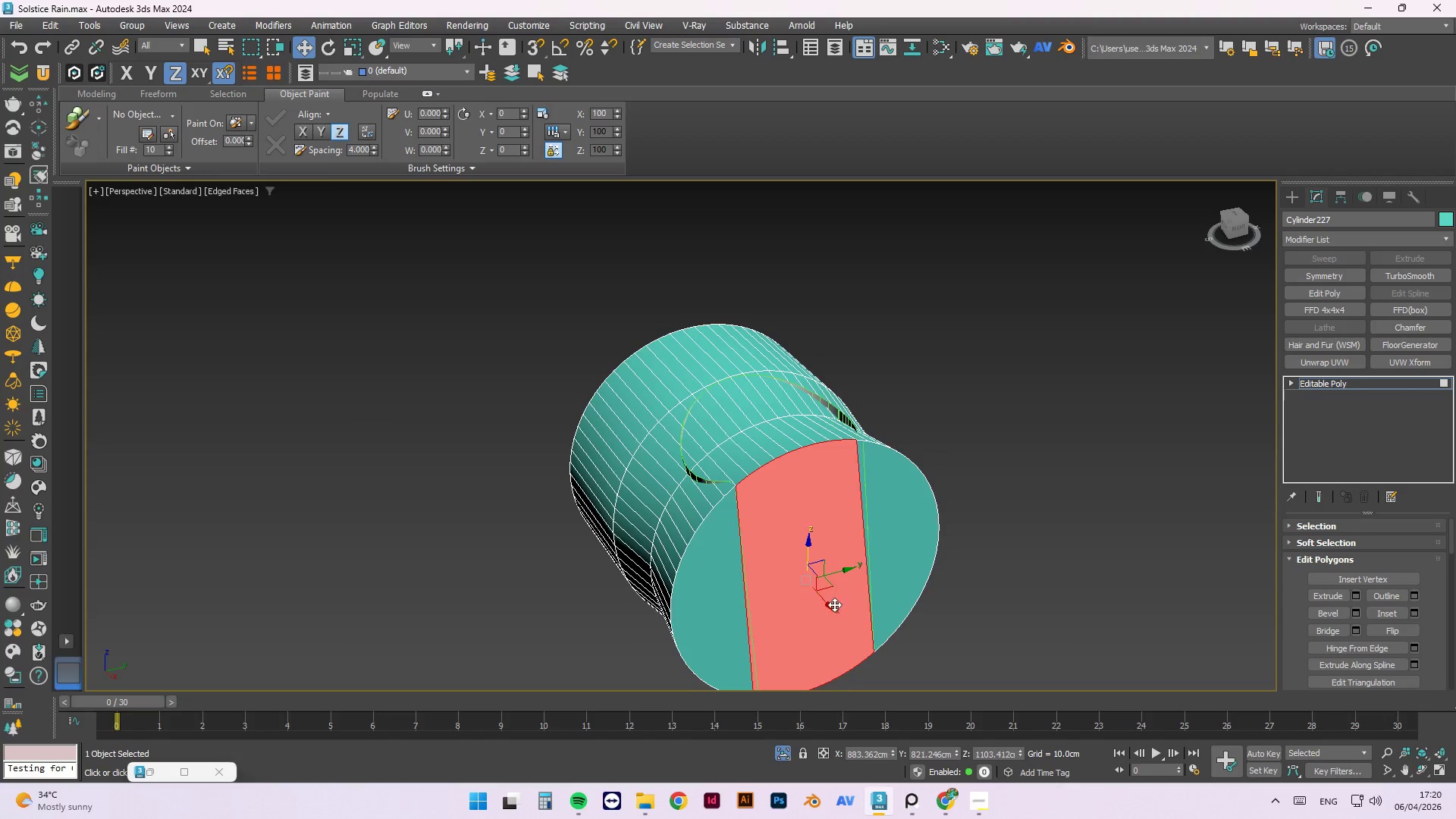 
left_click_drag(start_coordinate=[831, 606], to_coordinate=[789, 555])
 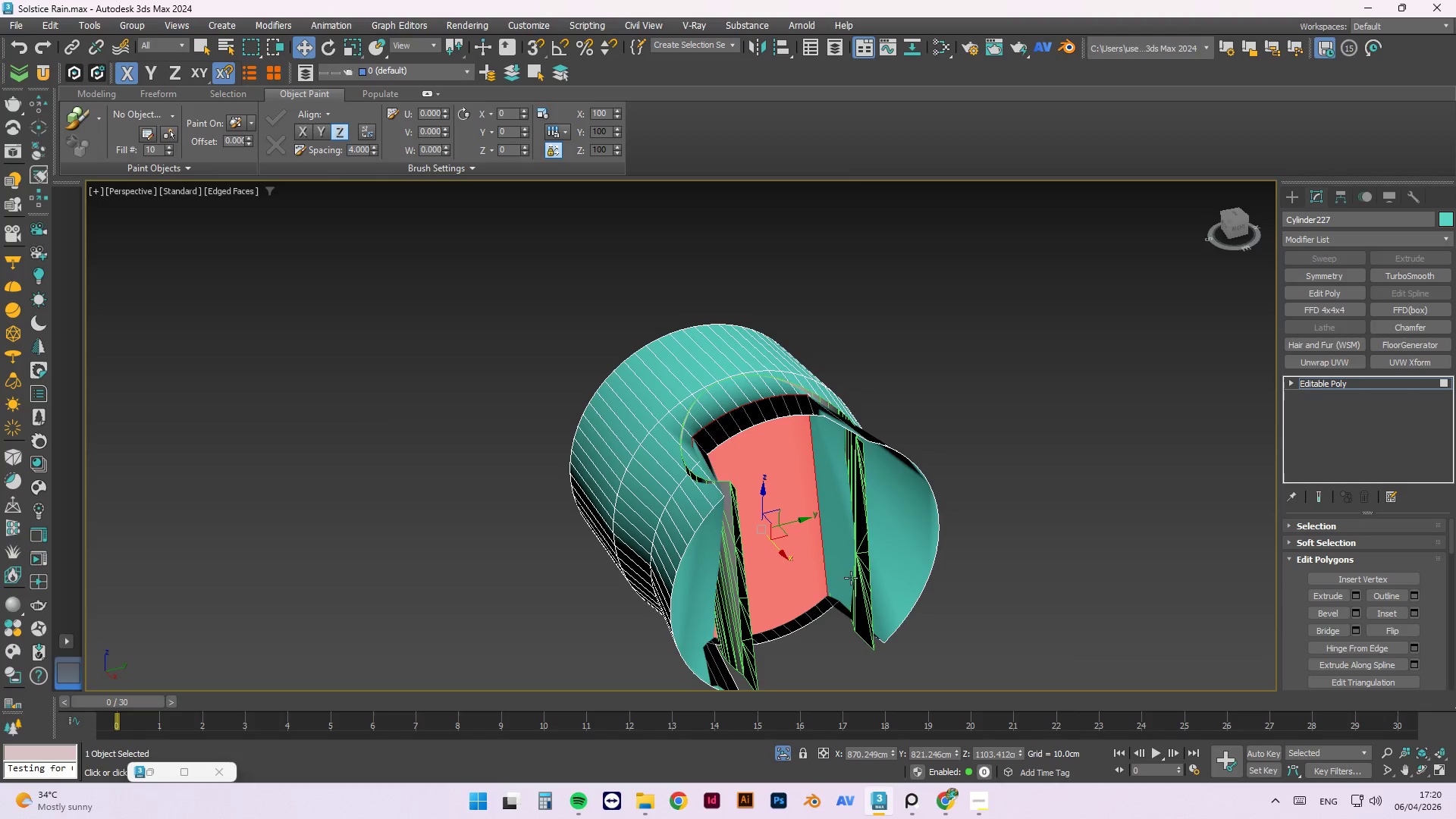 
hold_key(key=AltLeft, duration=1.5)
 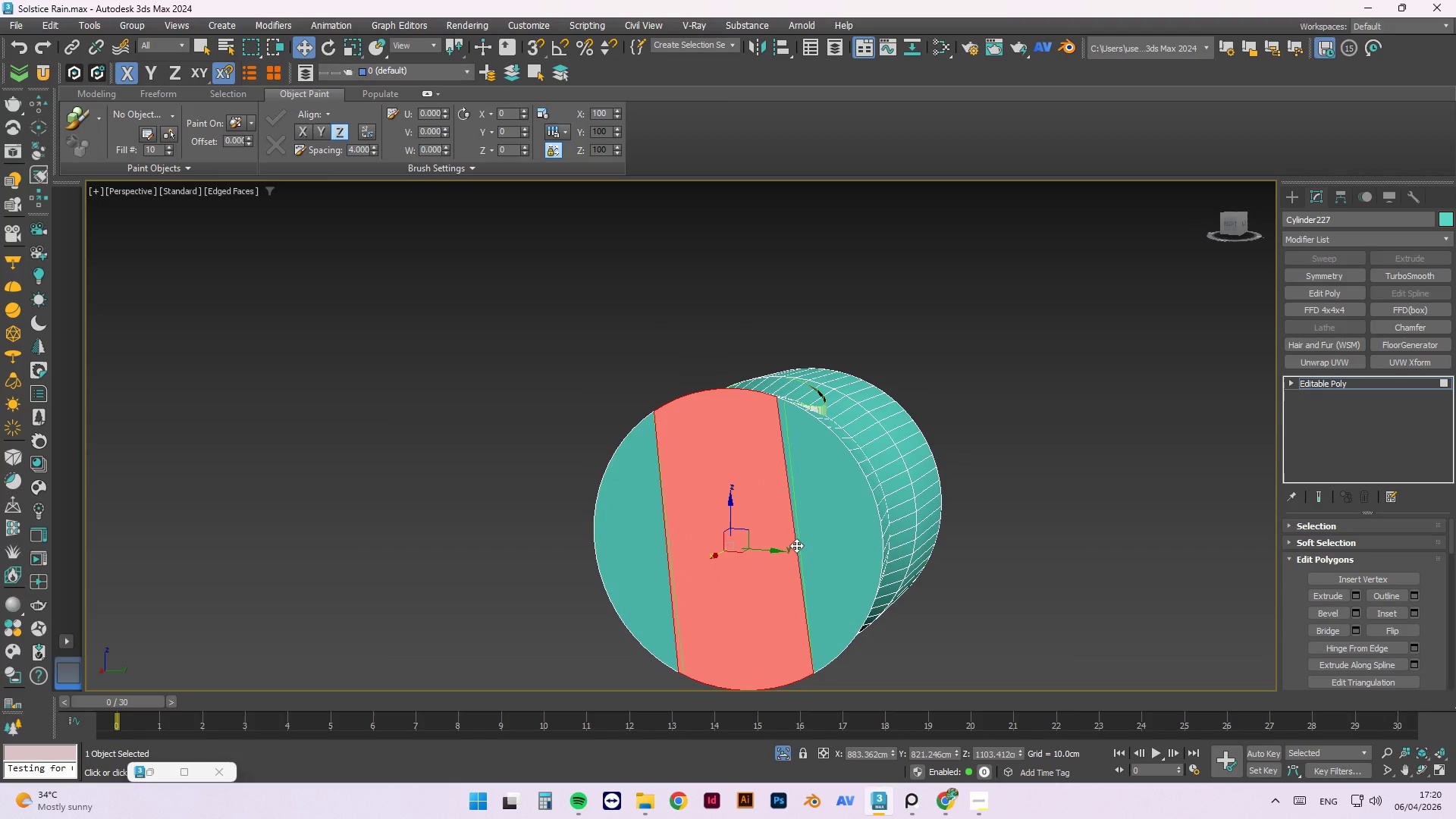 
key(Alt+AltLeft)
 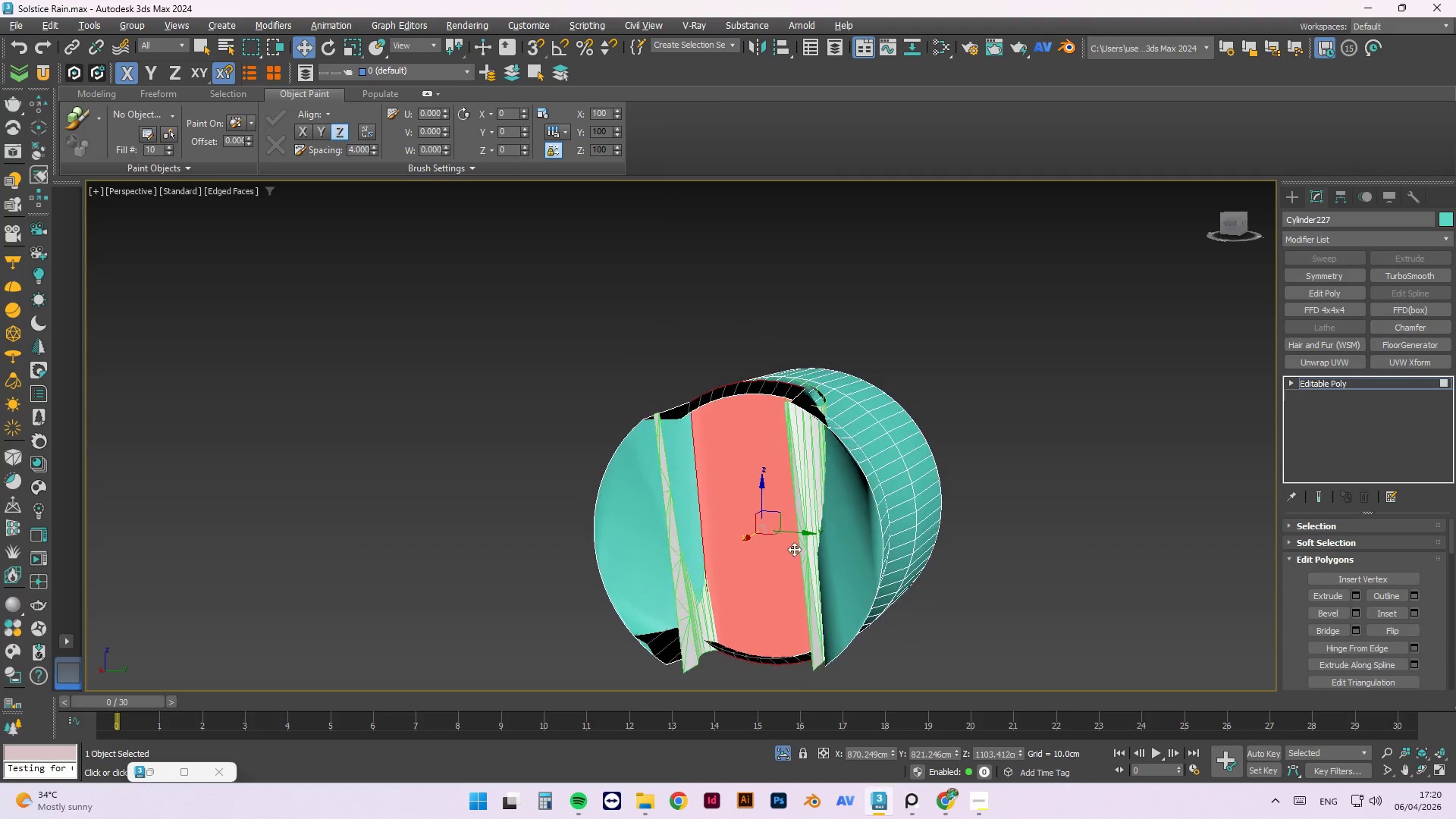 
key(Alt+AltLeft)
 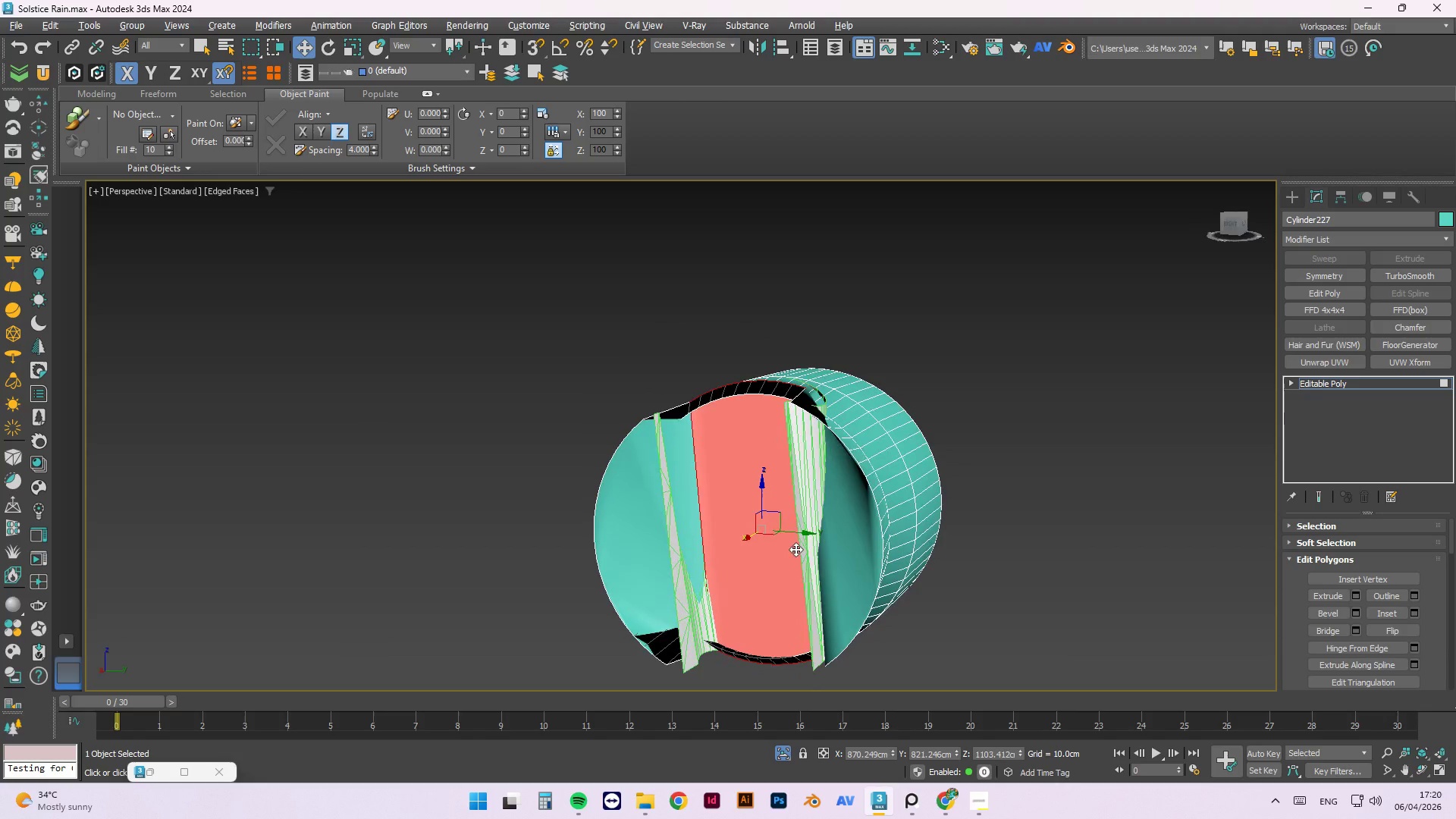 
key(Alt+AltLeft)
 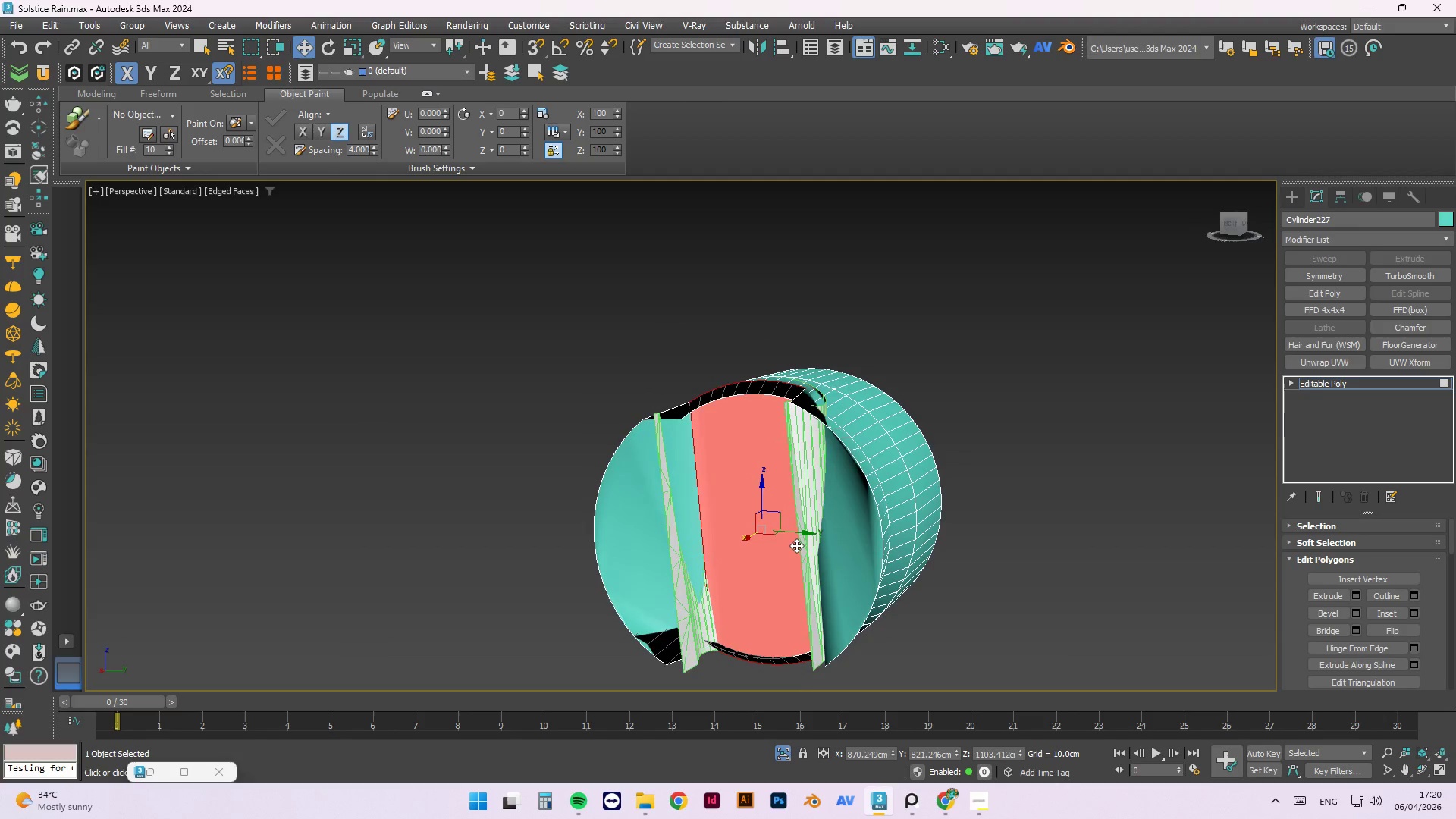 
key(Control+ControlLeft)
 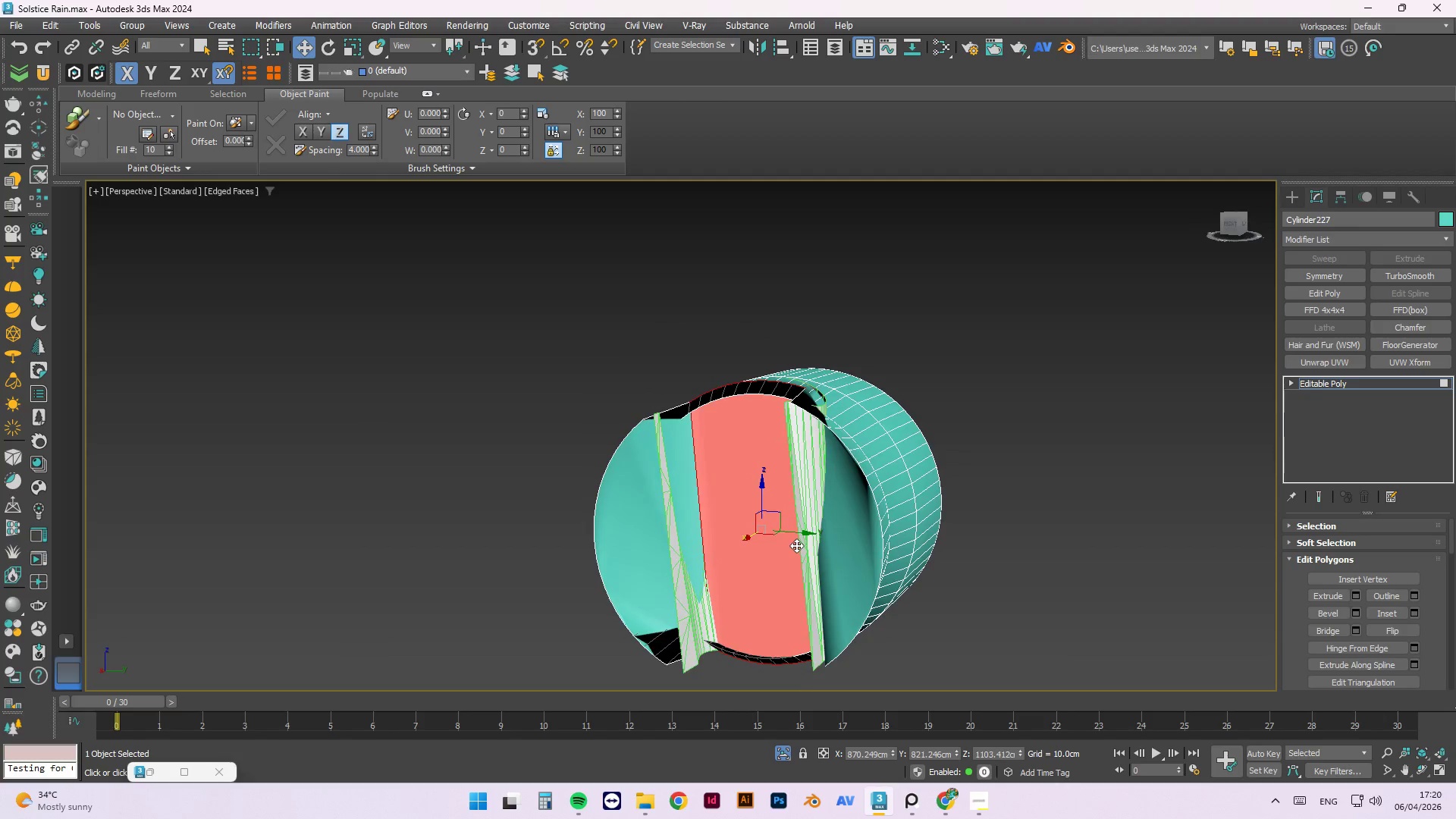 
key(Control+Z)
 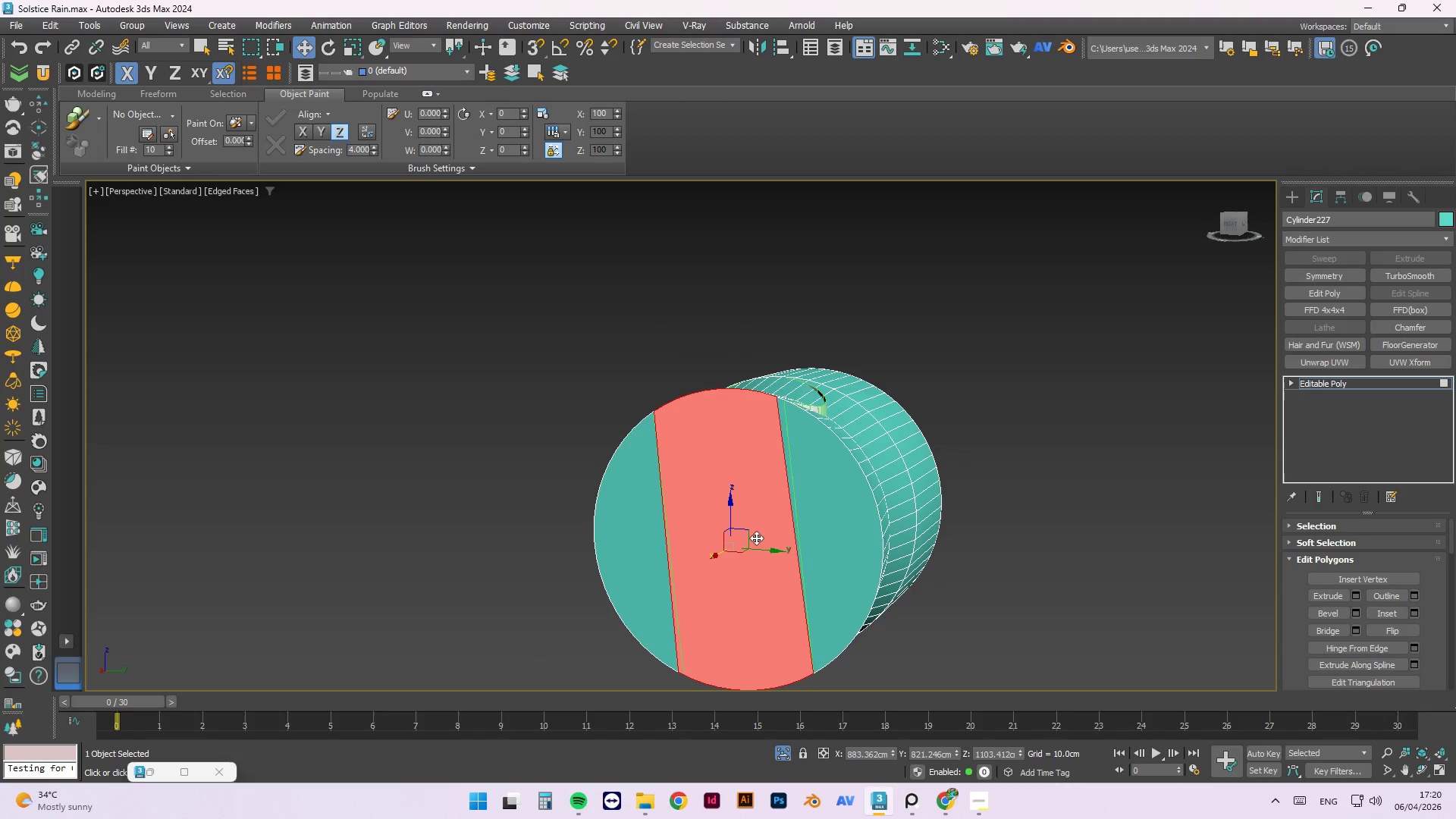 
key(R)
 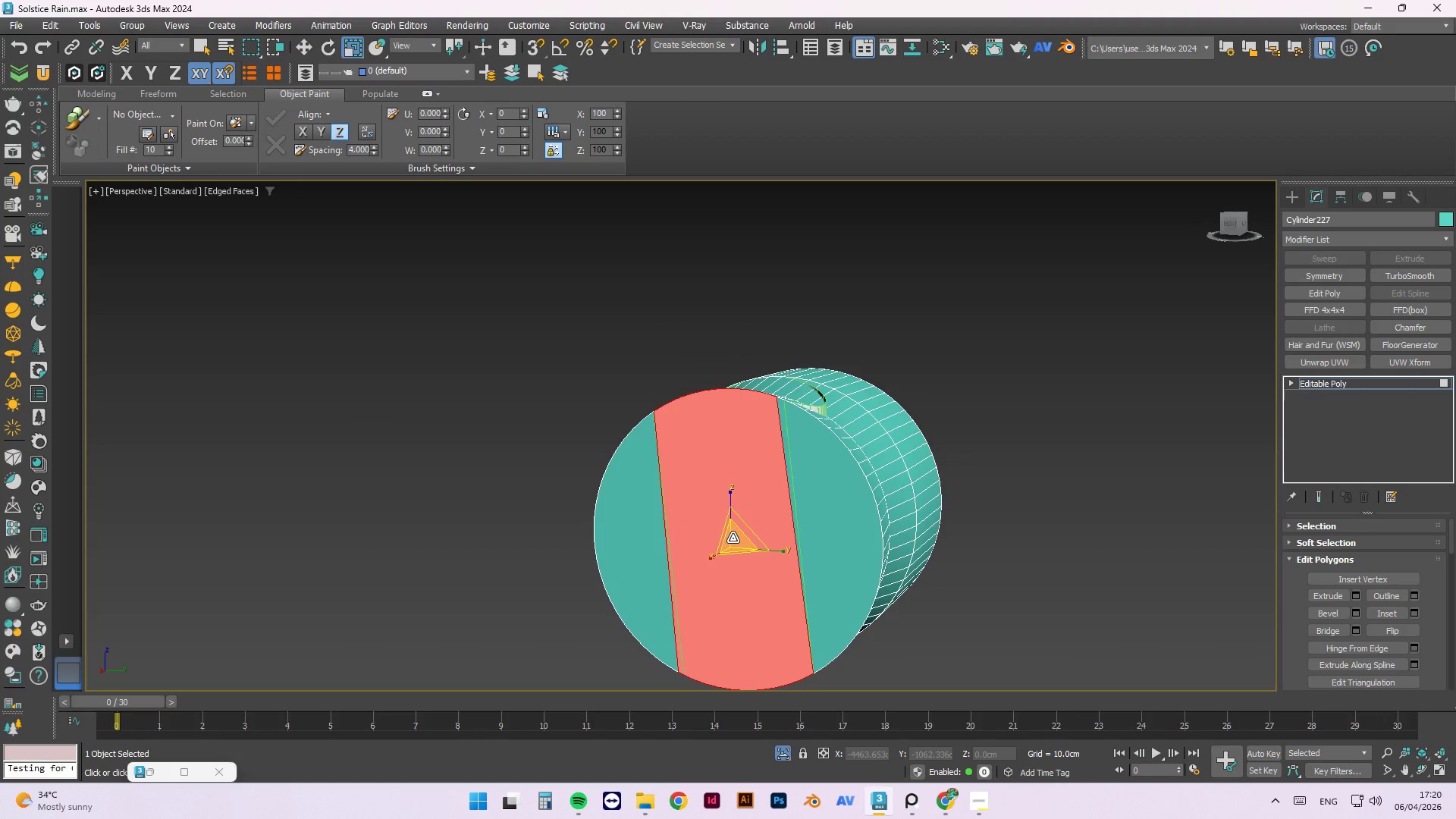 
left_click_drag(start_coordinate=[733, 538], to_coordinate=[741, 562])
 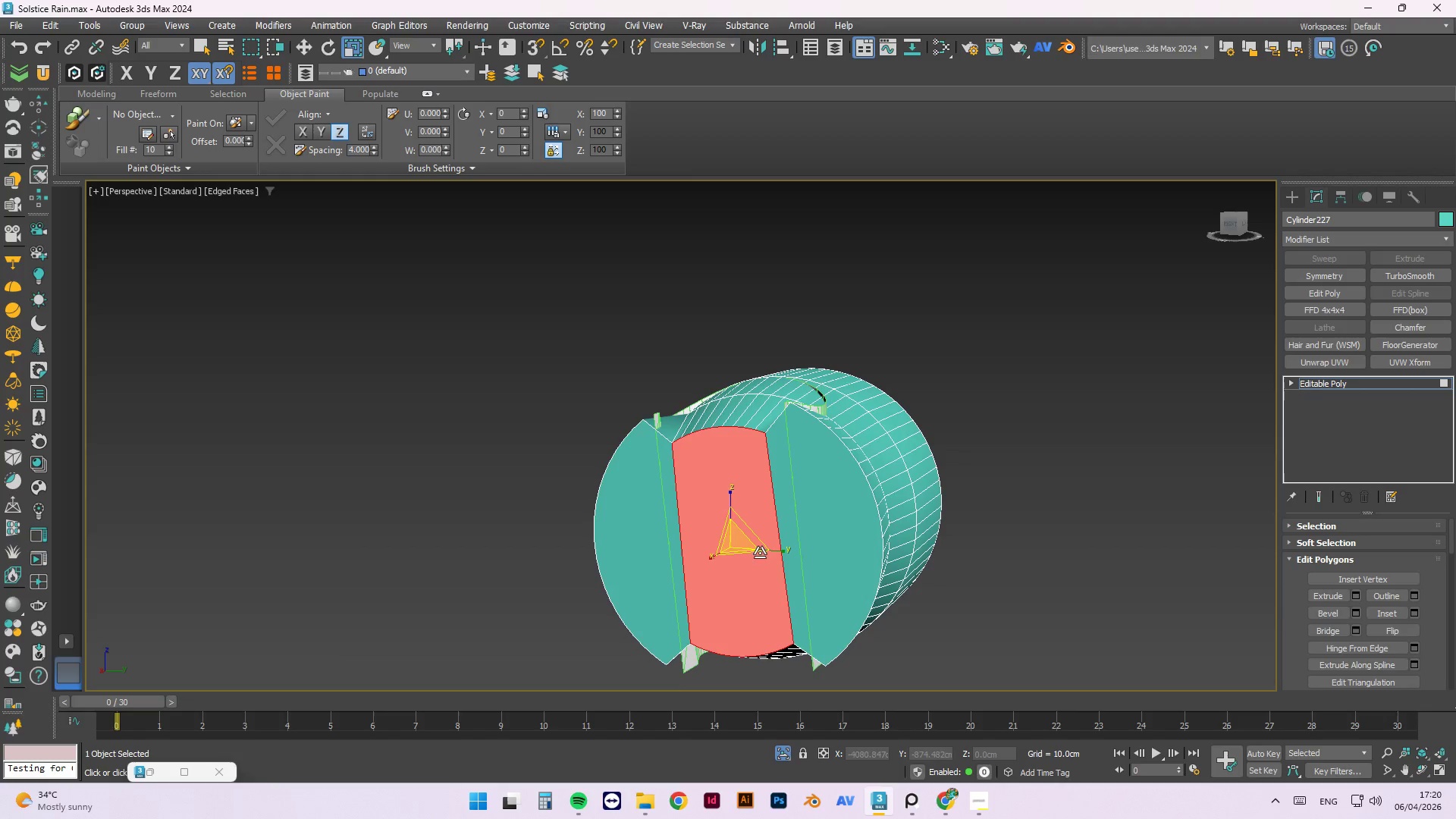 
hold_key(key=AltLeft, duration=1.5)
 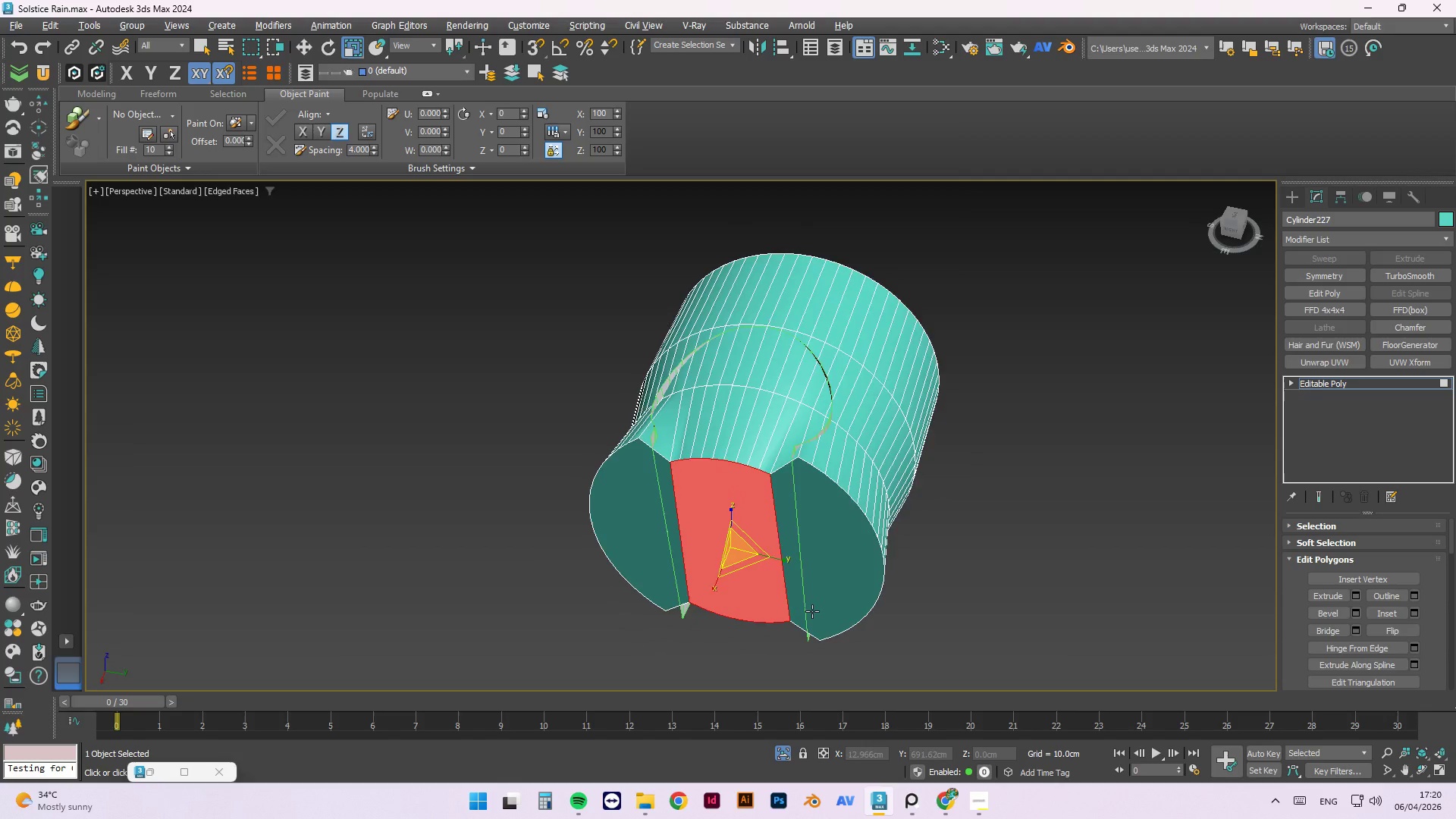 
hold_key(key=AltLeft, duration=1.51)
 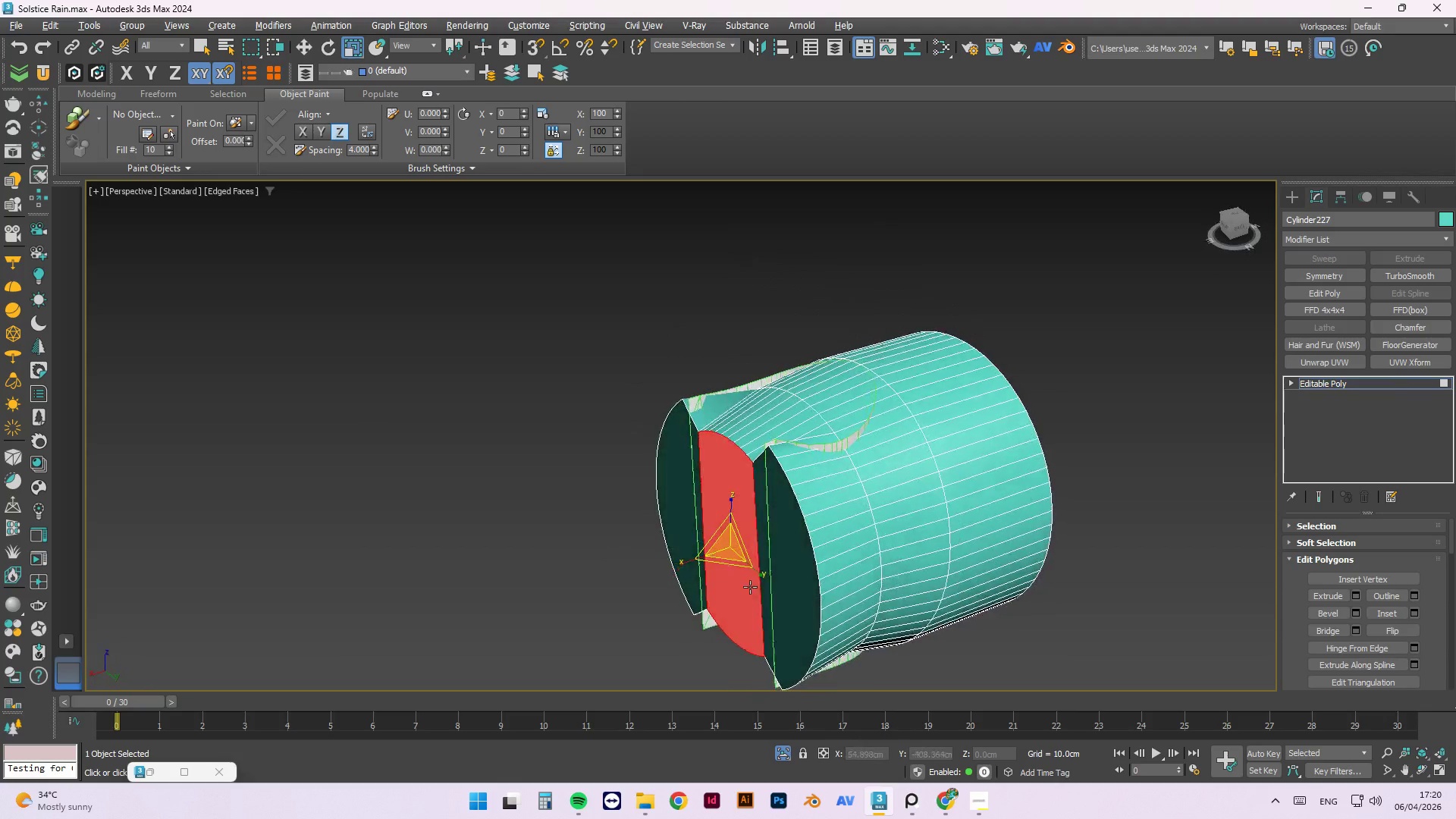 
hold_key(key=AltLeft, duration=1.52)
 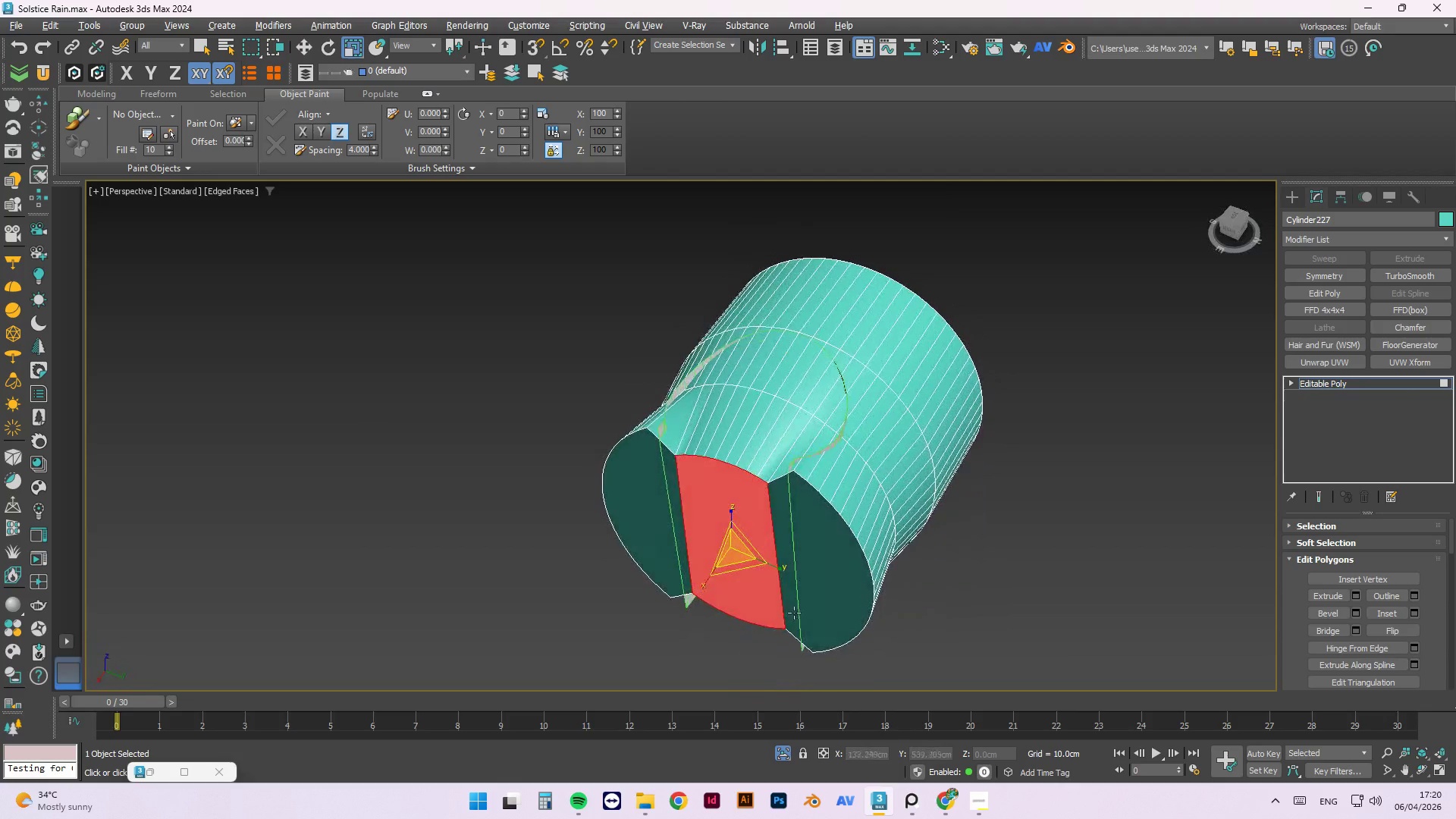 
key(Alt+AltLeft)
 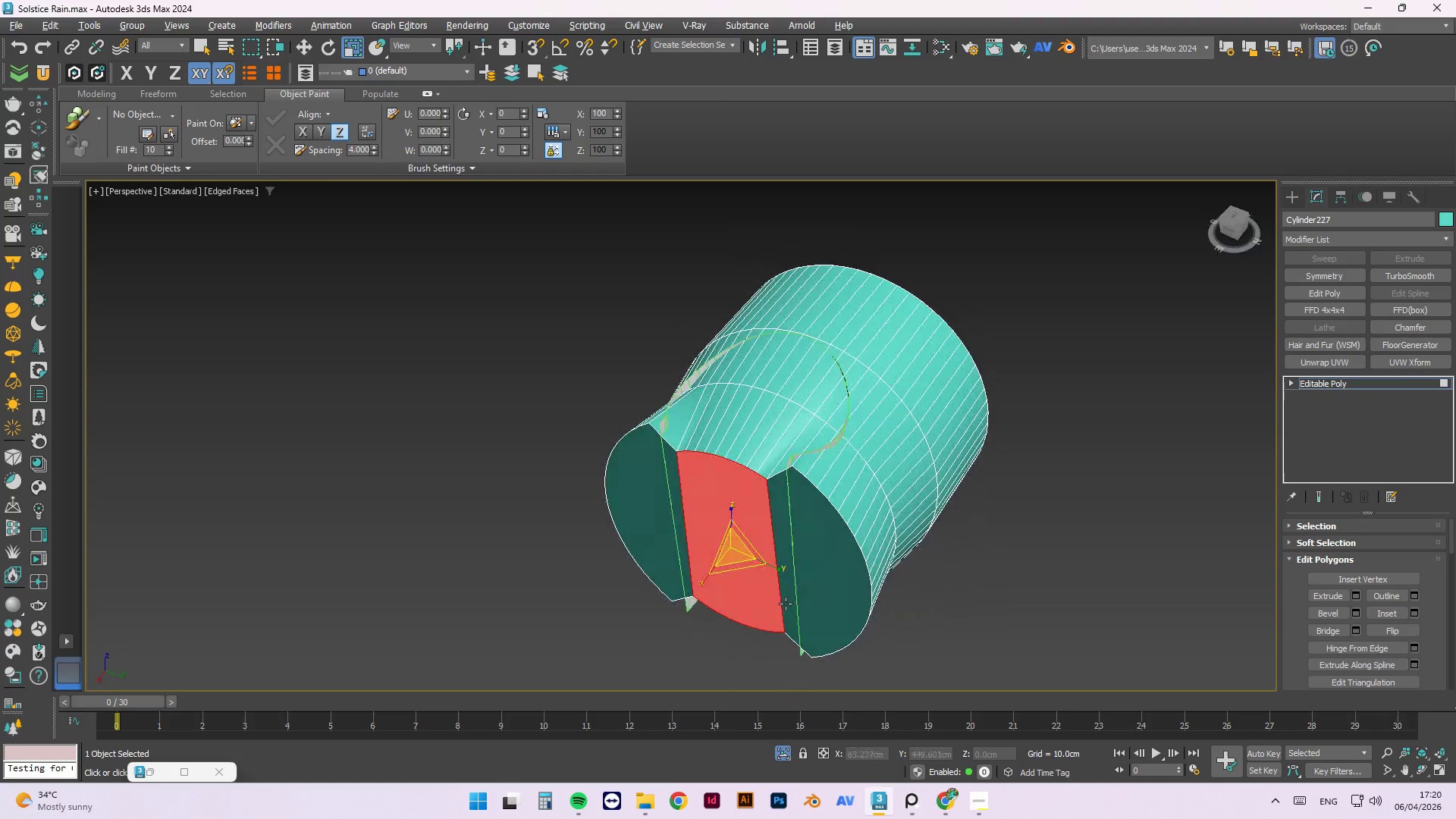 
key(Alt+AltLeft)
 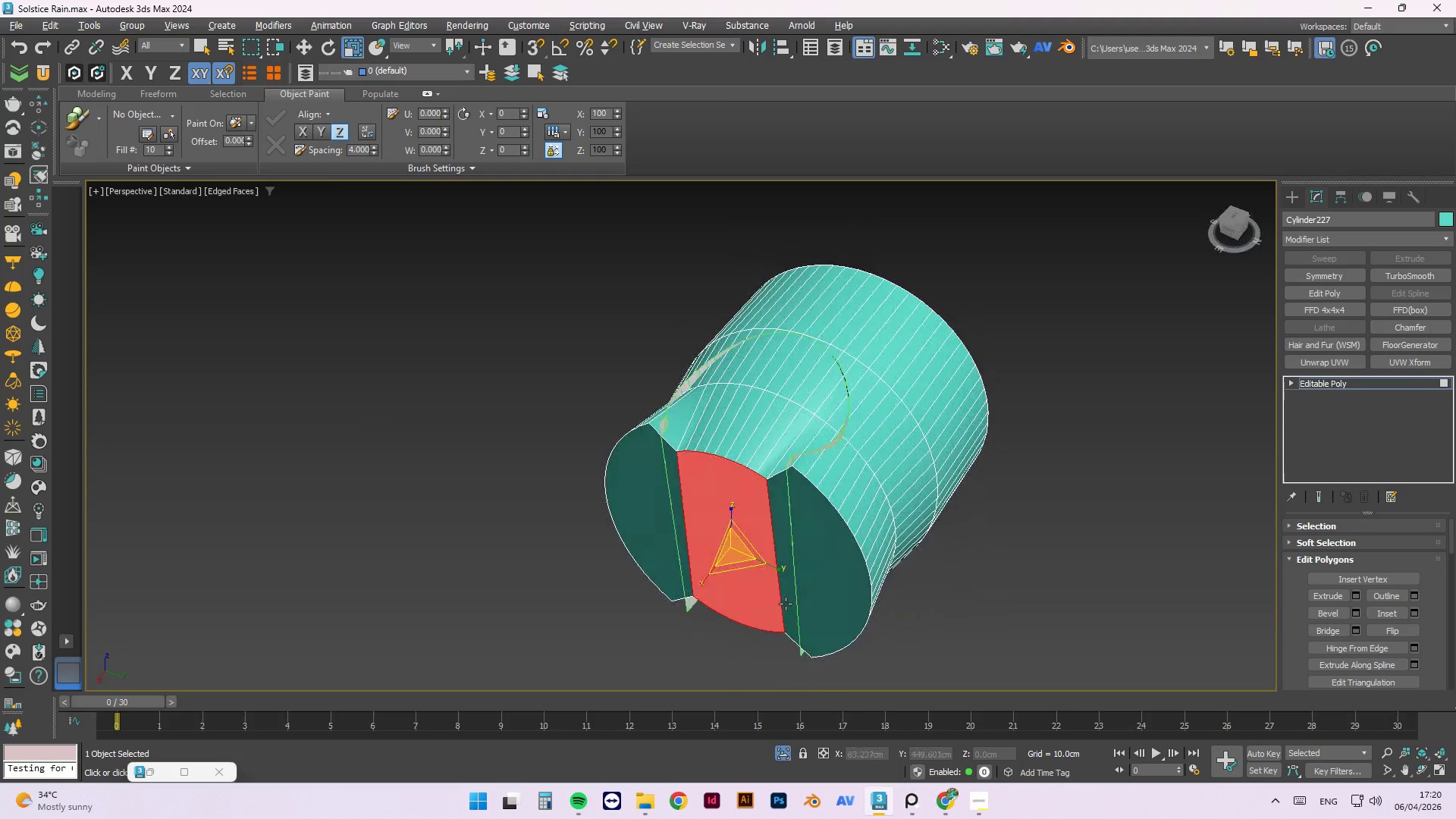 
key(Alt+AltLeft)
 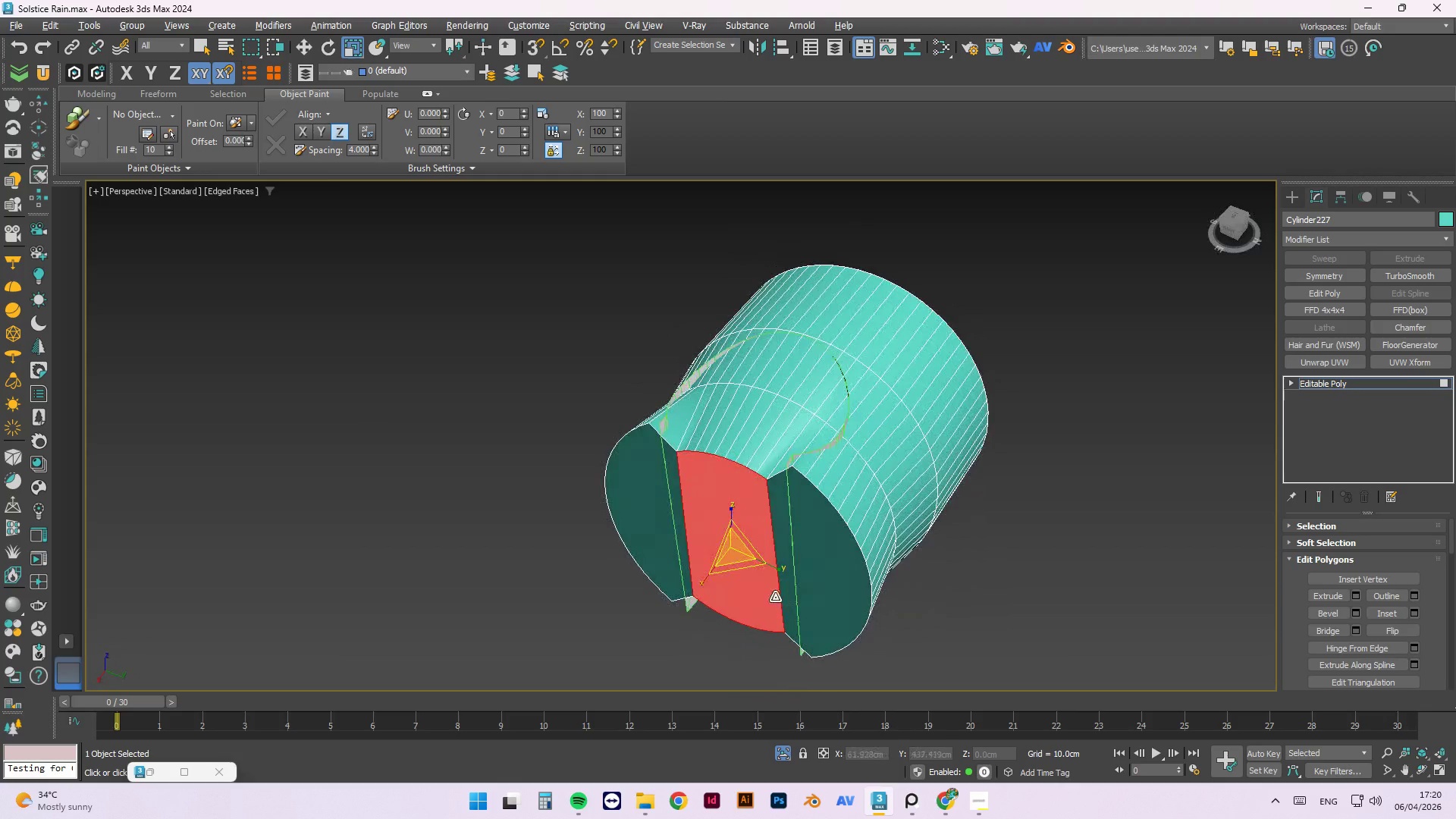 
key(Alt+AltLeft)
 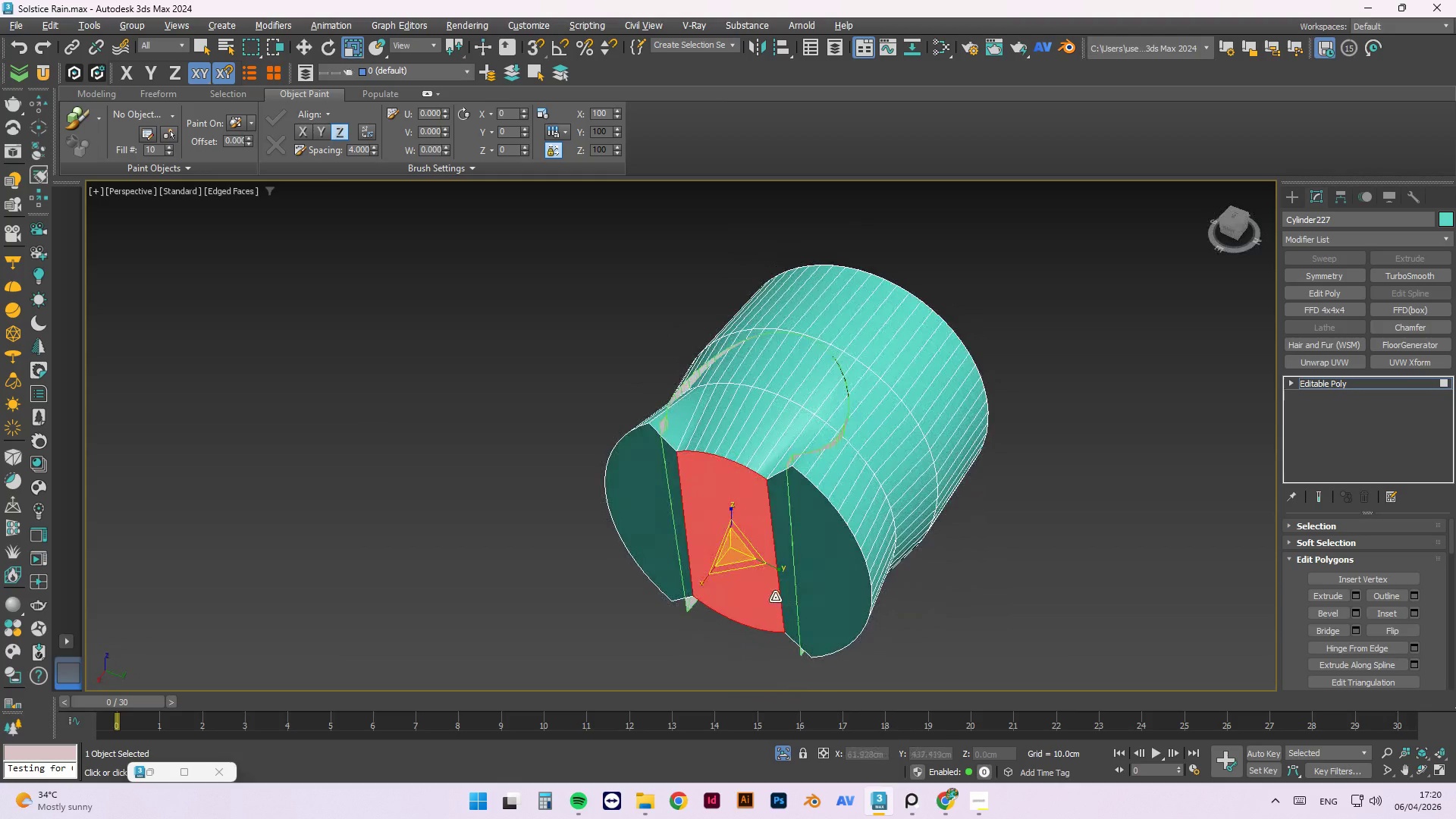 
key(Alt+AltLeft)
 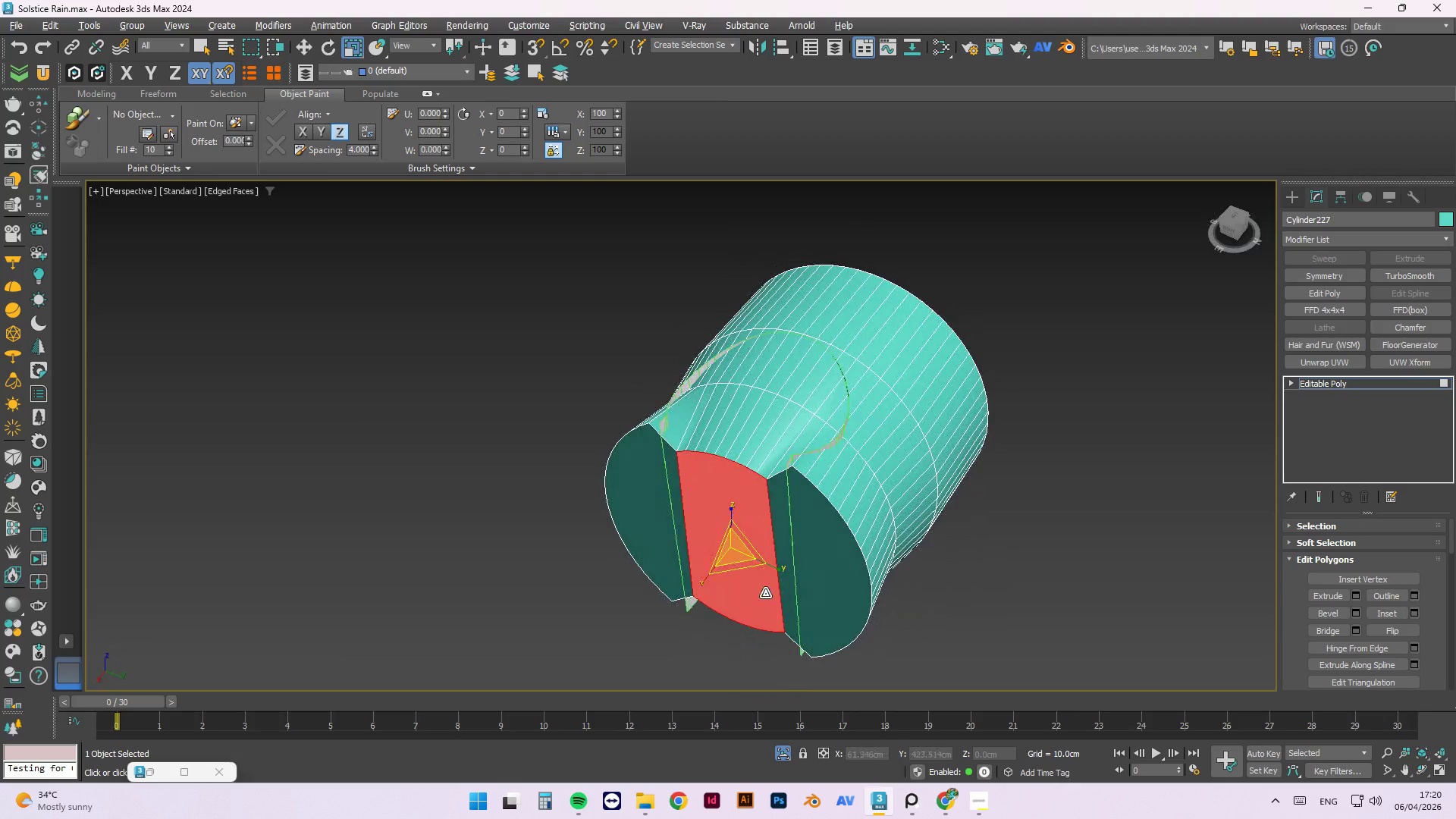 
key(Alt+AltLeft)
 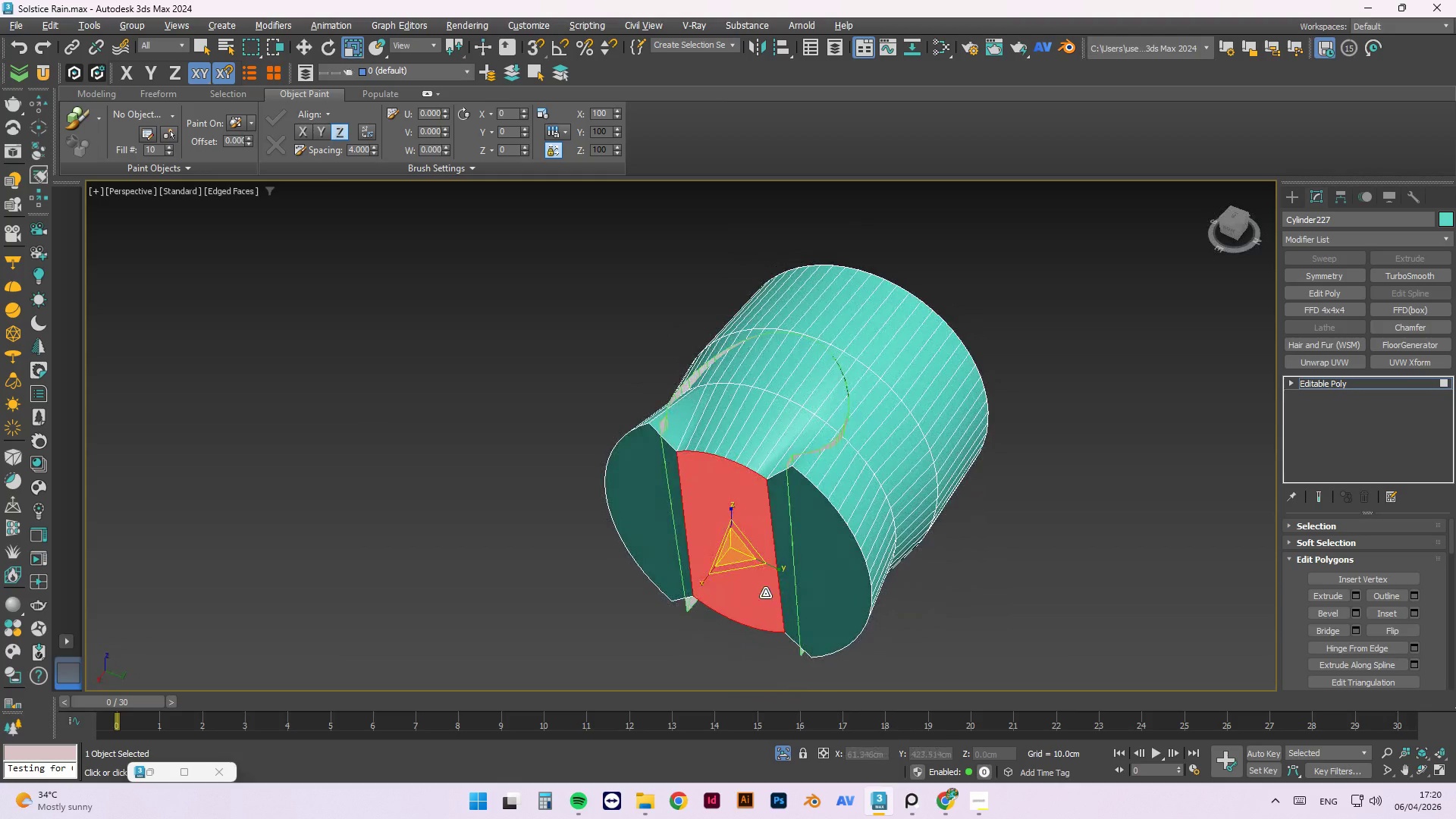 
hold_key(key=AltLeft, duration=4.01)
 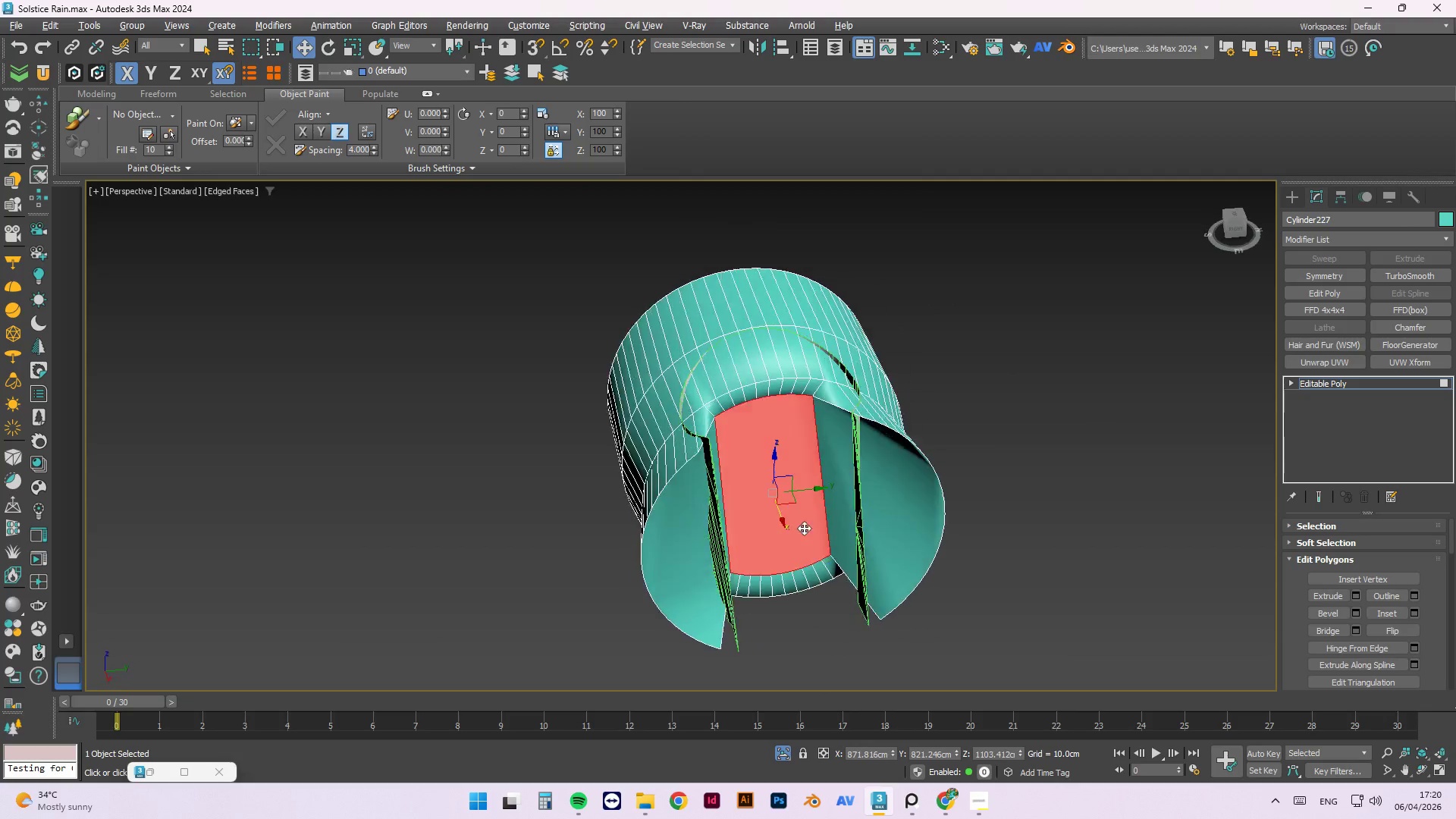 
key(W)
 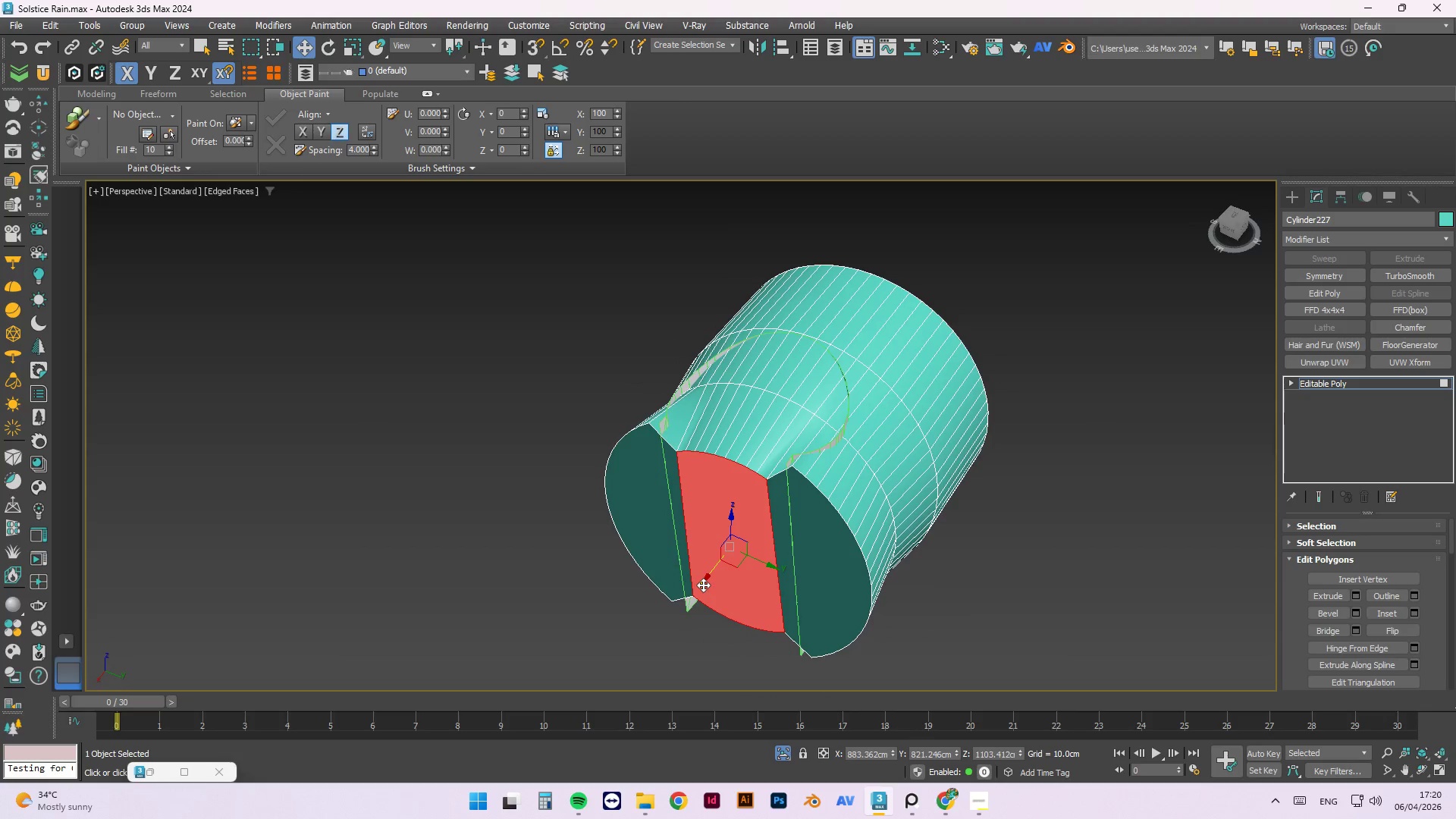 
left_click_drag(start_coordinate=[703, 585], to_coordinate=[738, 527])
 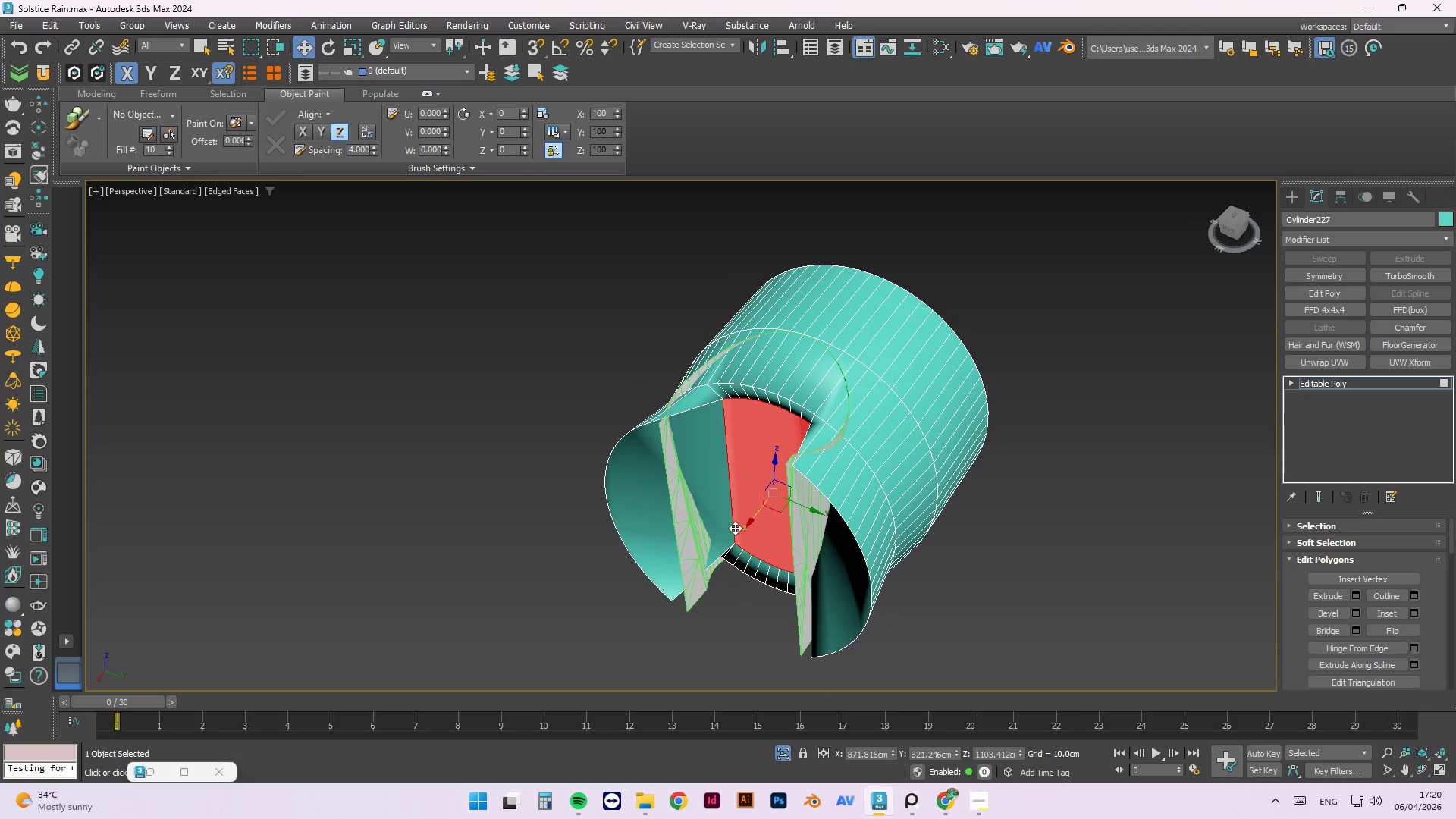 
hold_key(key=AltLeft, duration=1.5)
 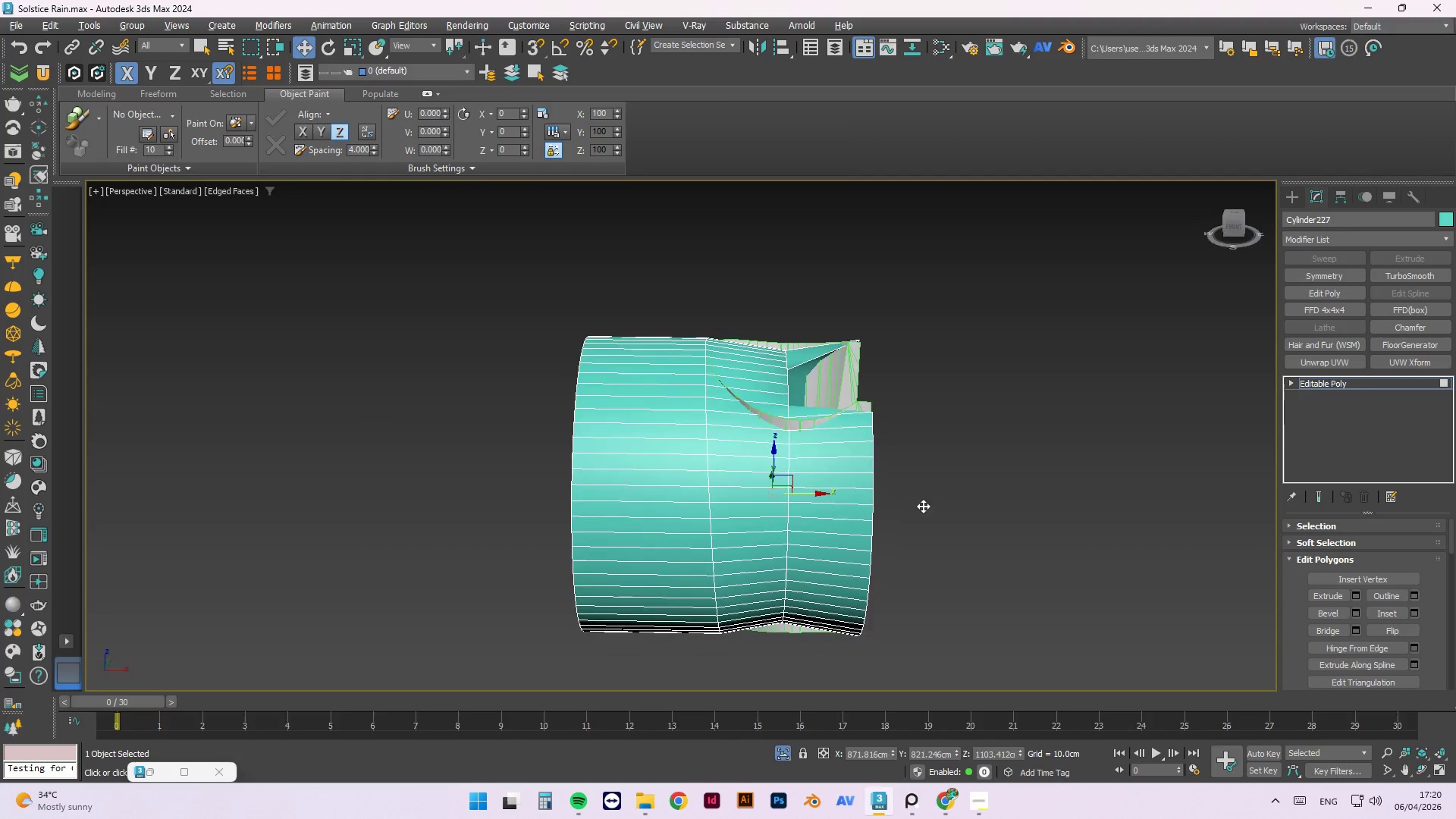 
hold_key(key=AltLeft, duration=1.52)
 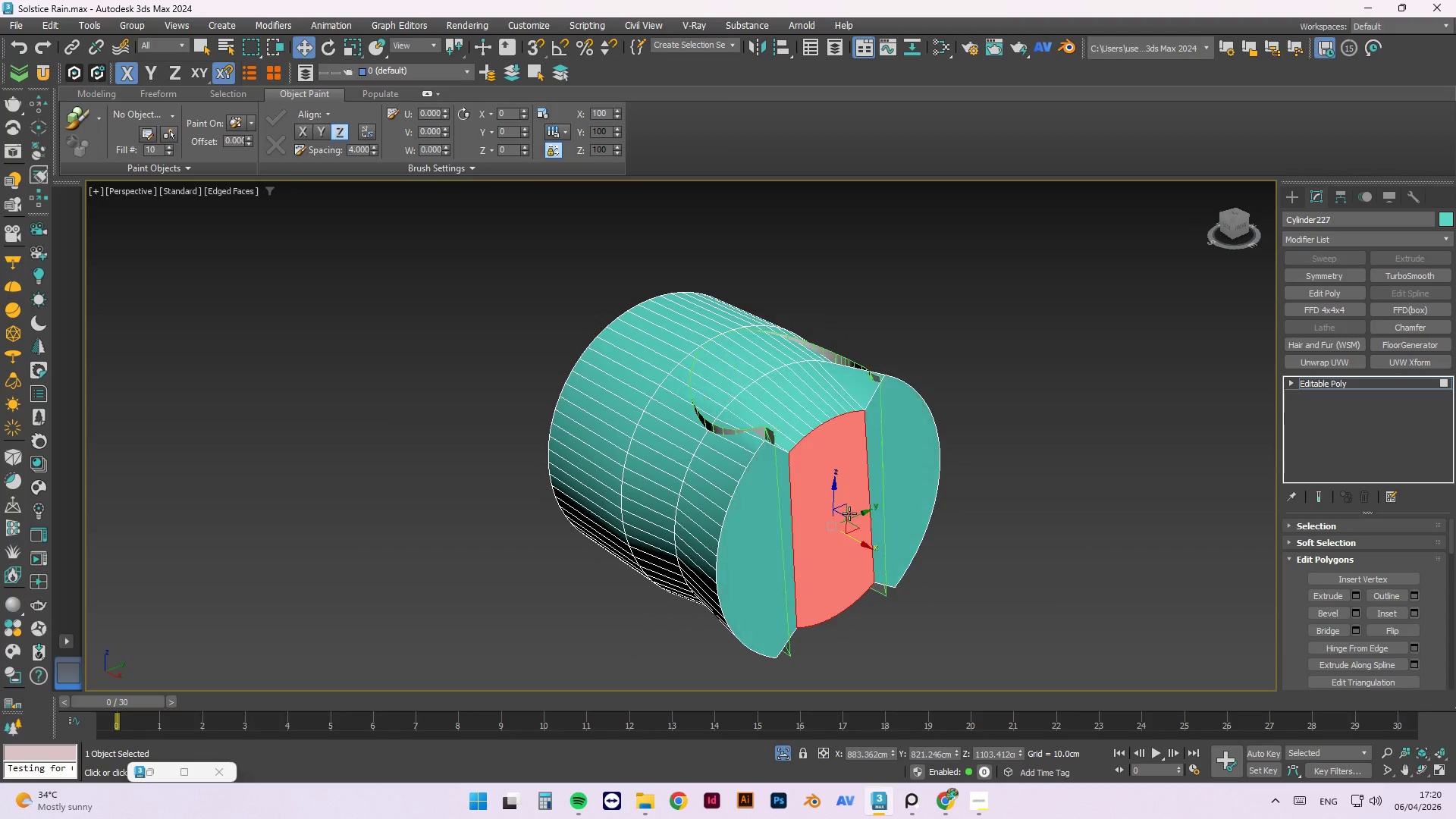 
key(Alt+AltLeft)
 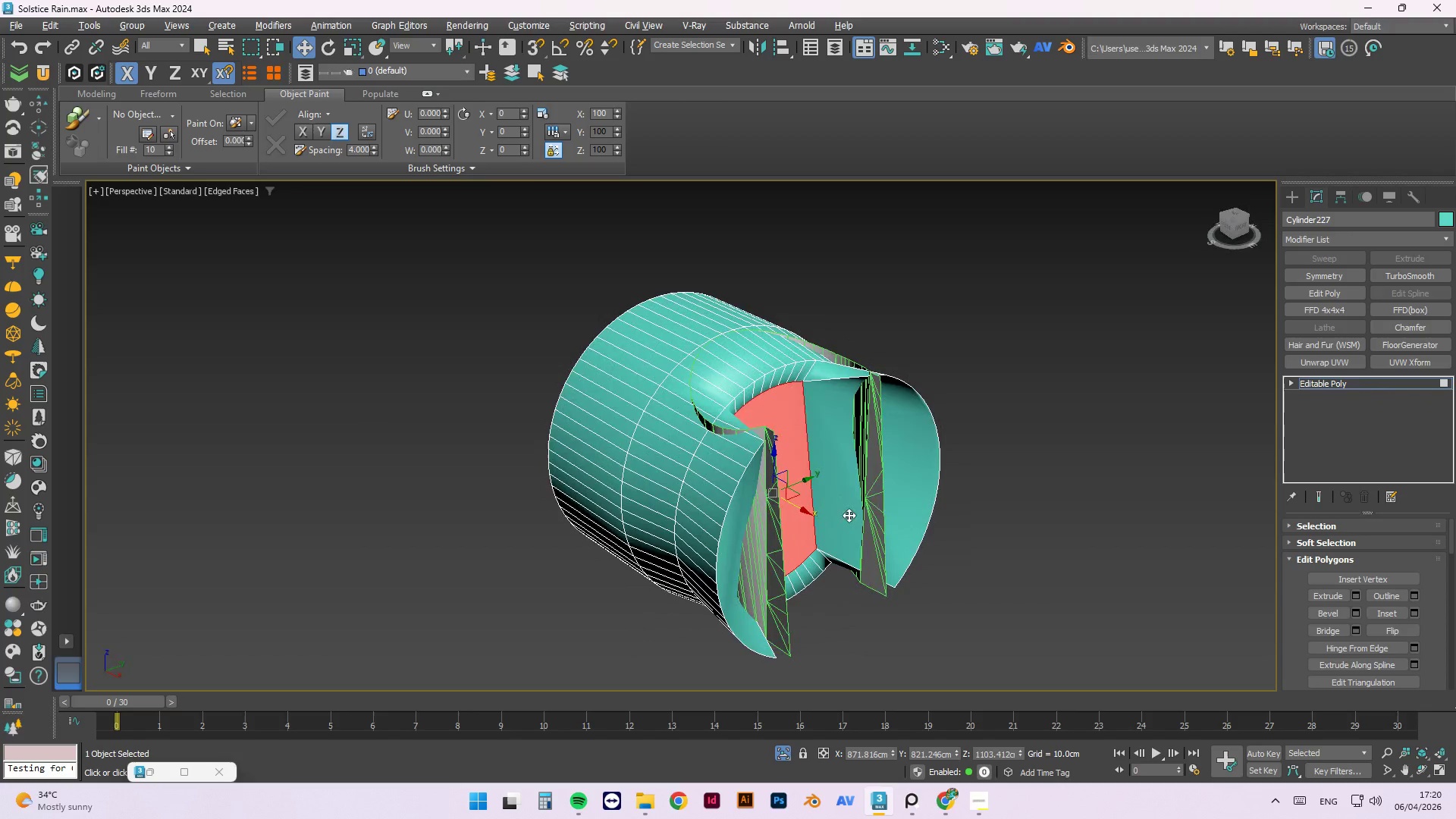 
key(Alt+AltLeft)
 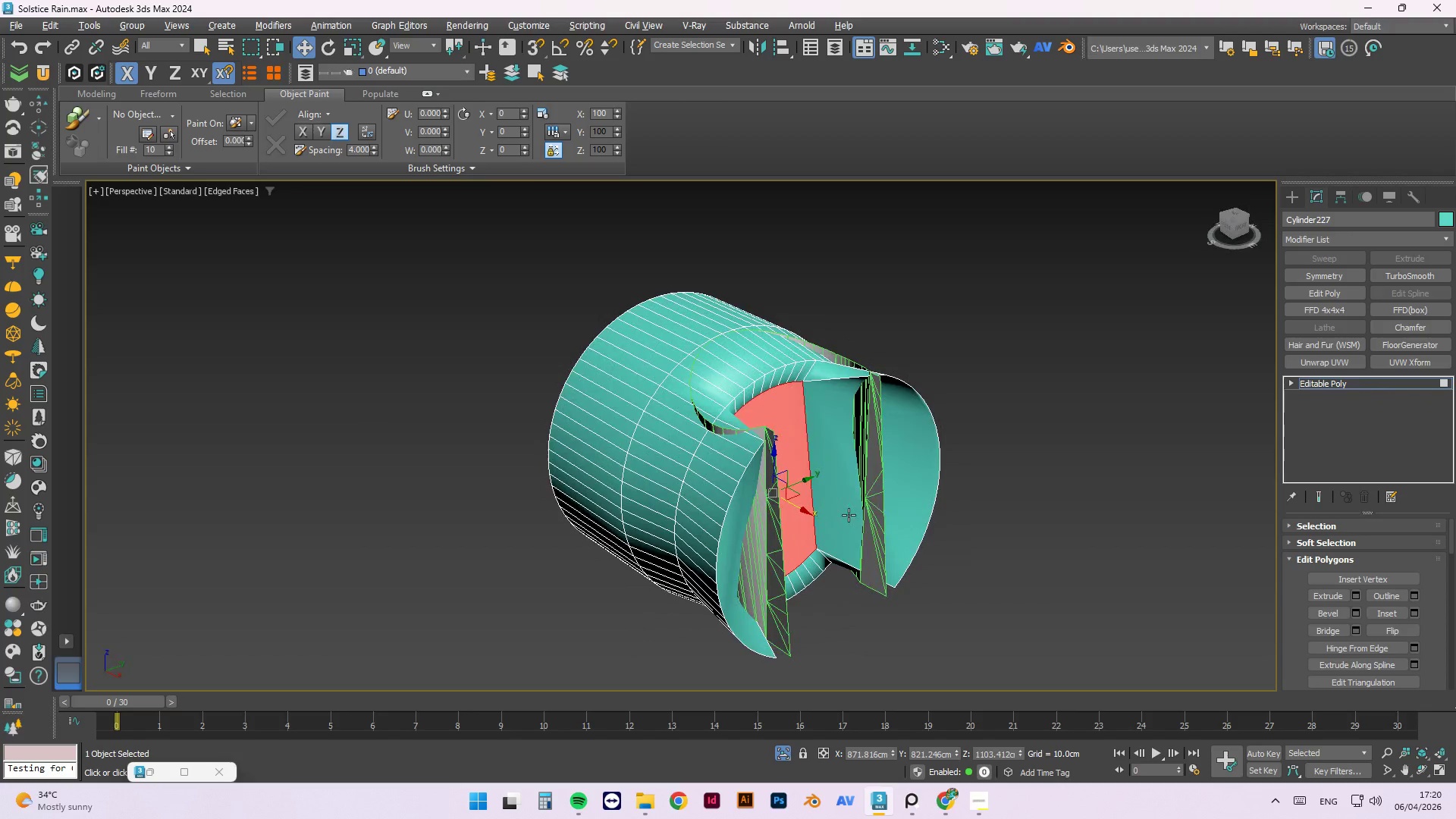 
key(Alt+AltLeft)
 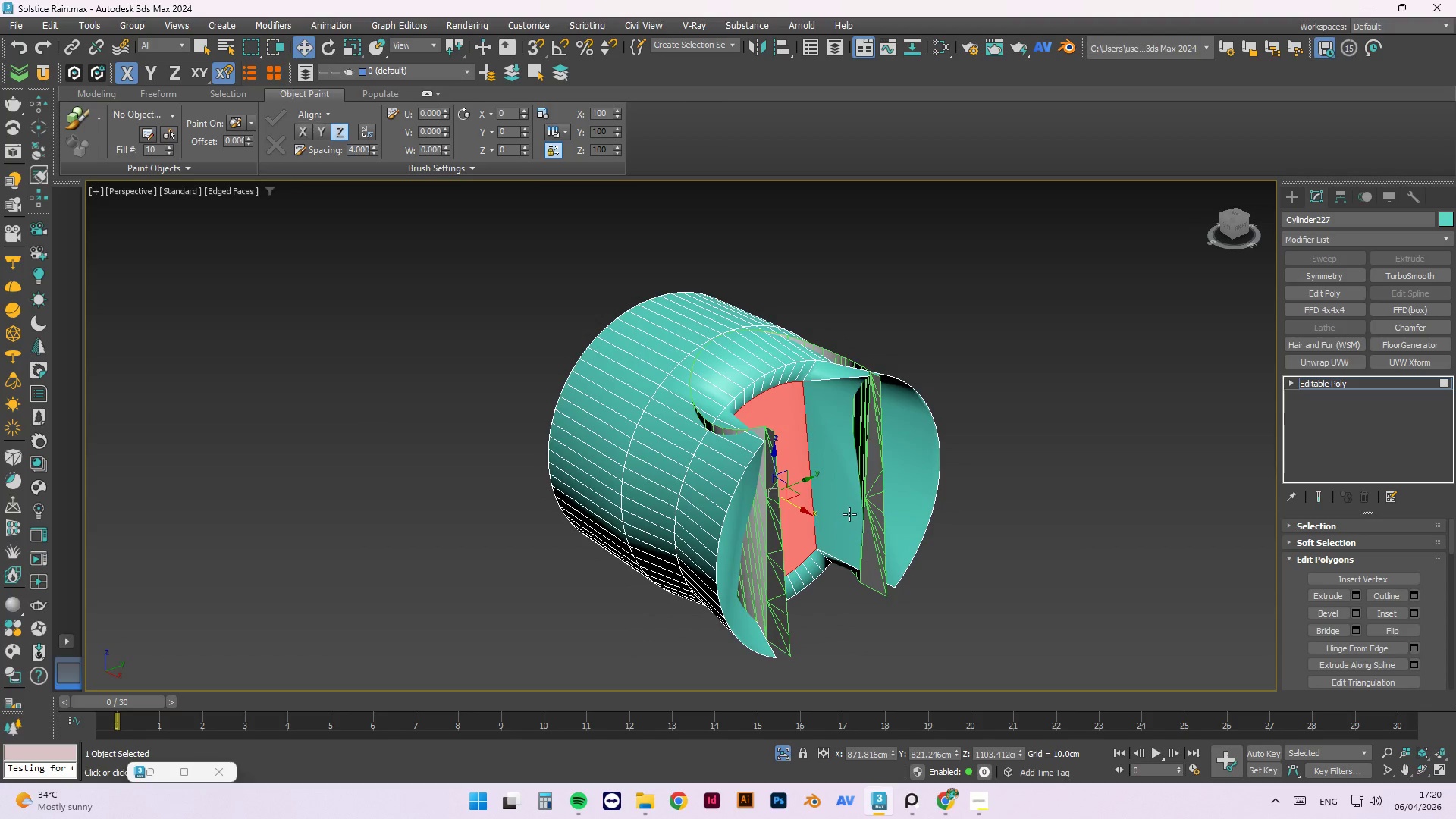 
key(Control+Z)
 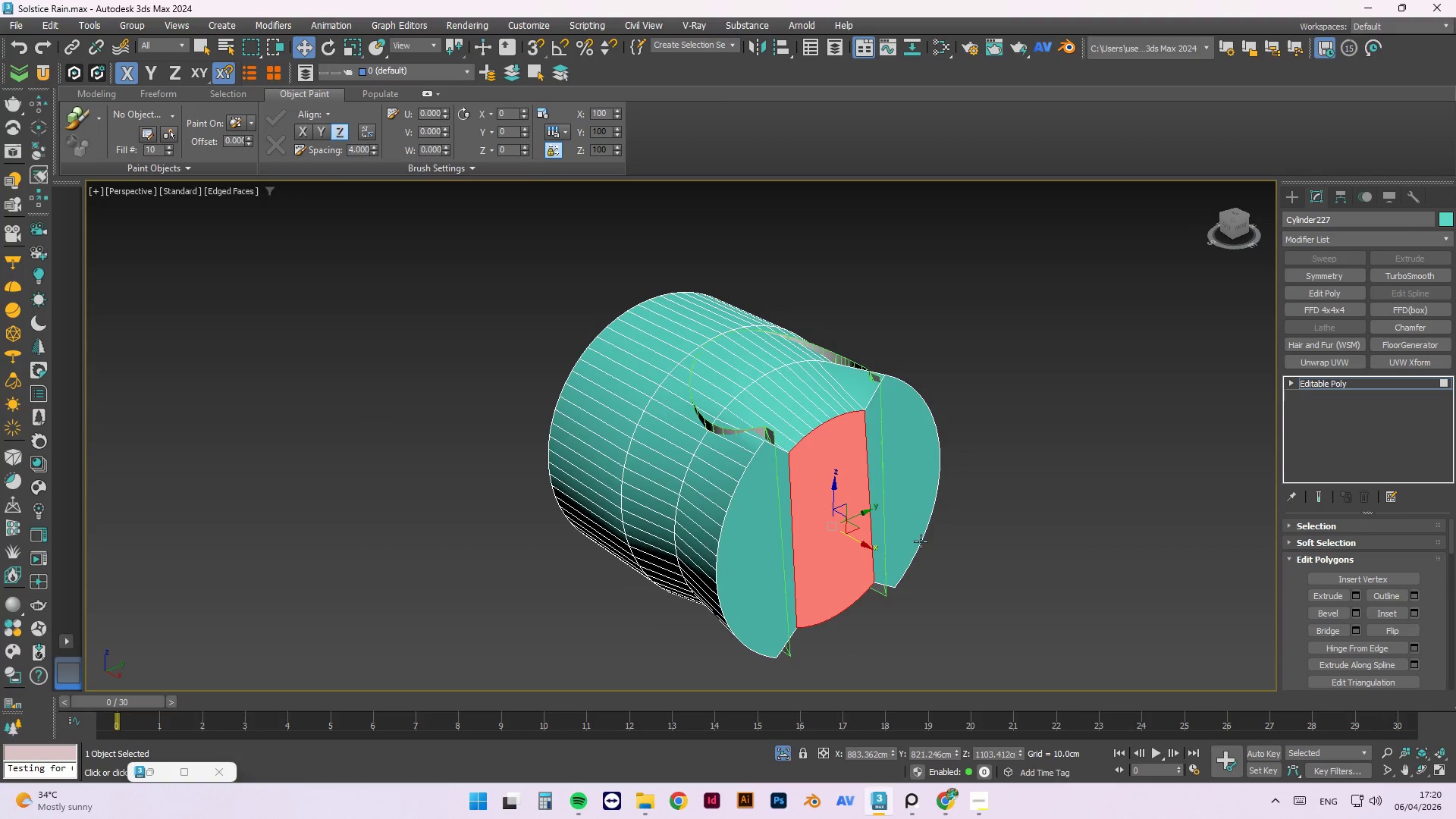 
key(Control+Z)
 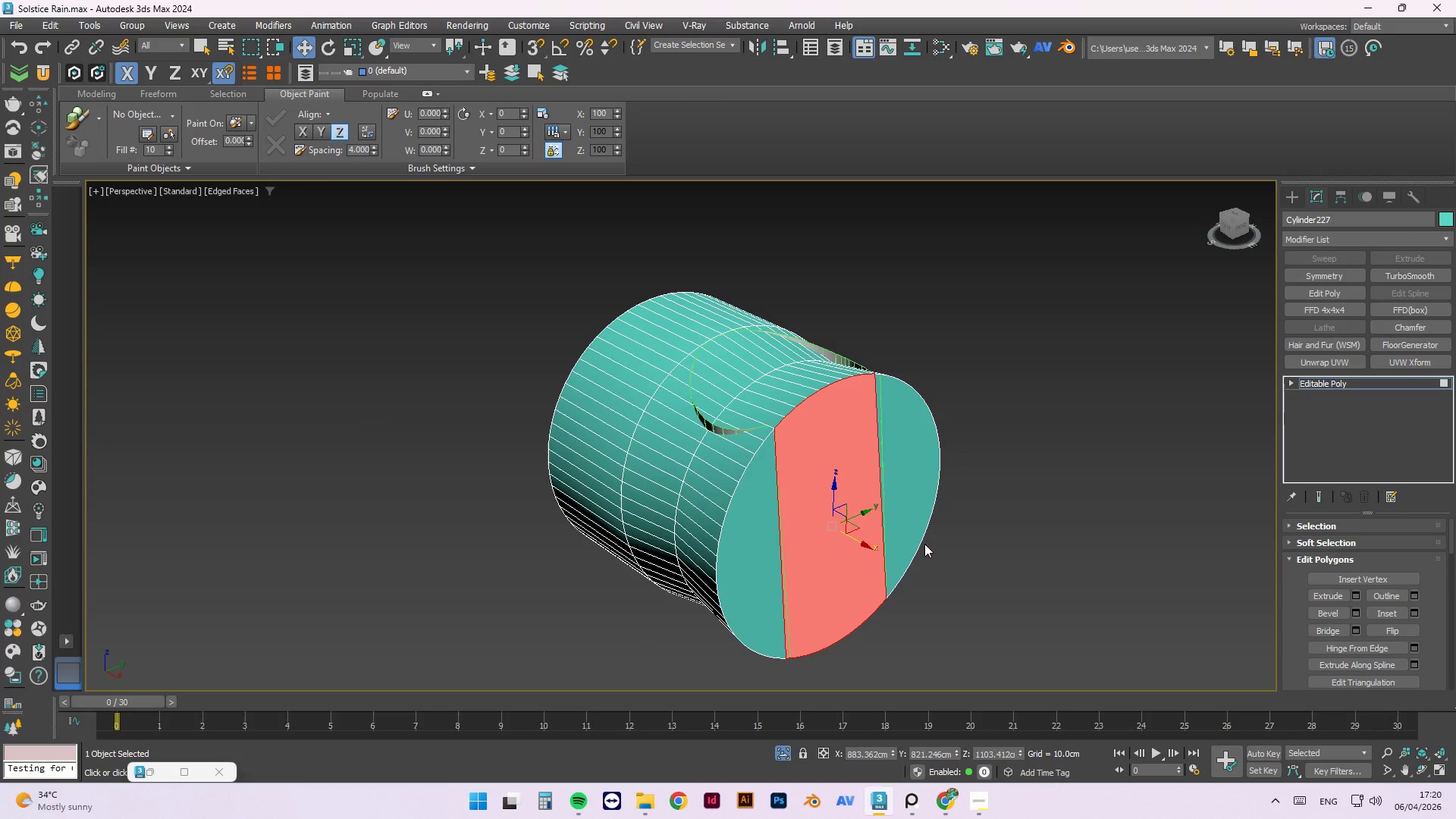 
hold_key(key=AltLeft, duration=1.52)
 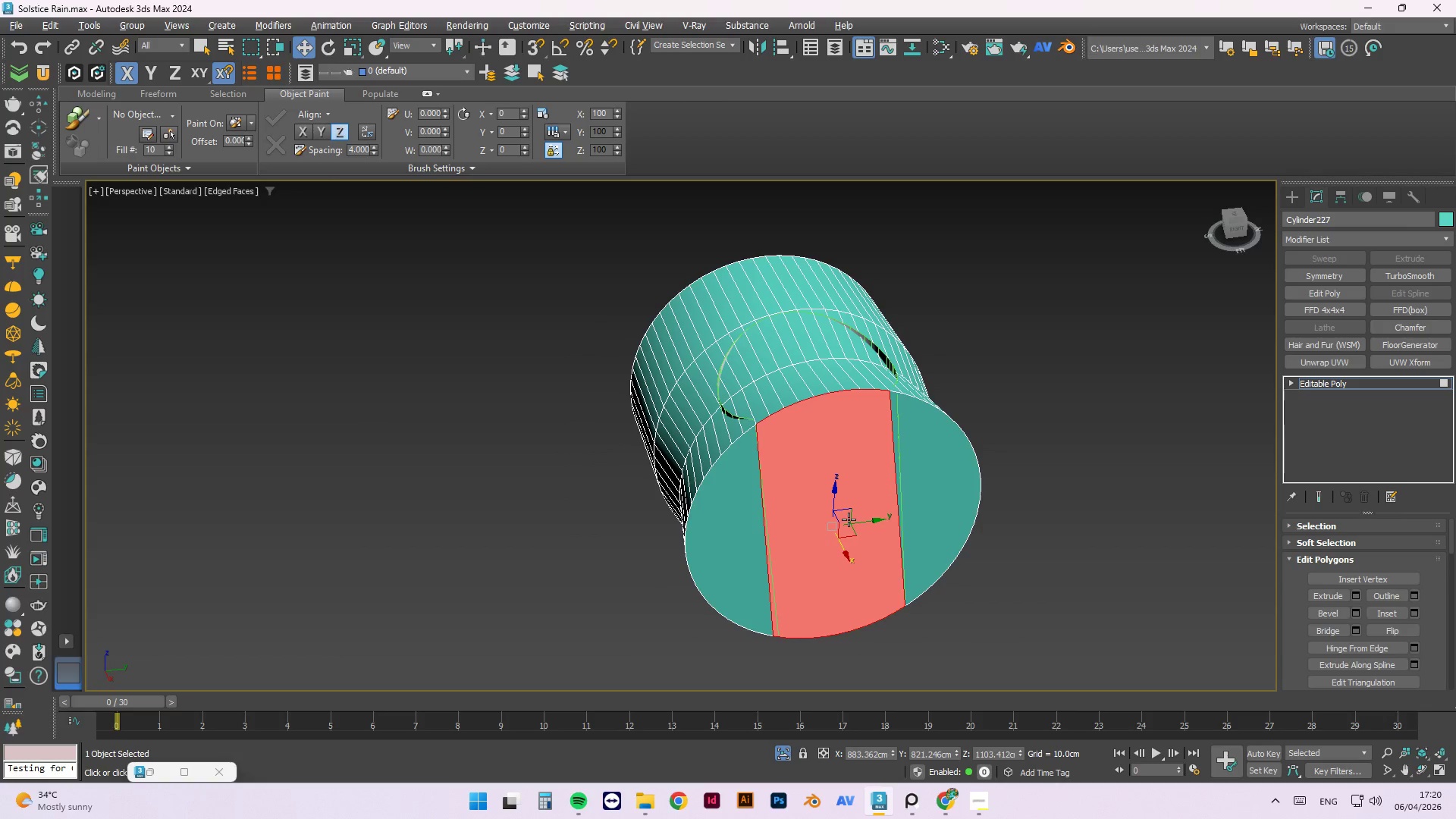 
hold_key(key=AltLeft, duration=1.53)
 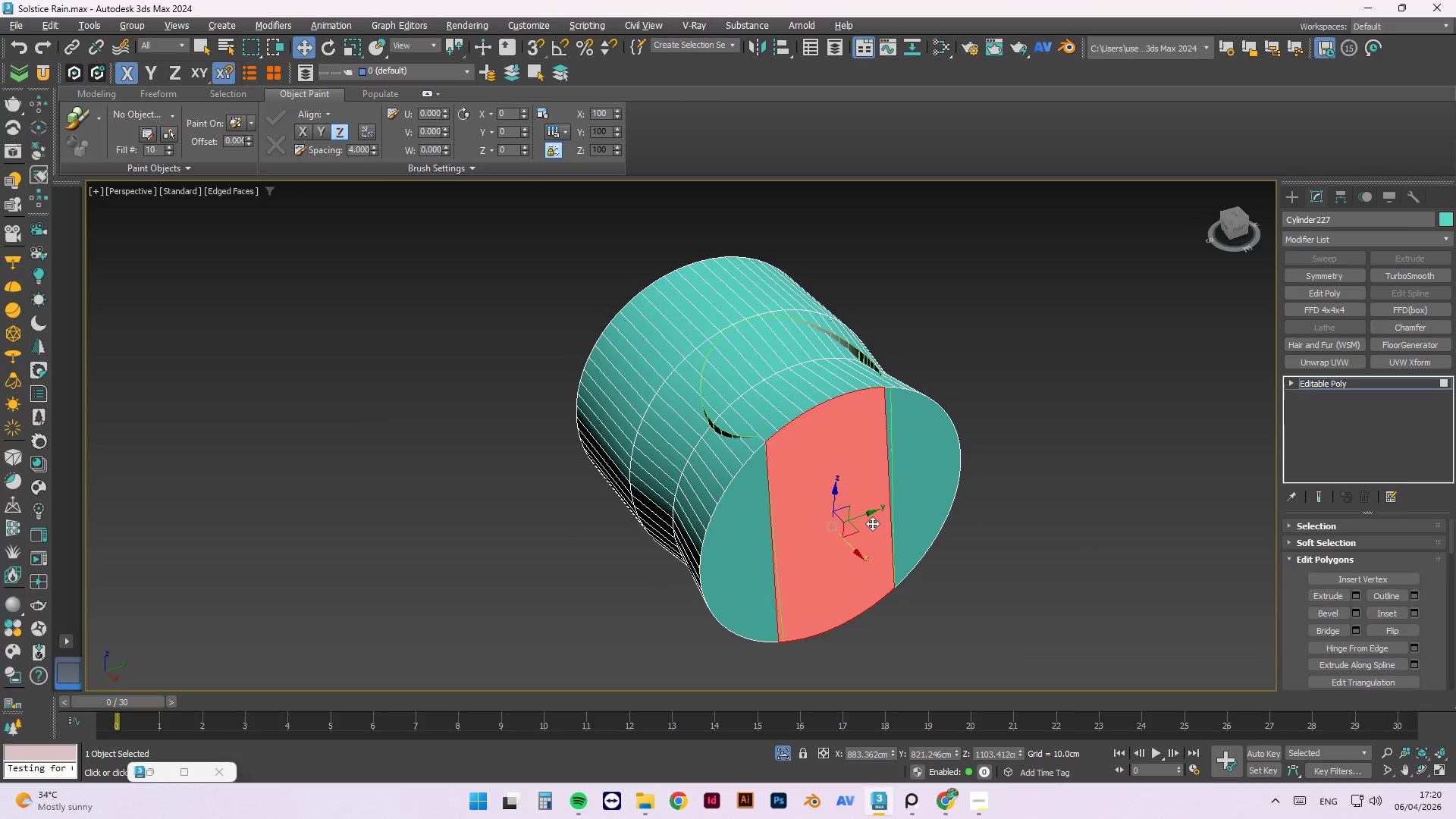 
hold_key(key=AltLeft, duration=0.7)
 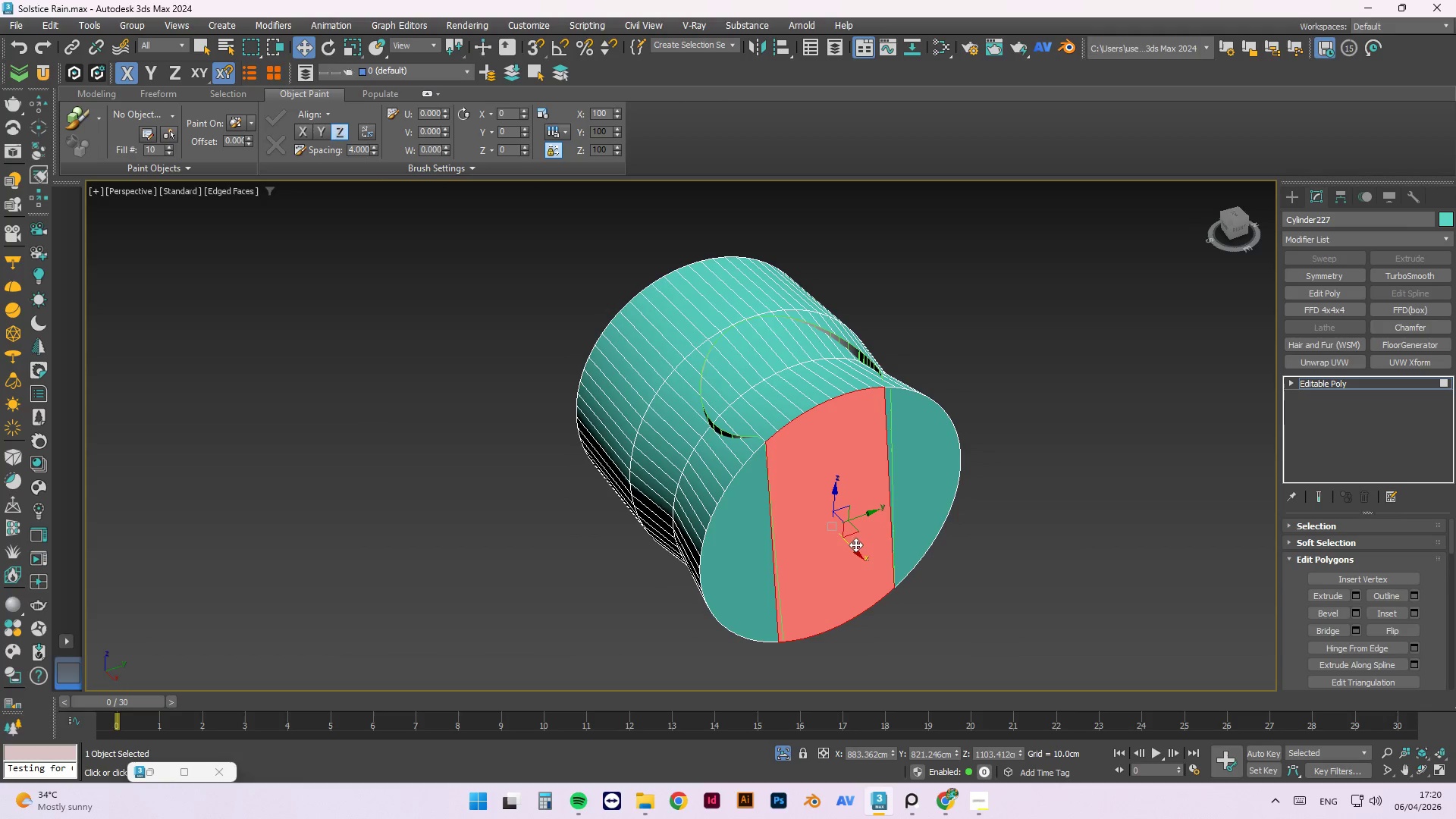 
hold_key(key=ShiftLeft, duration=1.5)
left_click_drag(start_coordinate=[857, 552], to_coordinate=[789, 468])
 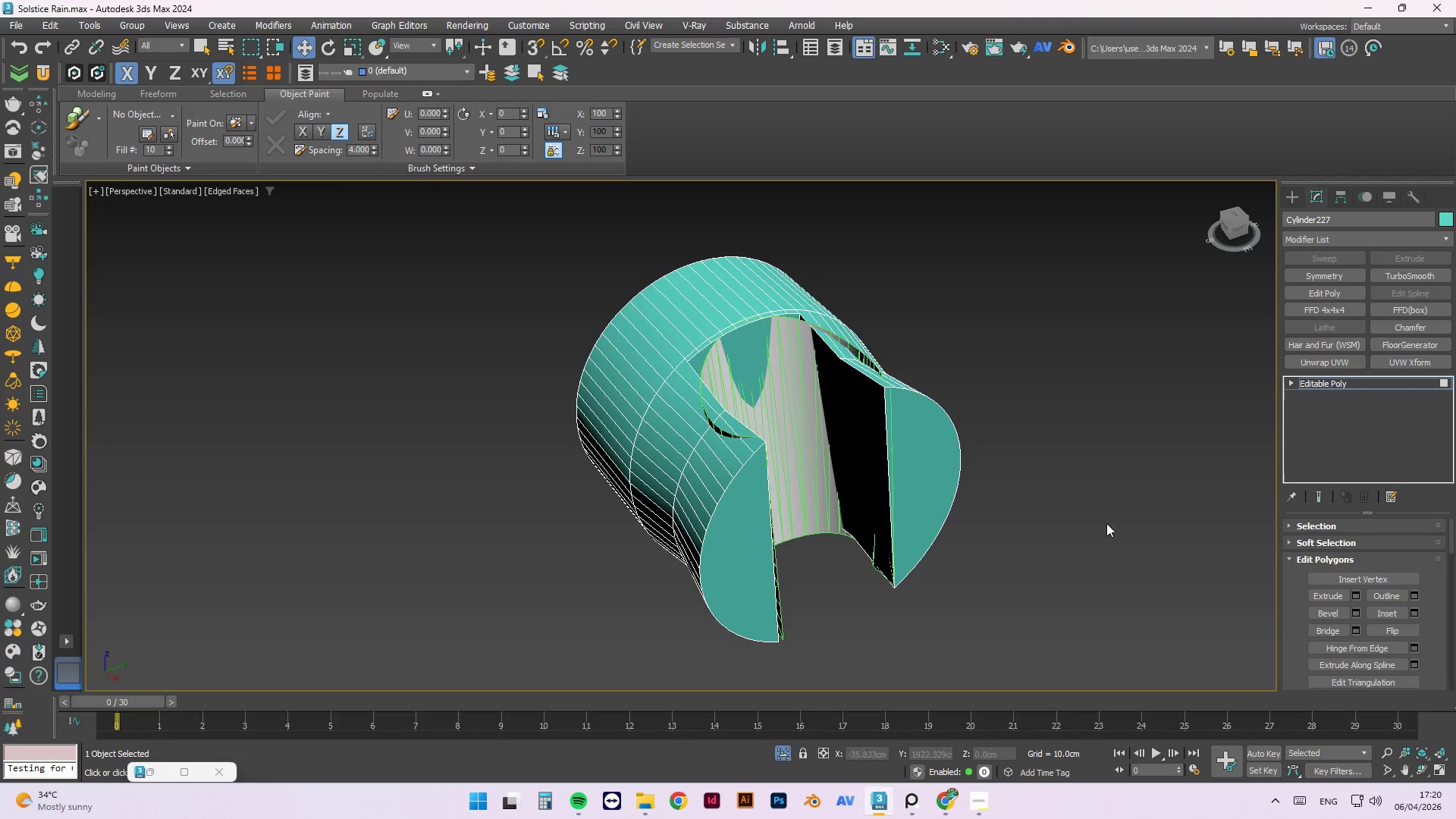 
hold_key(key=ShiftLeft, duration=1.51)
 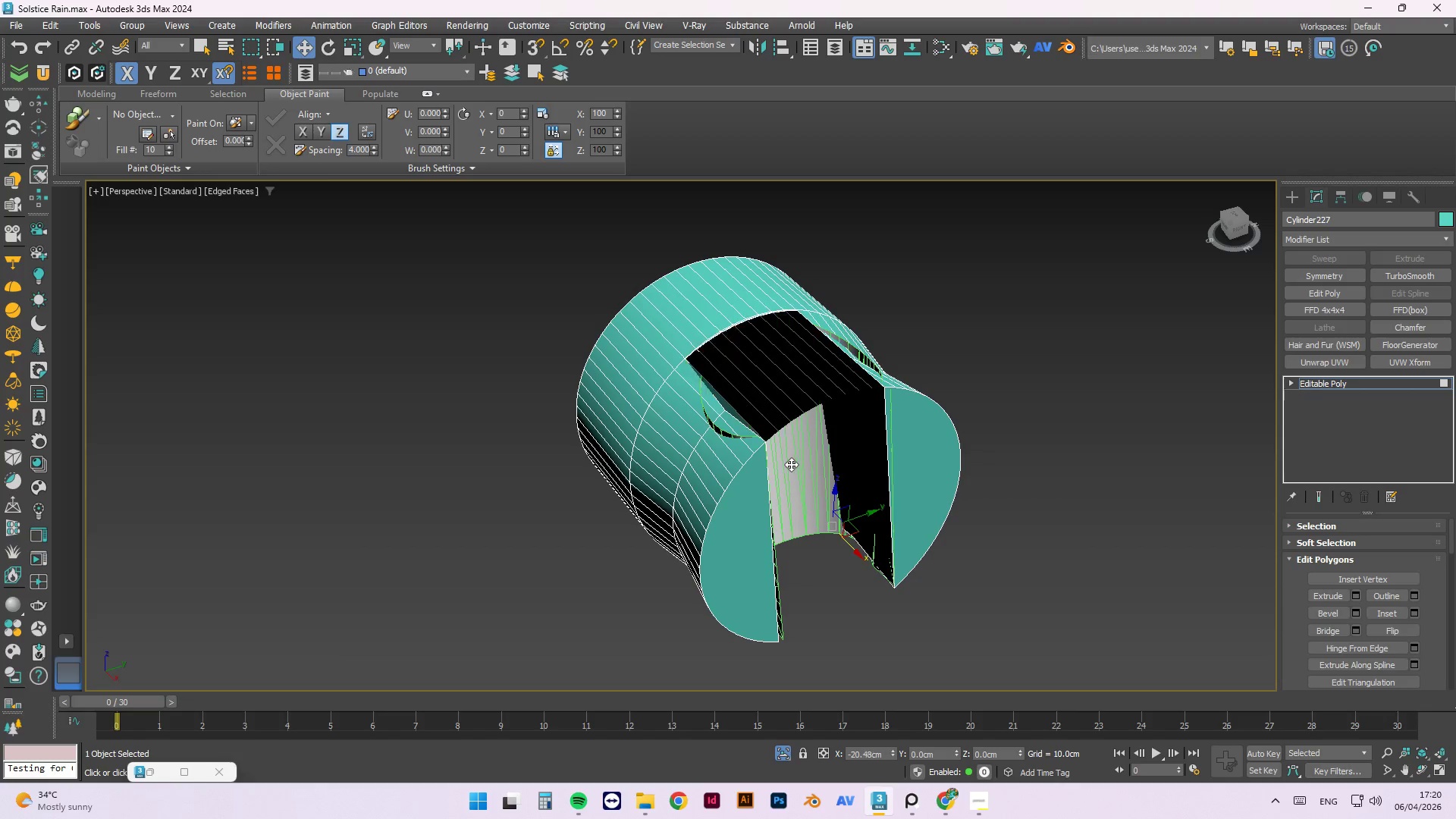 
hold_key(key=ShiftLeft, duration=1.52)
 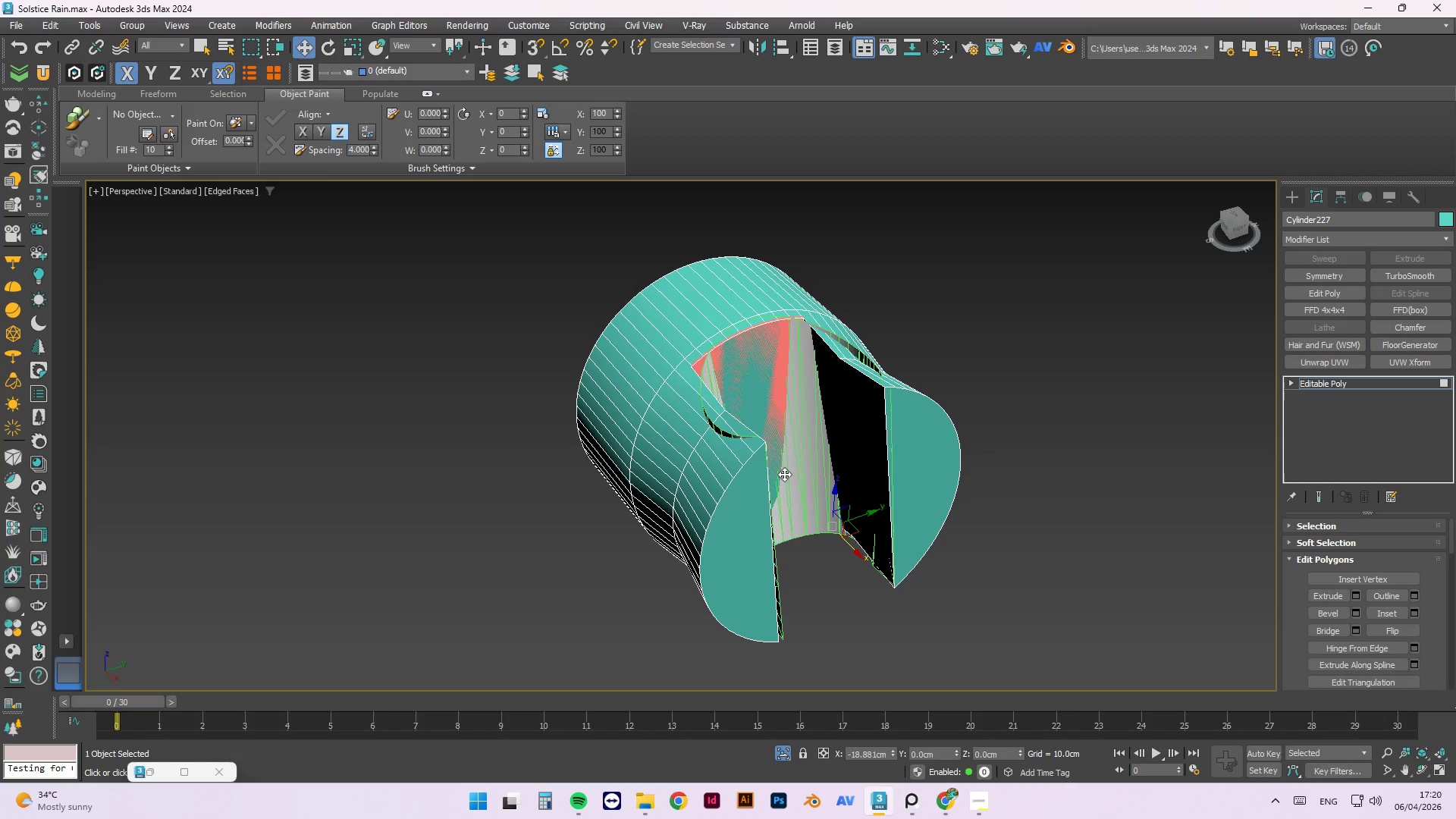 
hold_key(key=ShiftLeft, duration=1.52)
 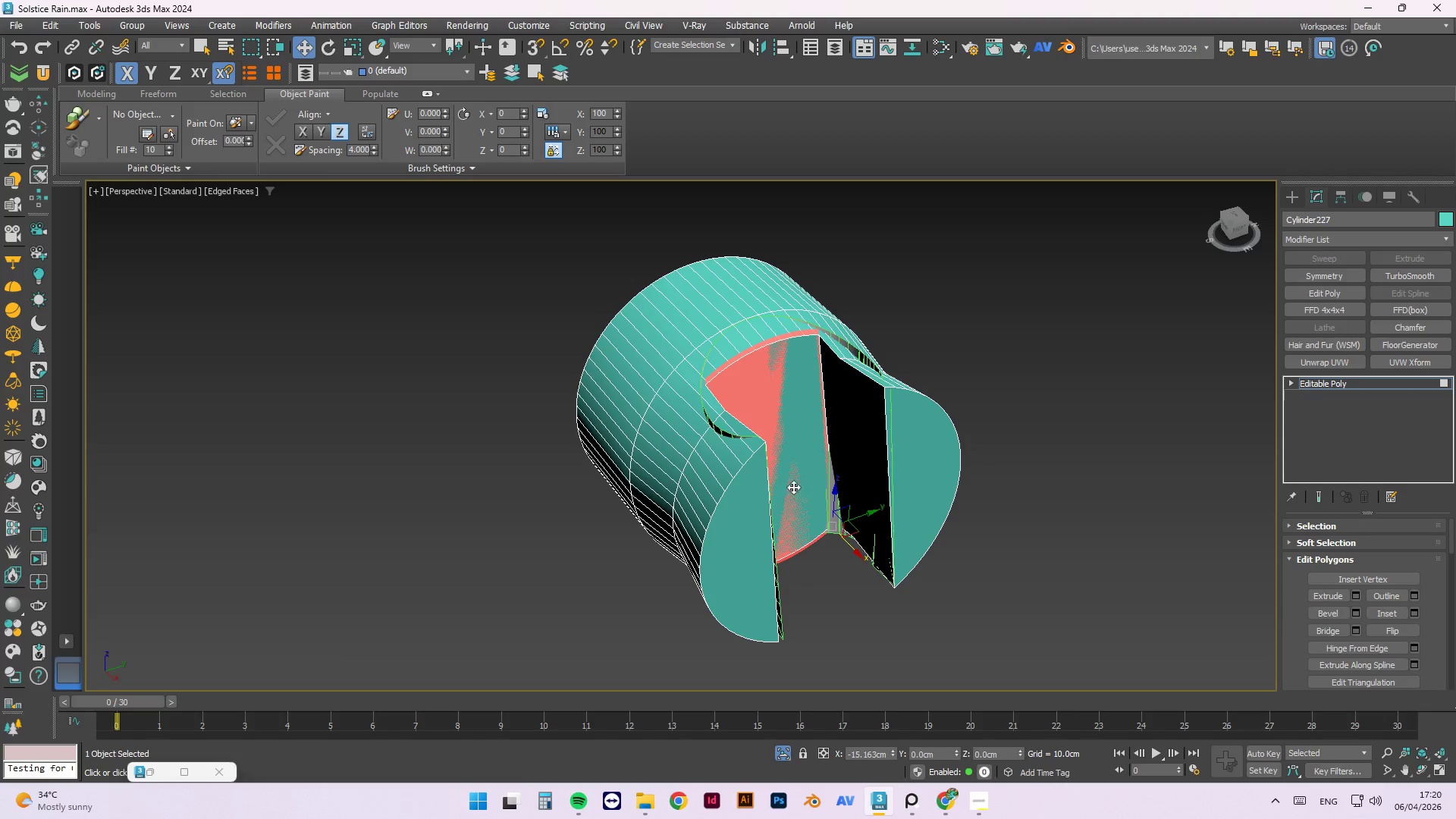 
hold_key(key=ShiftLeft, duration=1.51)
 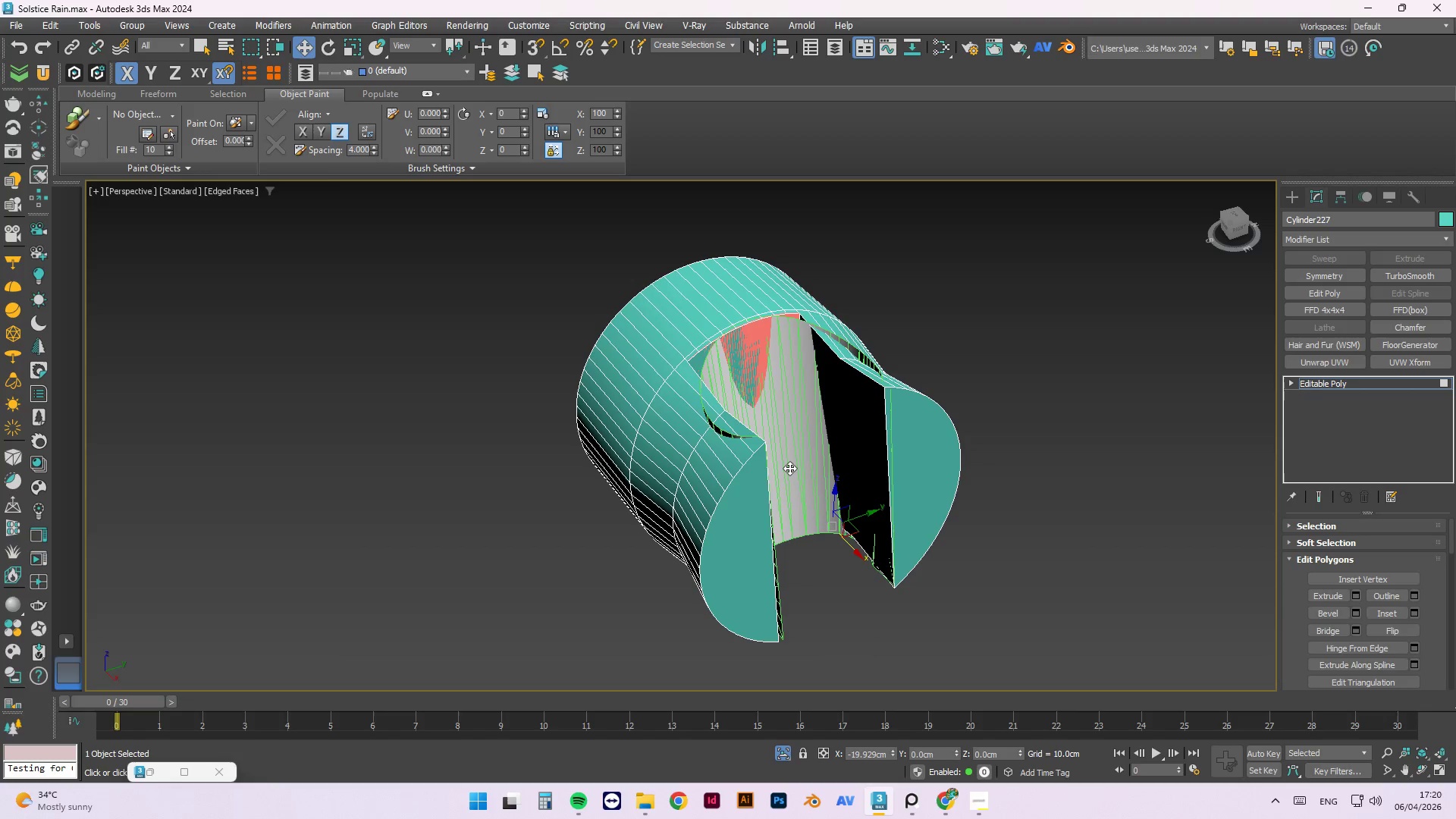 
hold_key(key=ShiftLeft, duration=1.34)
 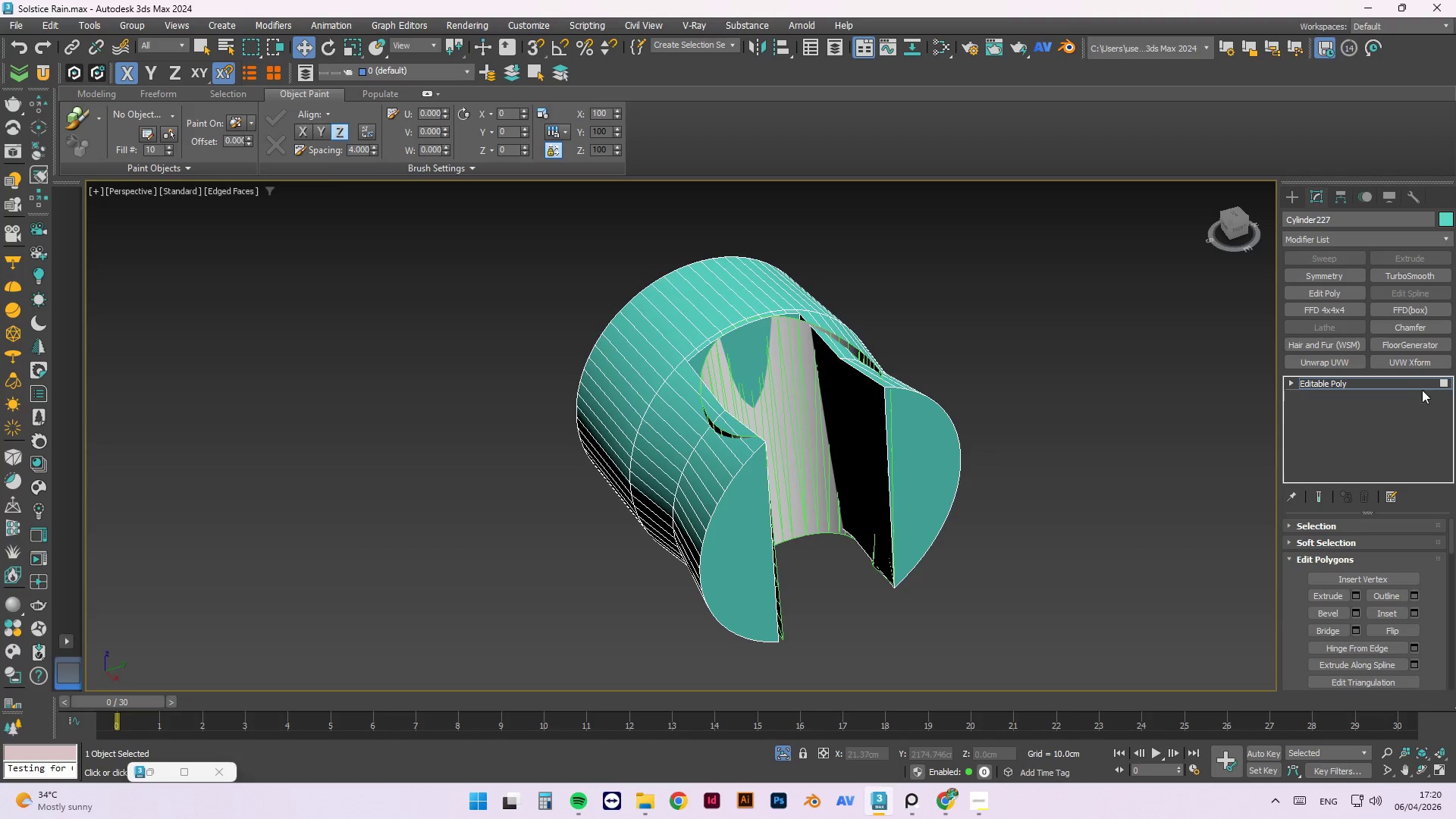 
hold_key(key=AltLeft, duration=1.5)
 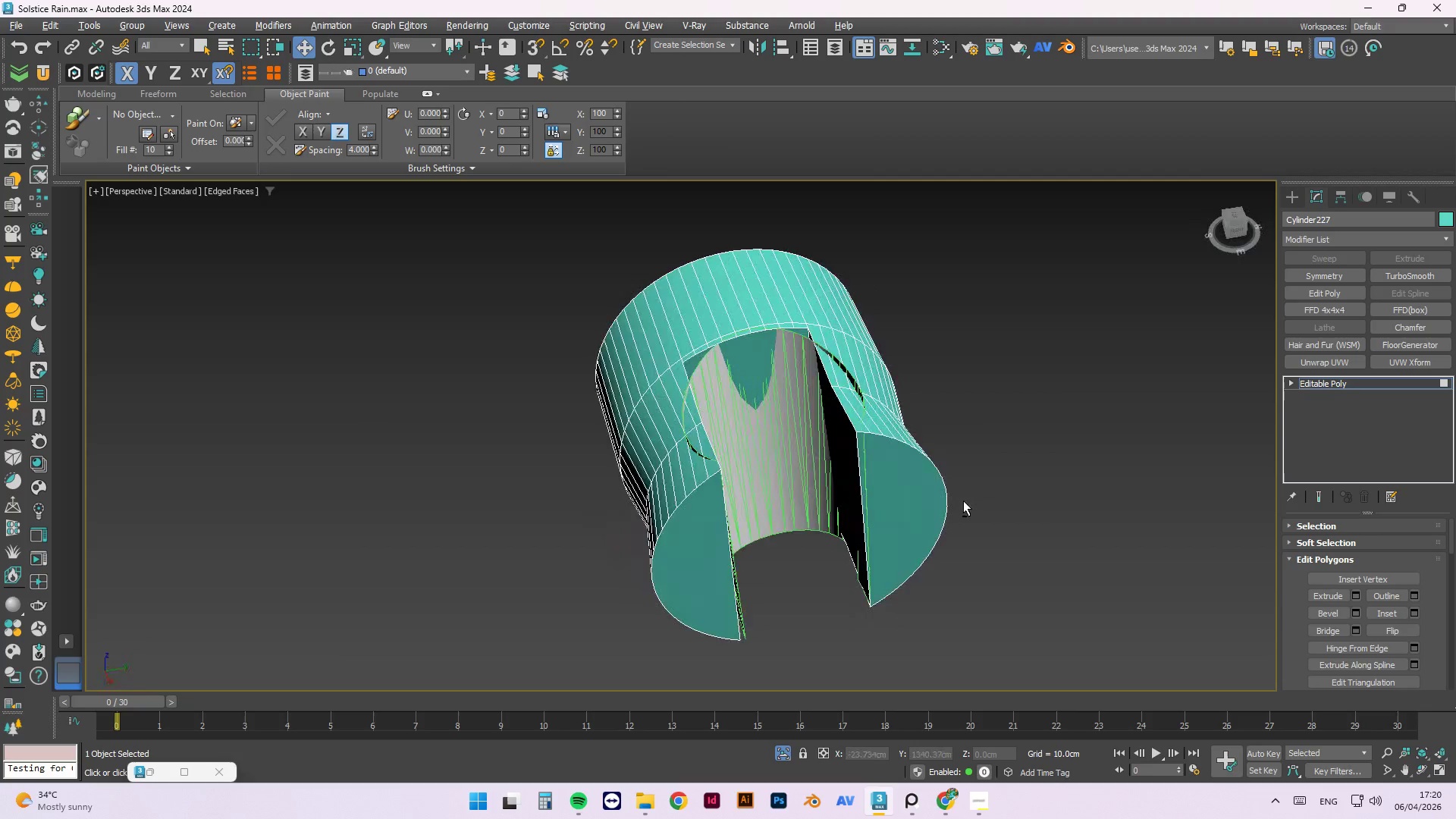 
hold_key(key=AltLeft, duration=0.97)
 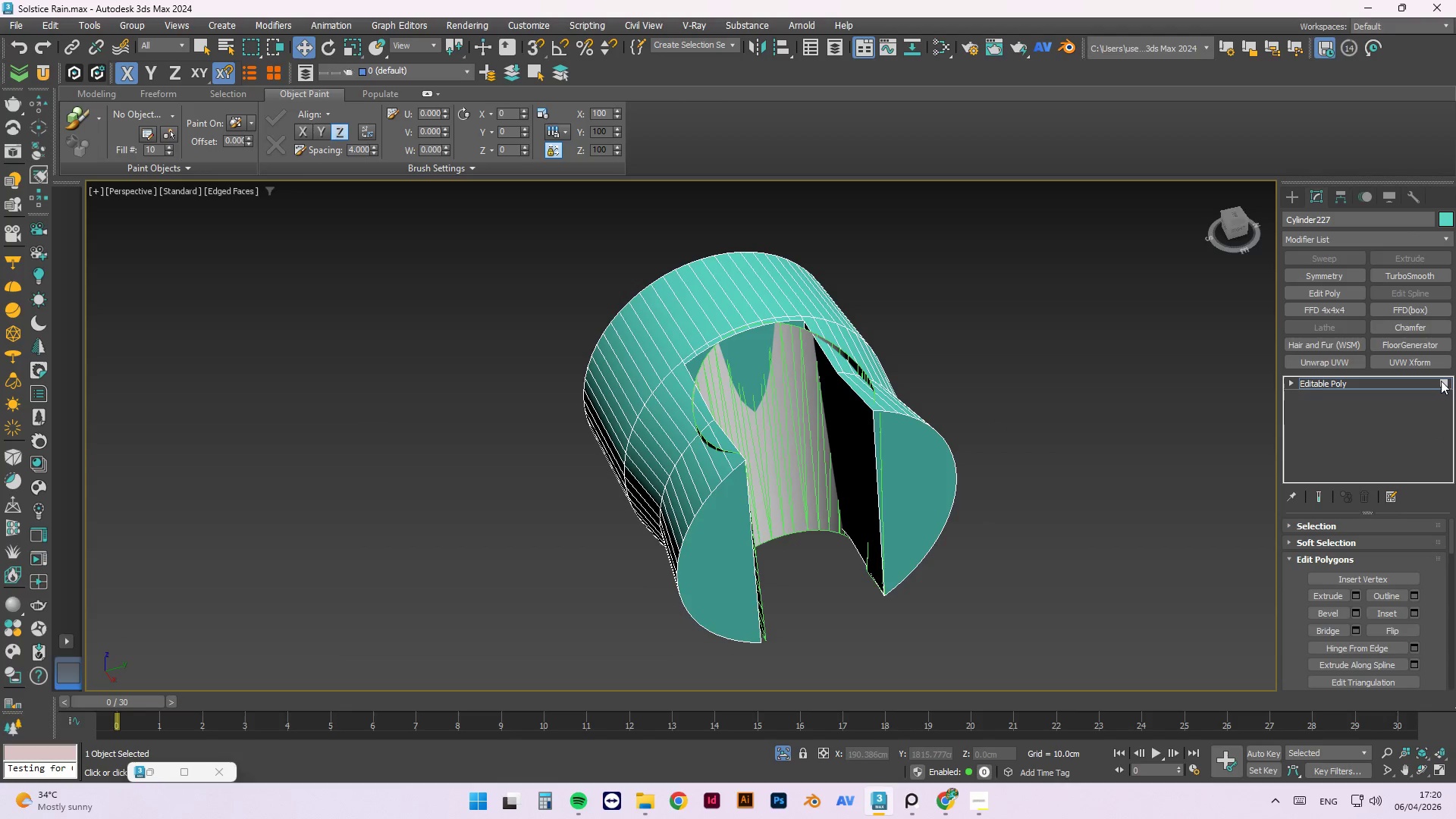 
left_click([1439, 382])
 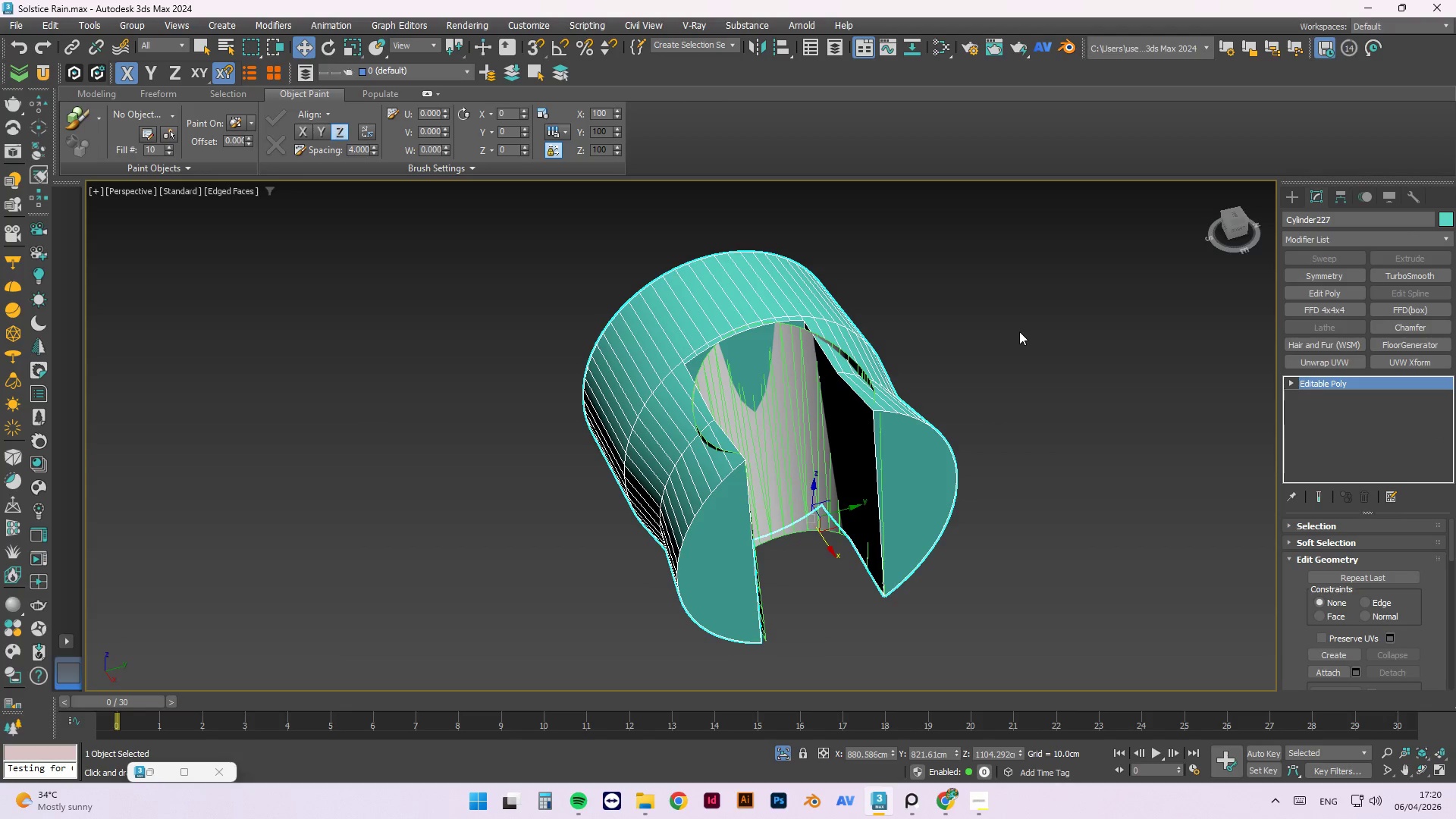 
left_click([1021, 328])
 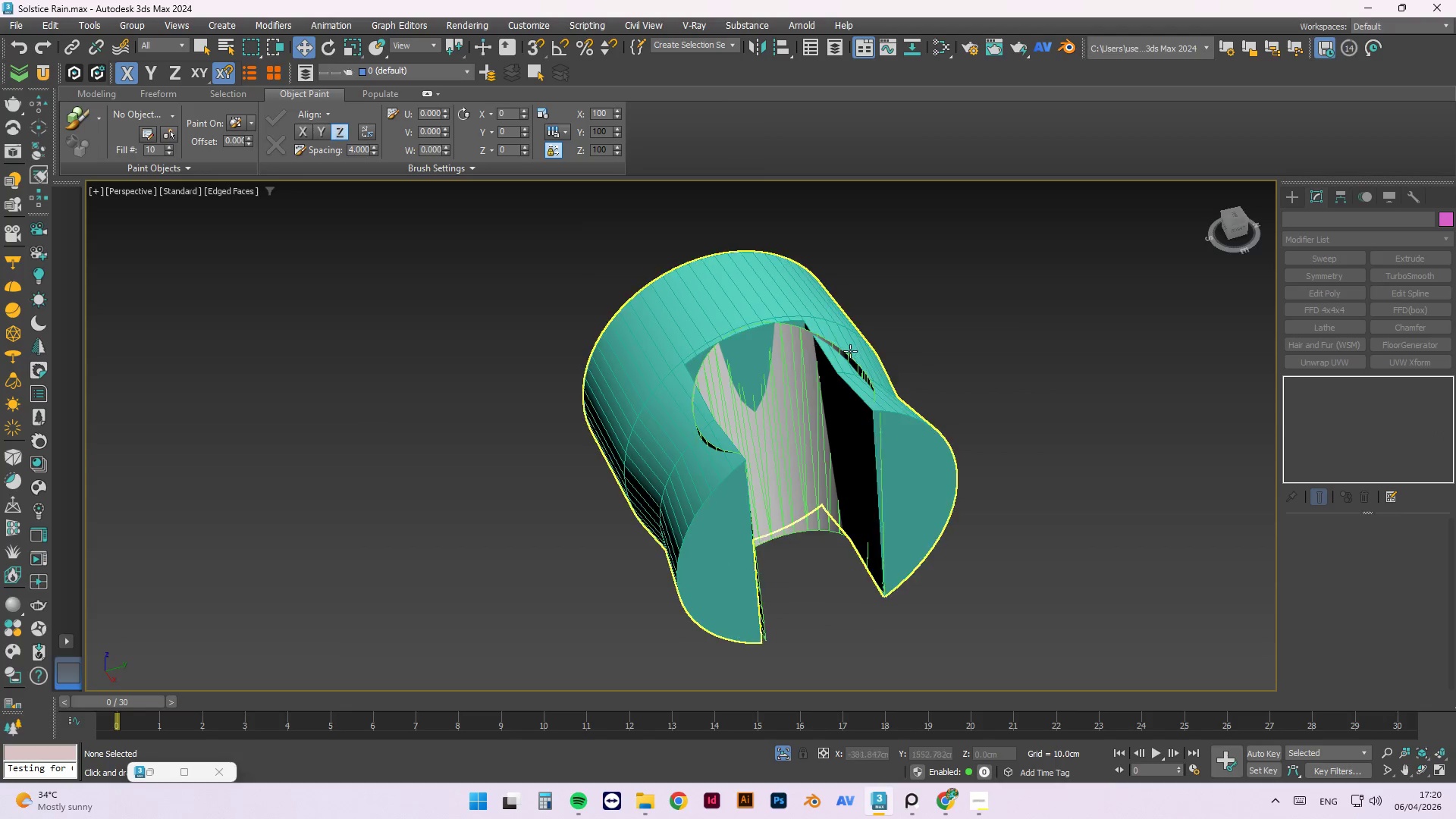 
left_click([852, 362])
 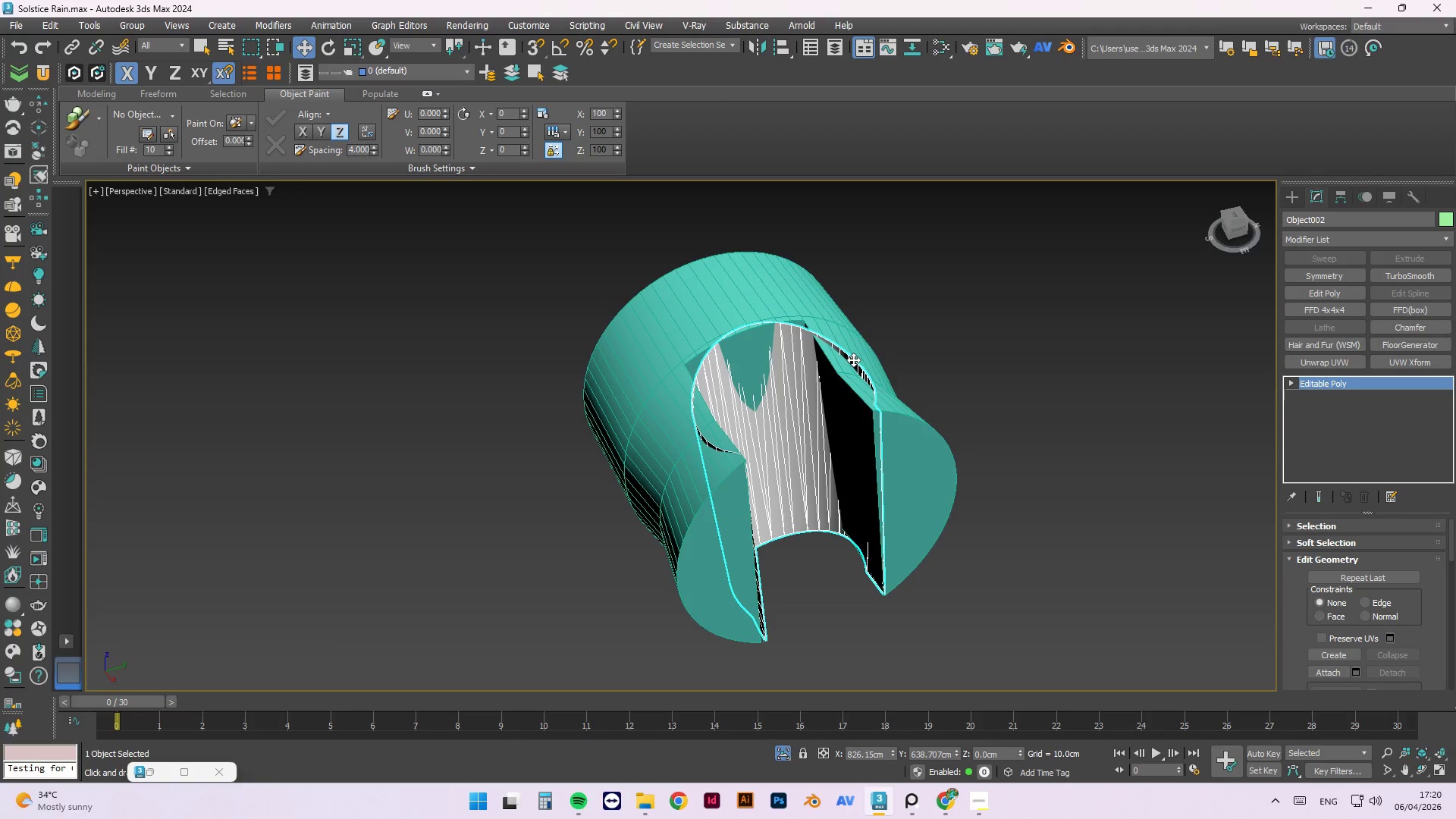 
key(Delete)
 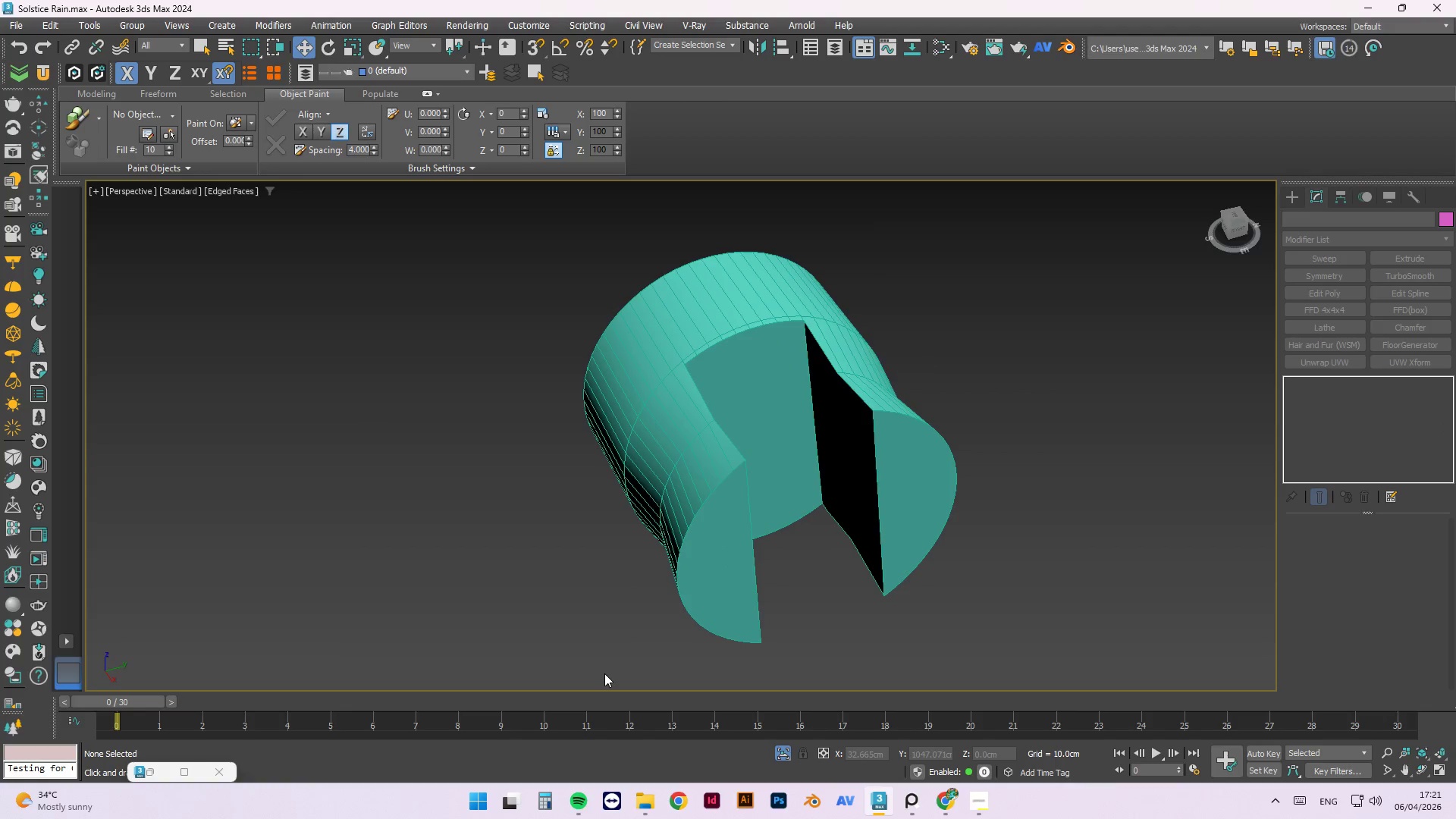 
hold_key(key=AltLeft, duration=1.53)
 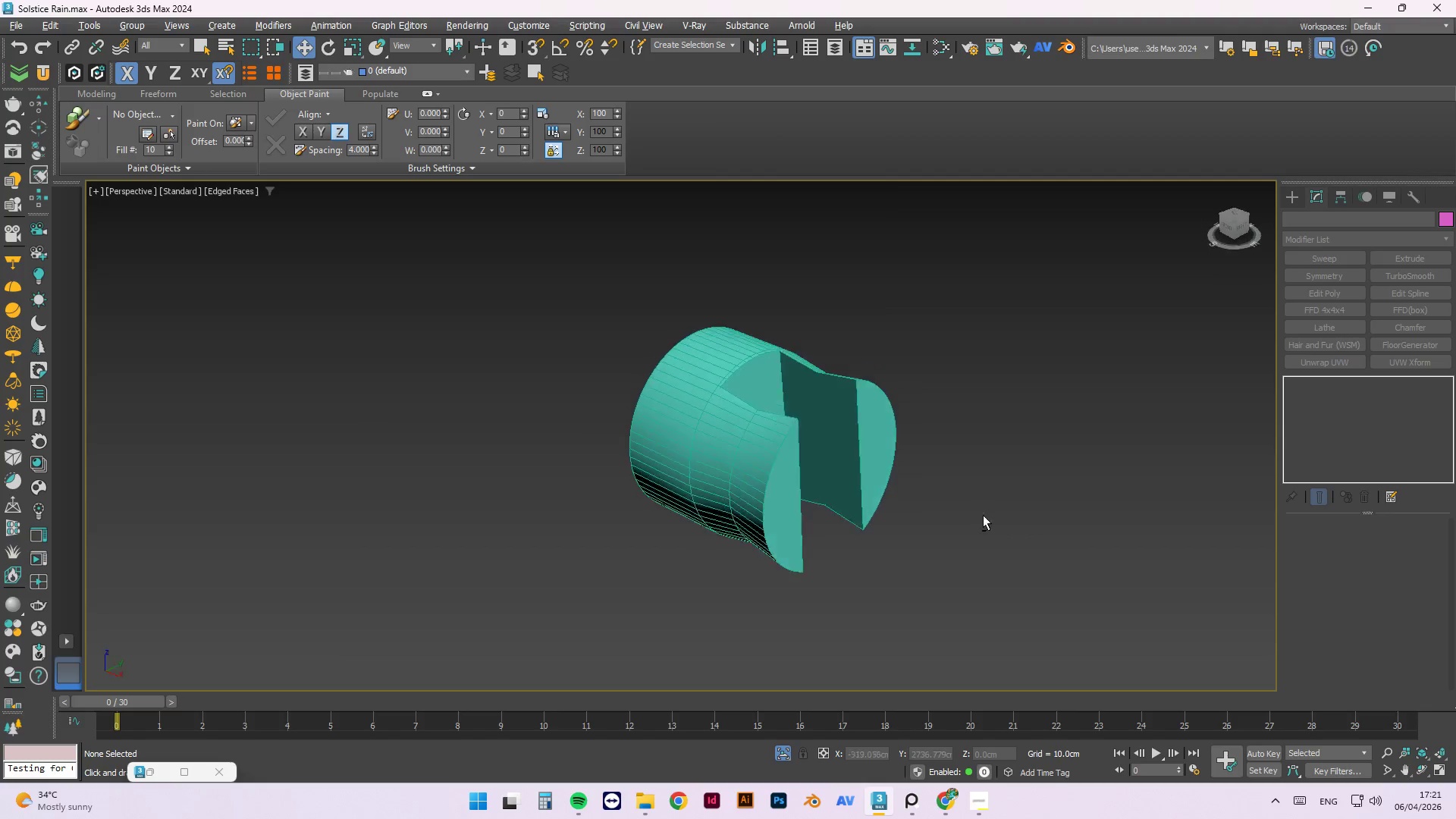 
scroll: coordinate [704, 537], scroll_direction: down, amount: 1.0
 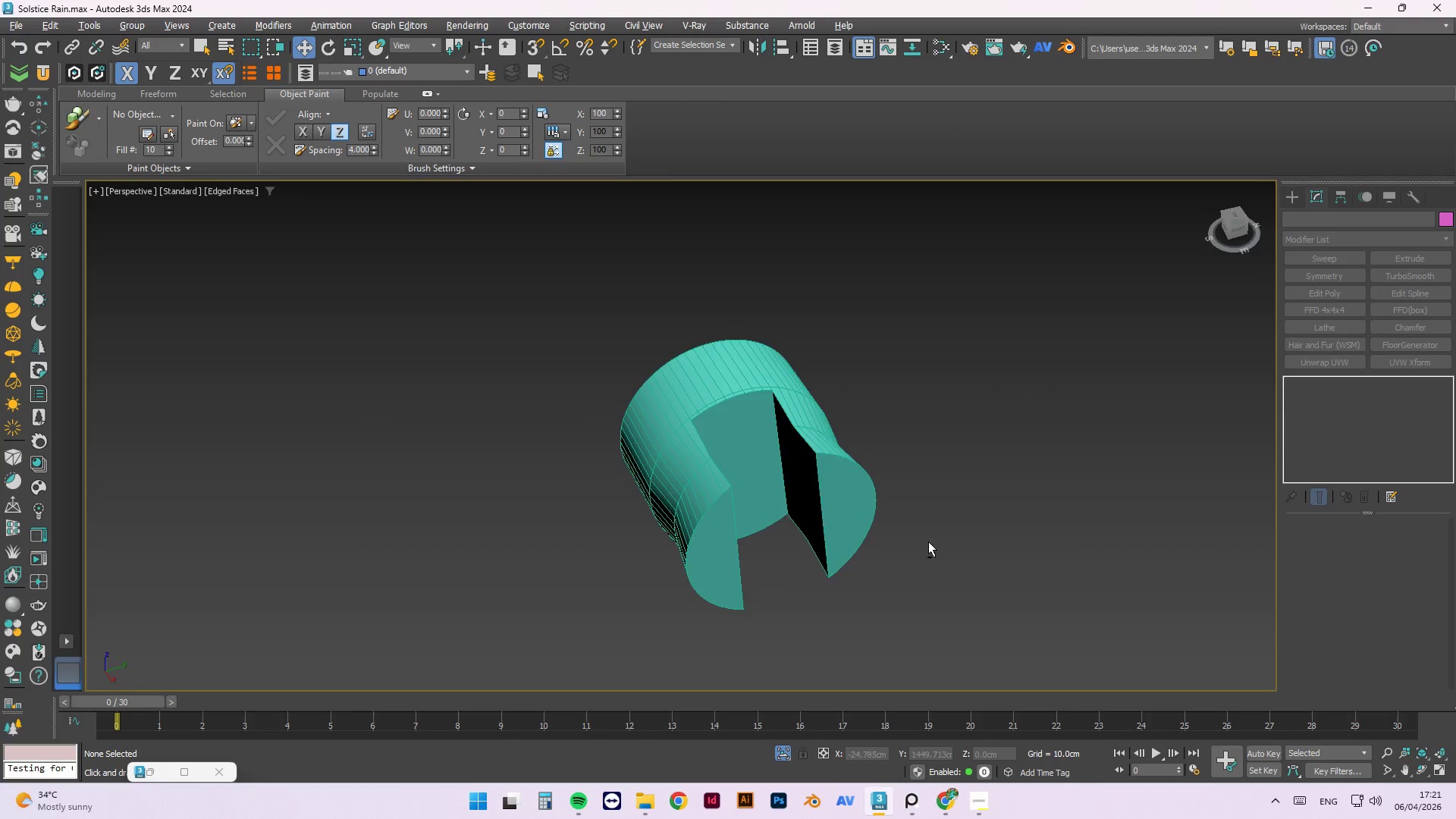 
hold_key(key=AltLeft, duration=1.55)
 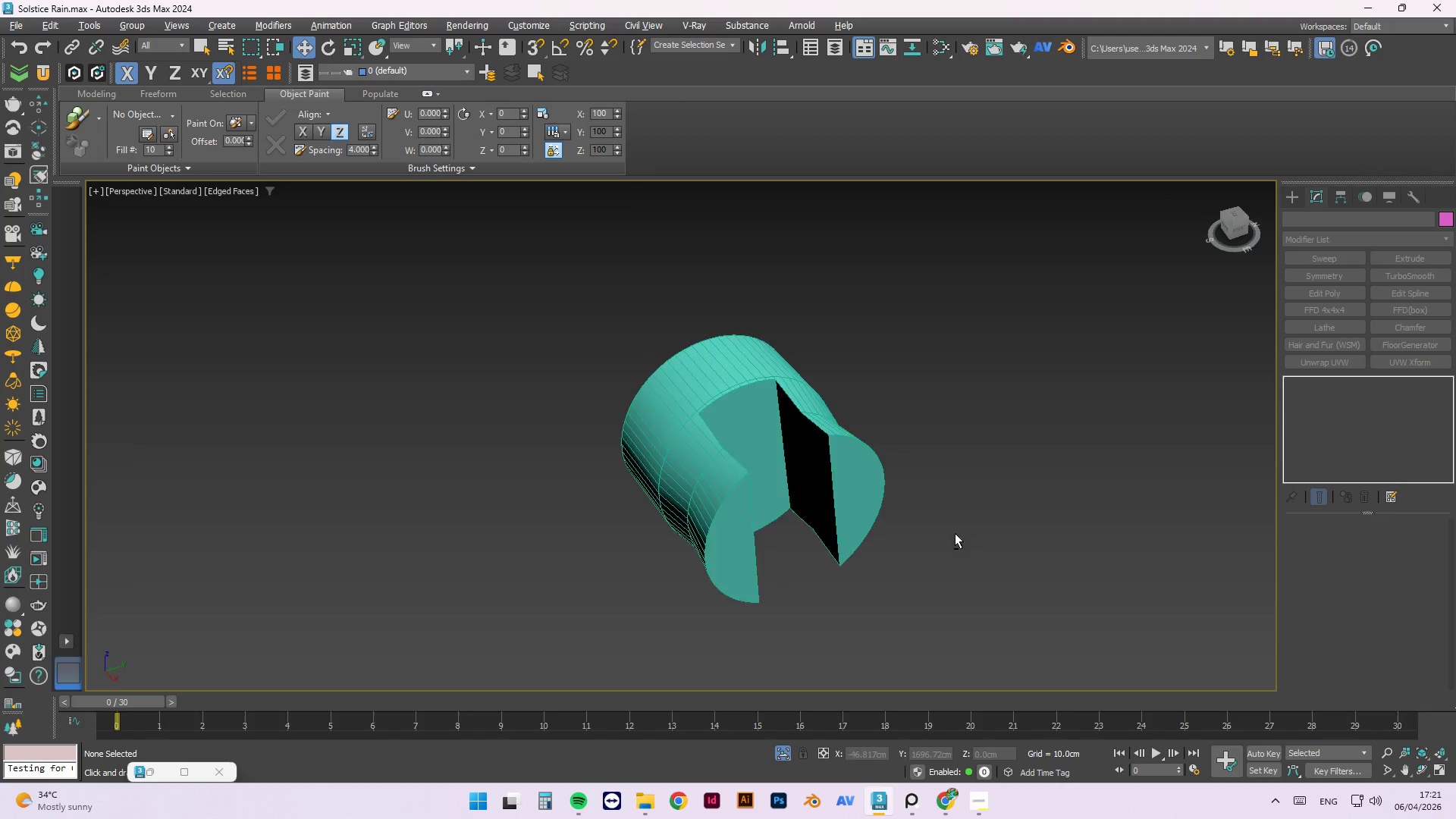 
hold_key(key=AltLeft, duration=1.52)
 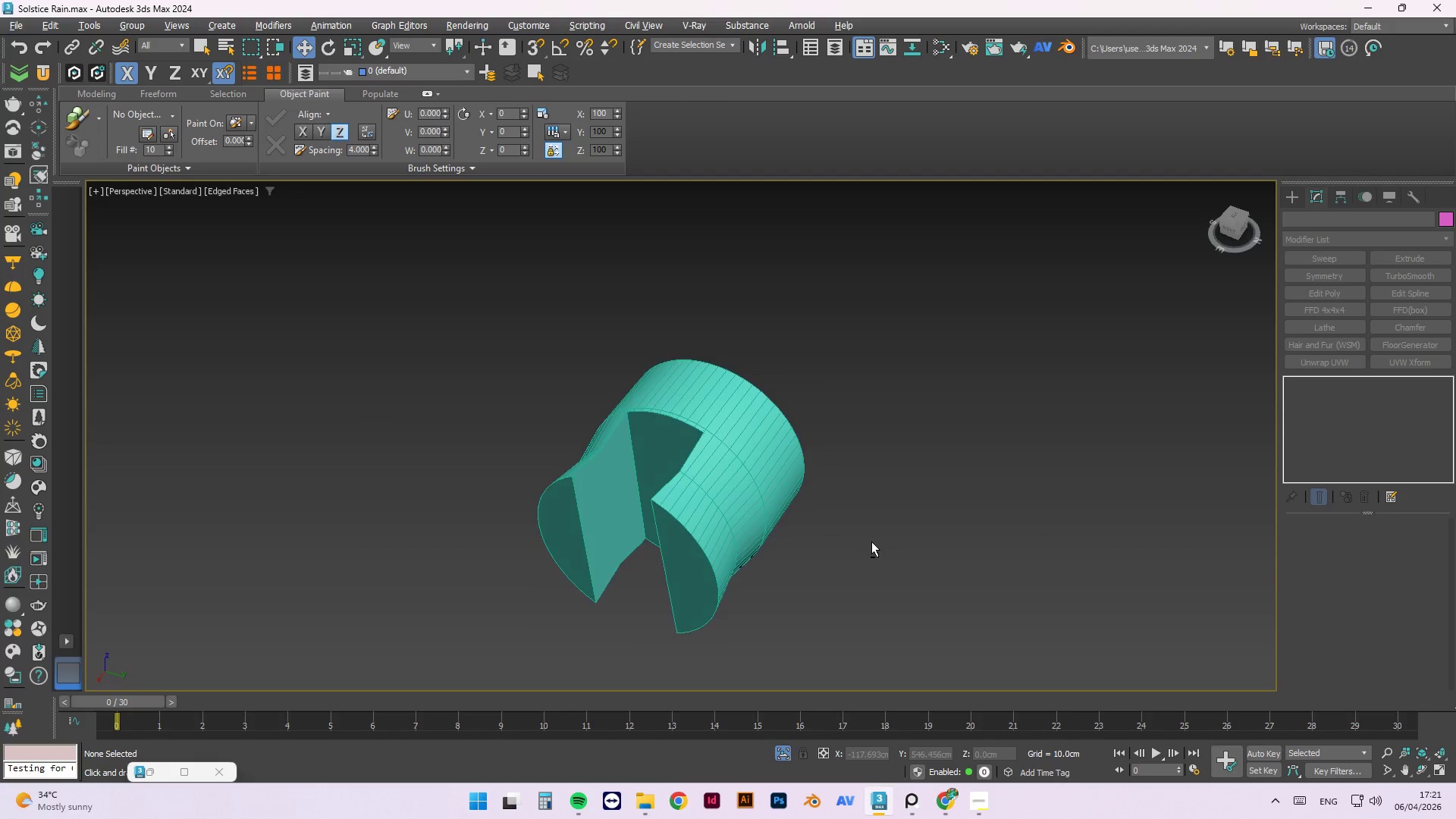 
hold_key(key=AltLeft, duration=1.51)
 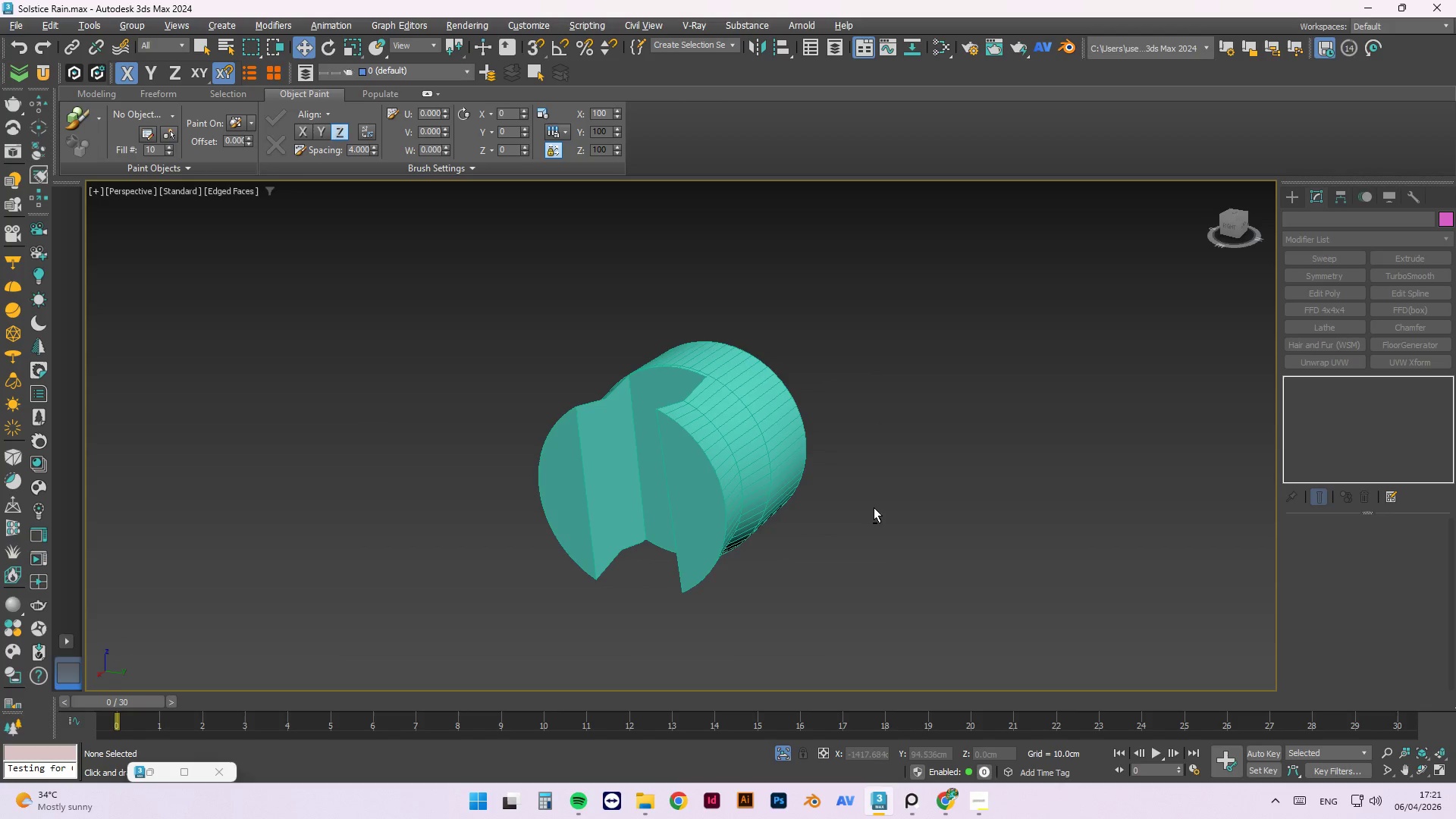 
hold_key(key=AltLeft, duration=1.52)
 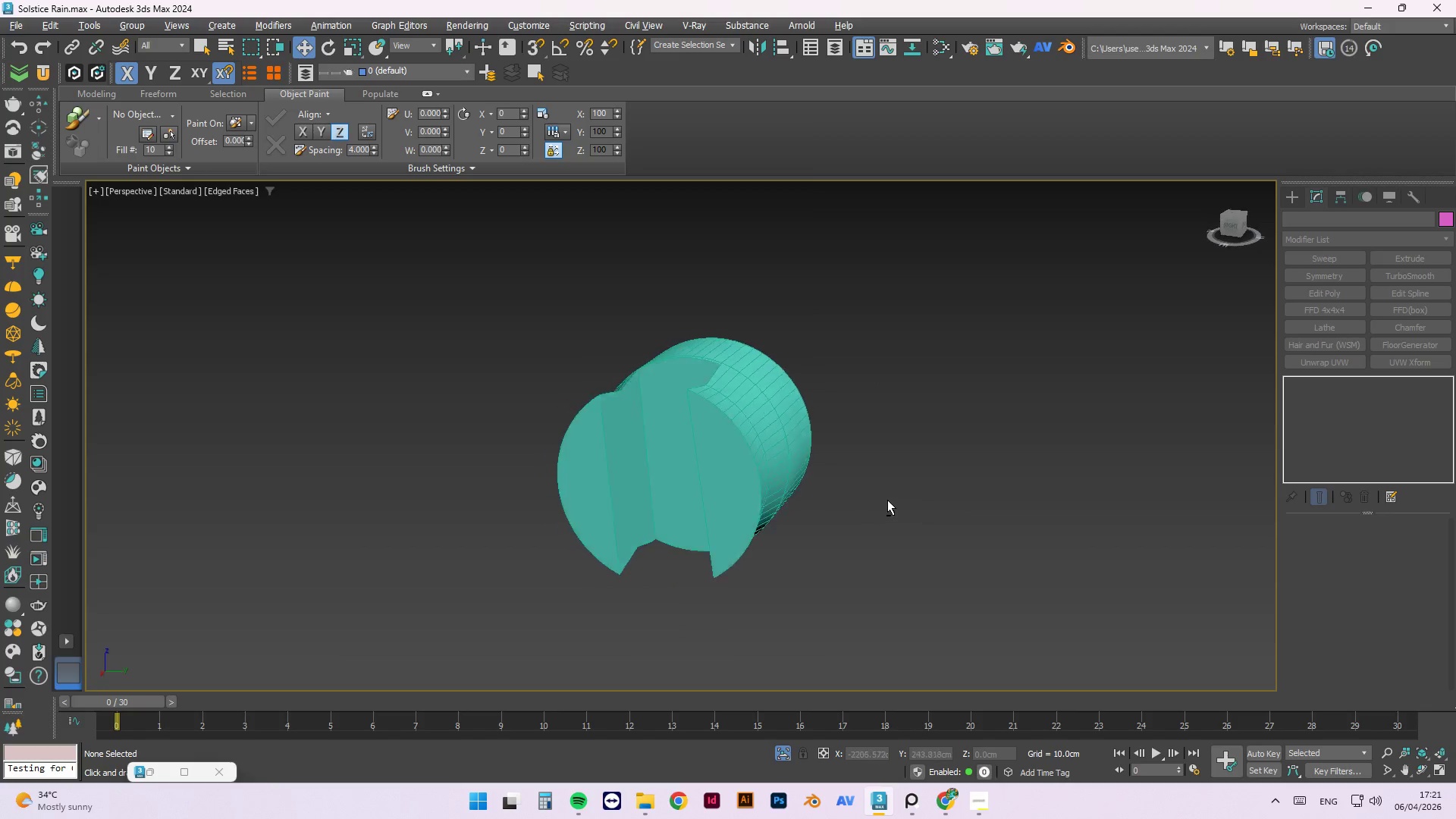 
hold_key(key=AltLeft, duration=1.5)
 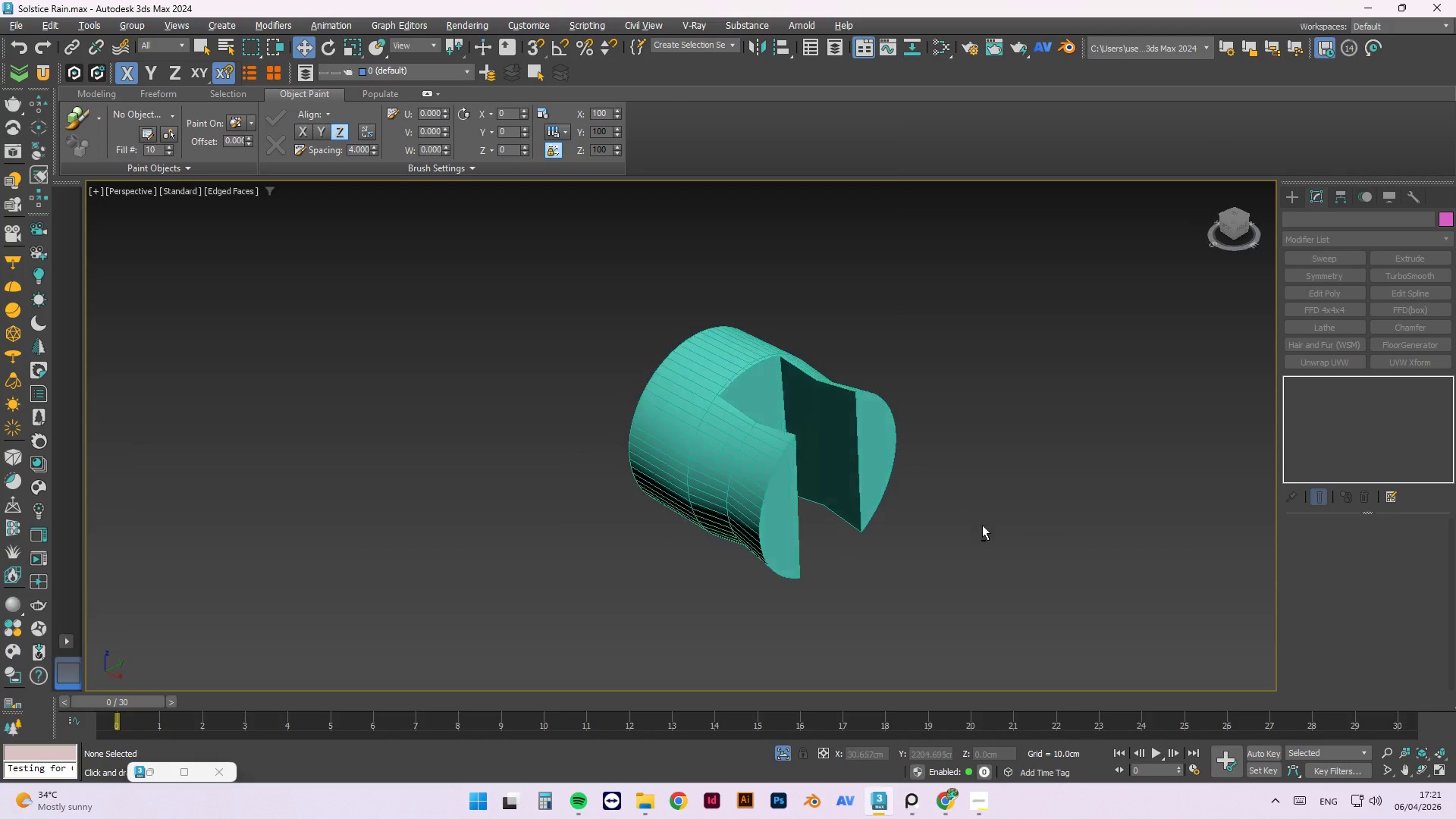 
hold_key(key=AltLeft, duration=1.2)
 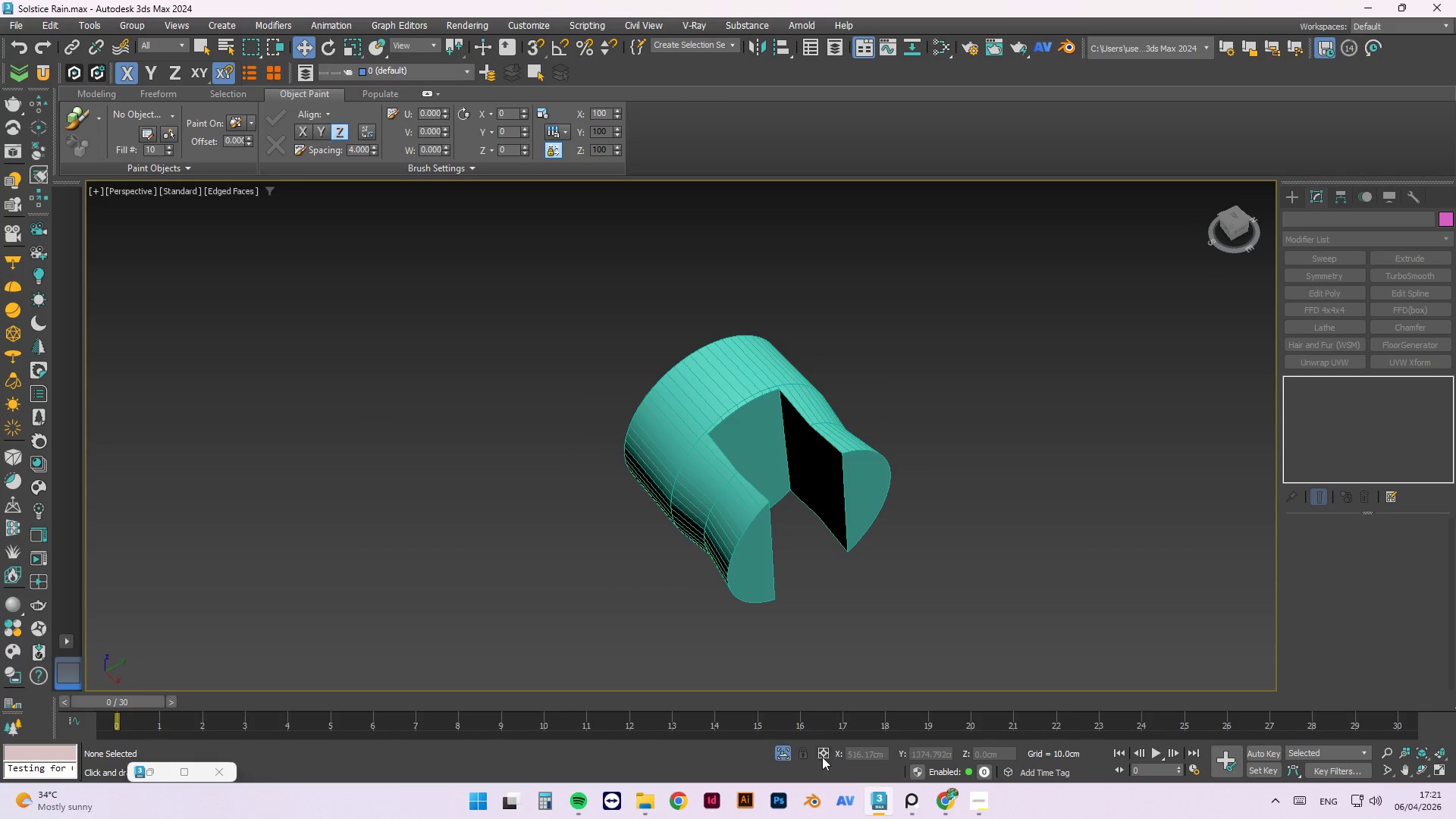 
left_click([783, 754])
 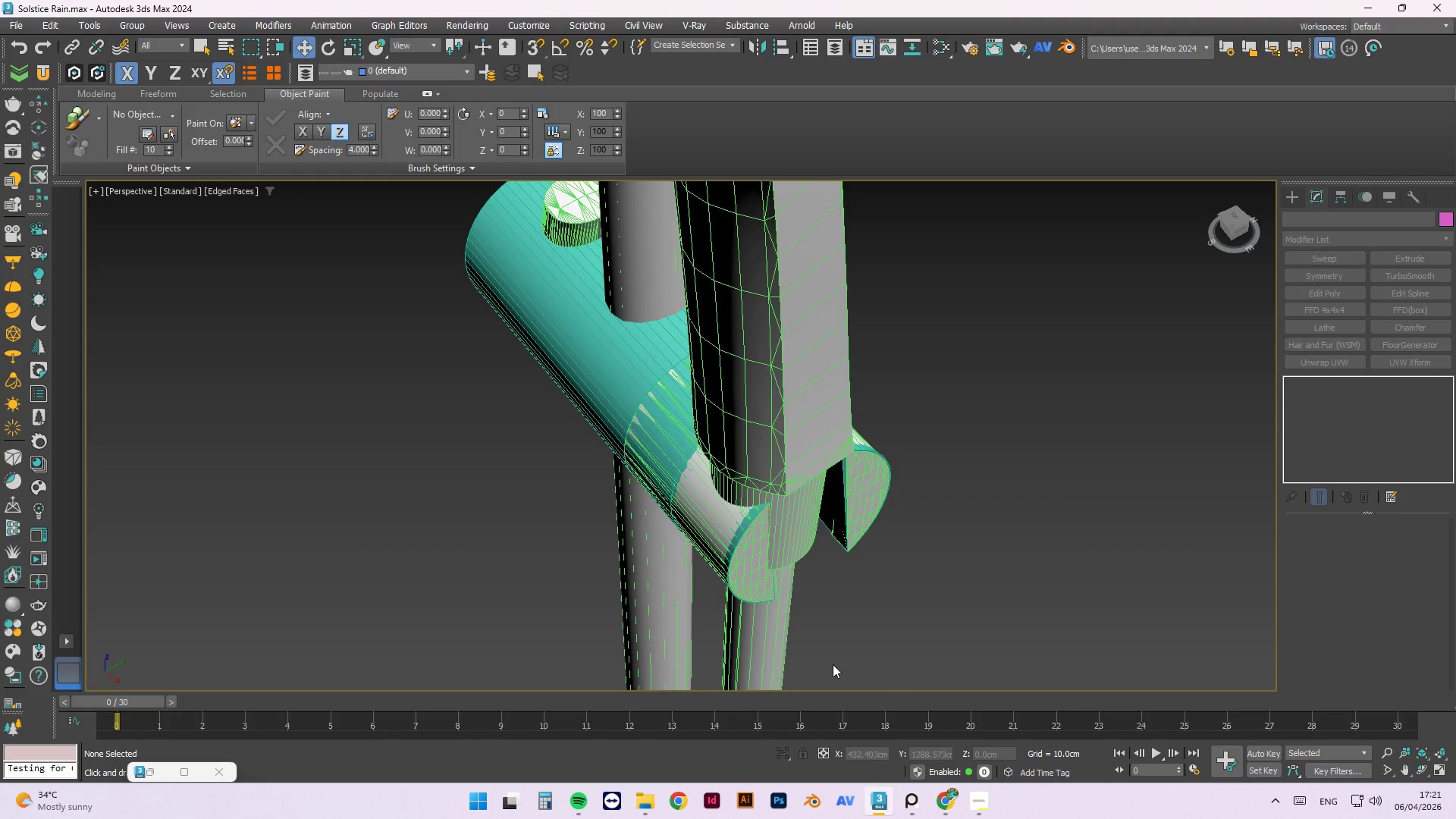 
hold_key(key=AltLeft, duration=1.5)
 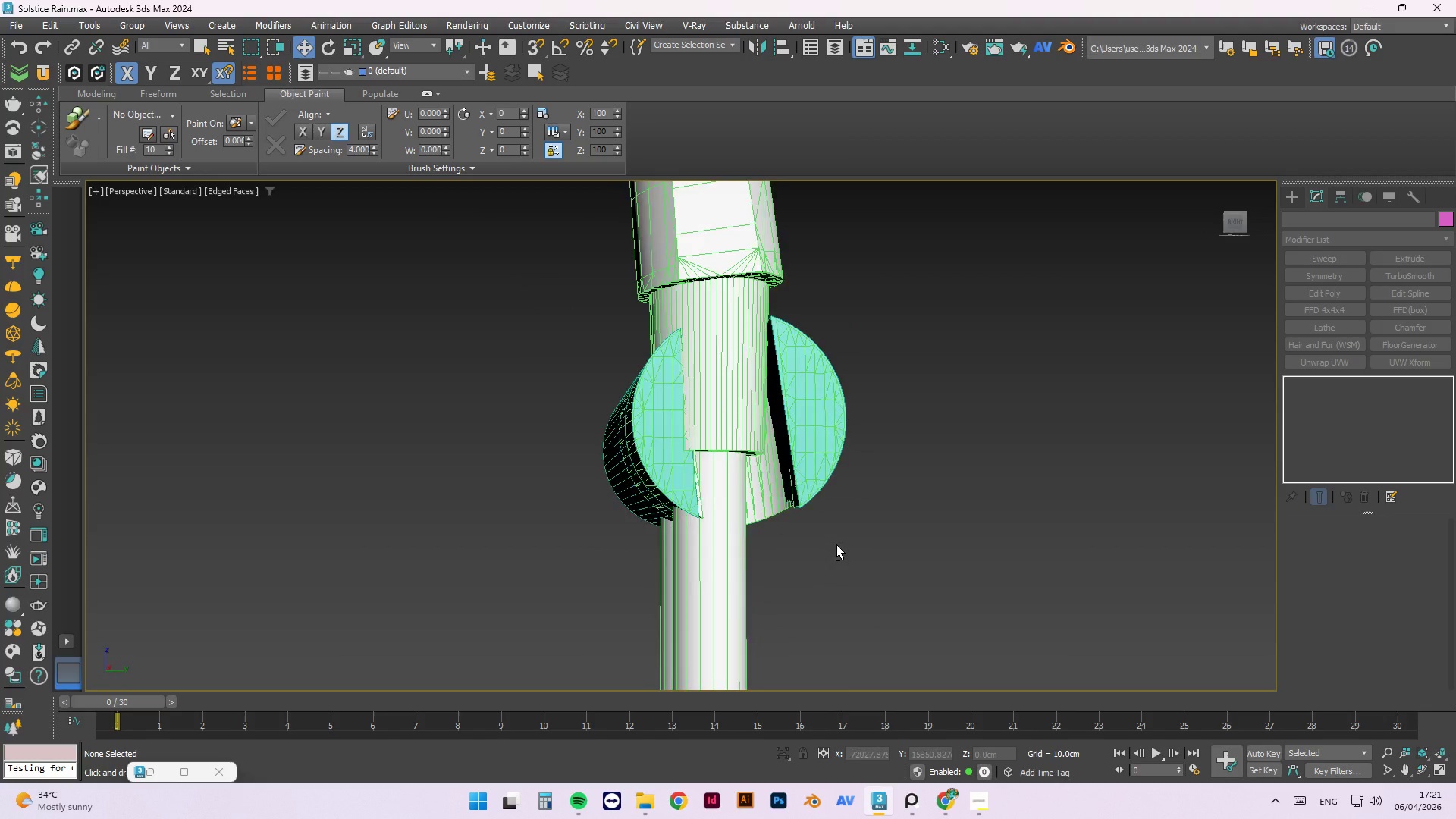 
hold_key(key=AltLeft, duration=1.51)
 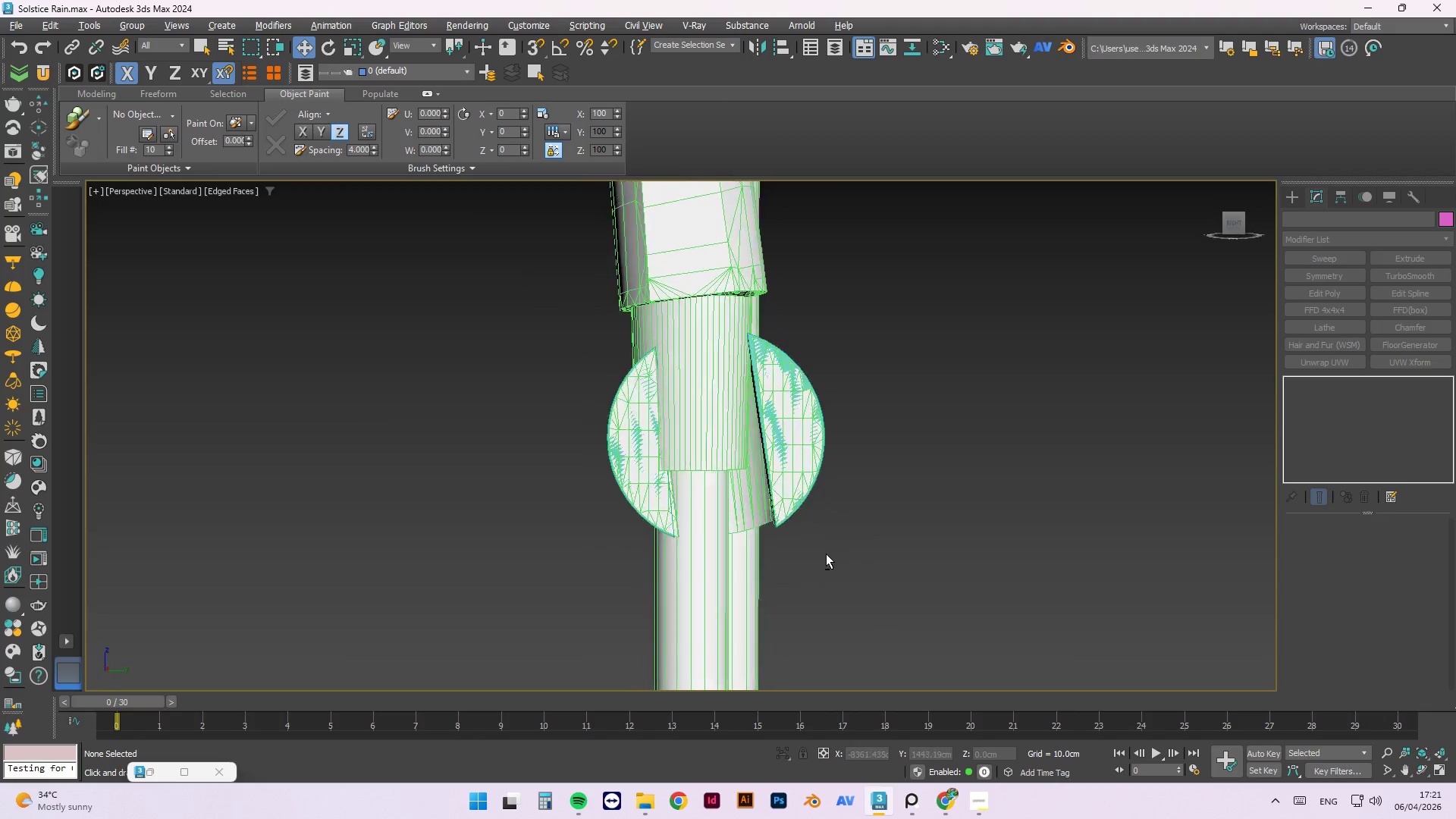 
hold_key(key=AltLeft, duration=1.53)
 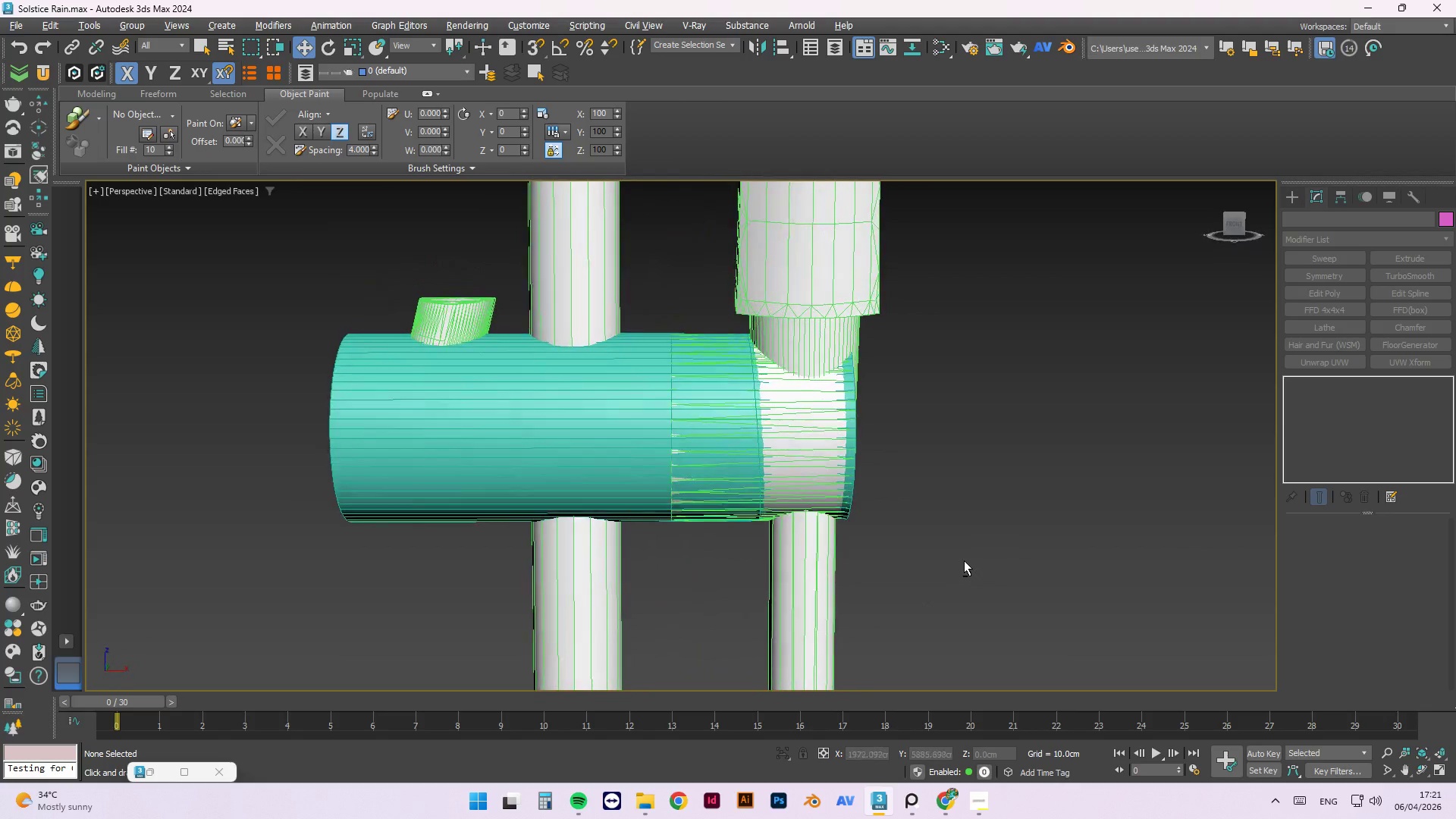 
hold_key(key=AltLeft, duration=1.51)
 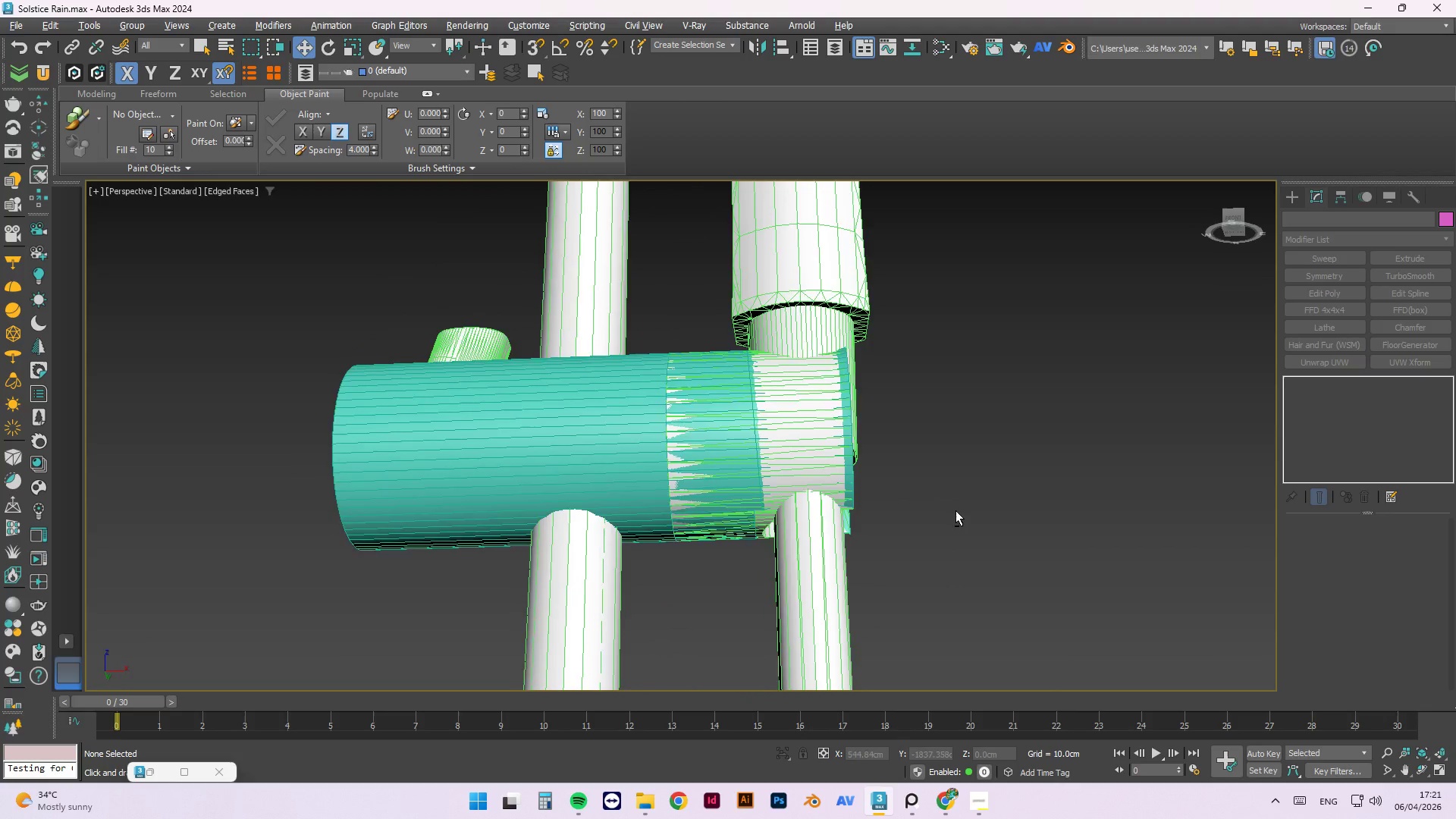 
hold_key(key=AltLeft, duration=1.52)
 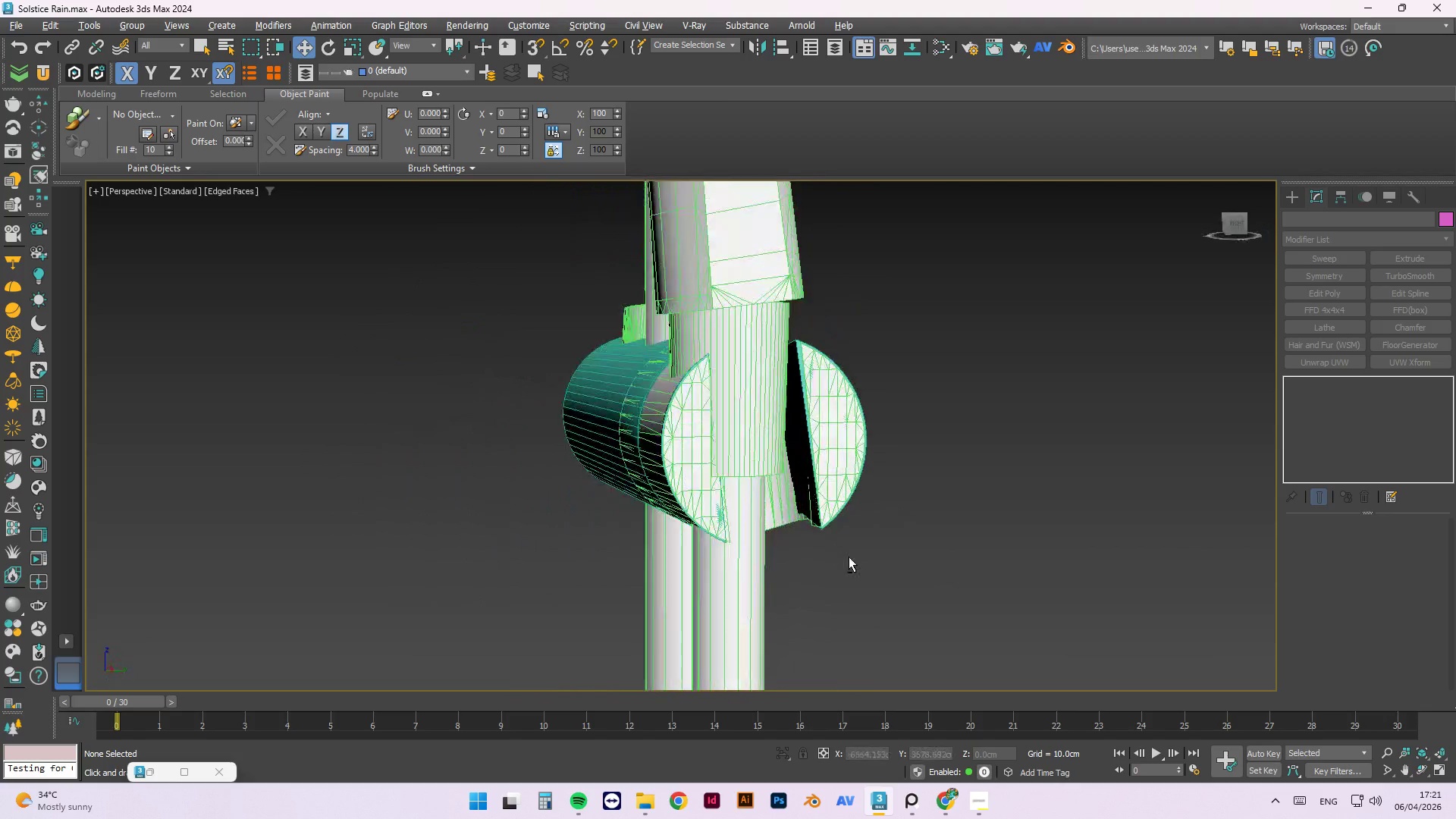 
hold_key(key=AltLeft, duration=1.51)
 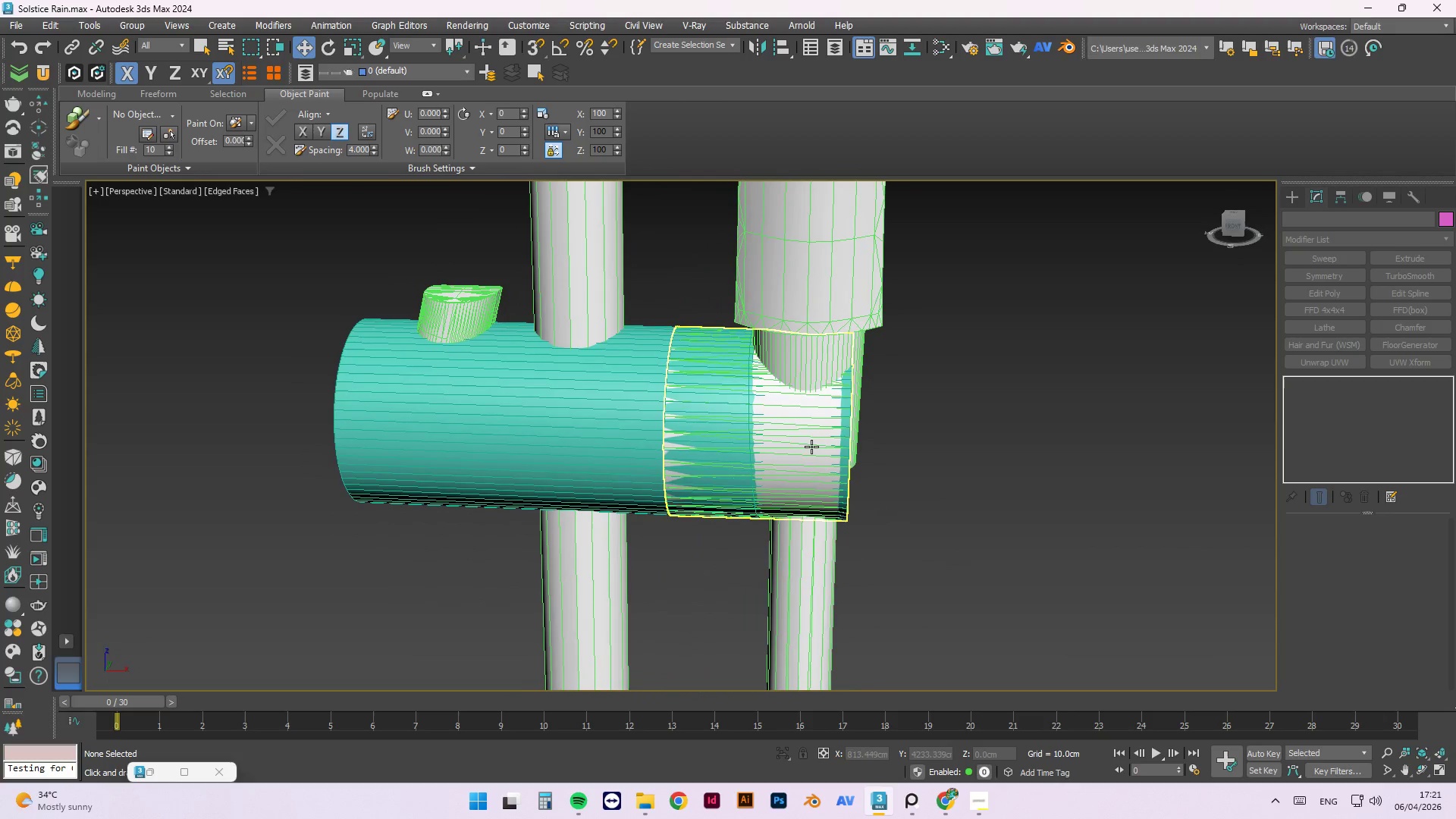 
key(Alt+AltLeft)
 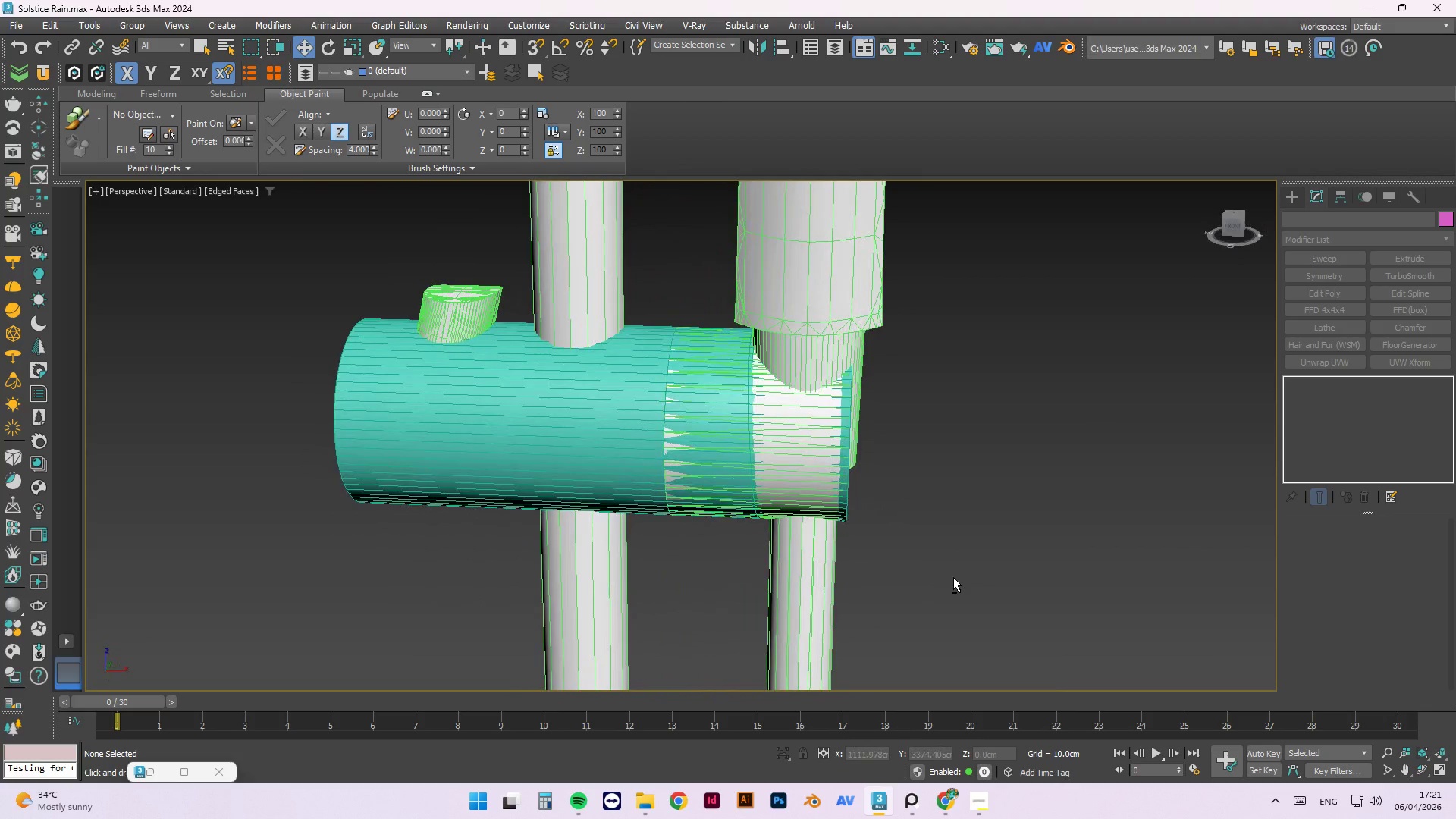 
key(Alt+AltLeft)
 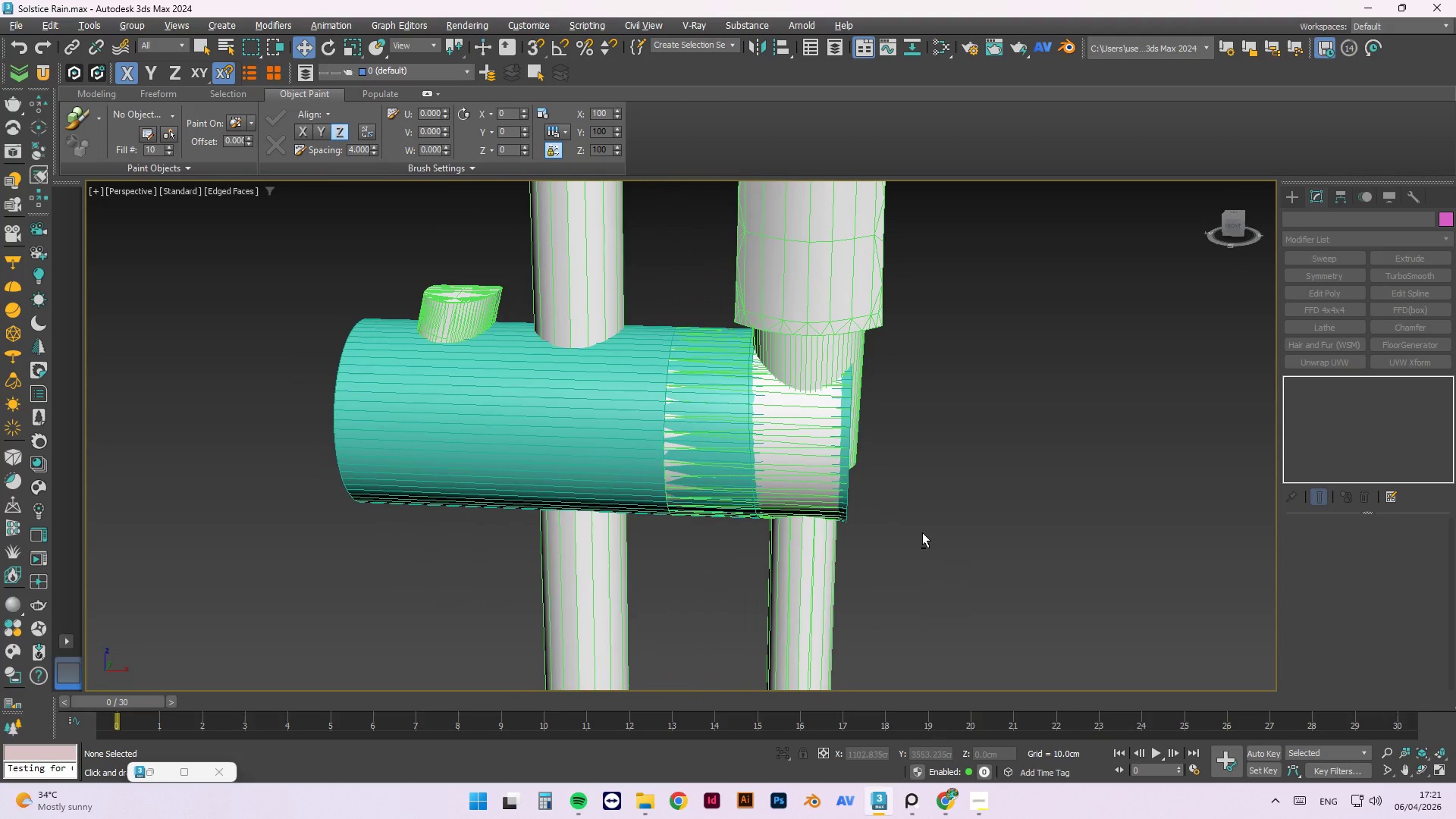 
key(Alt+AltLeft)
 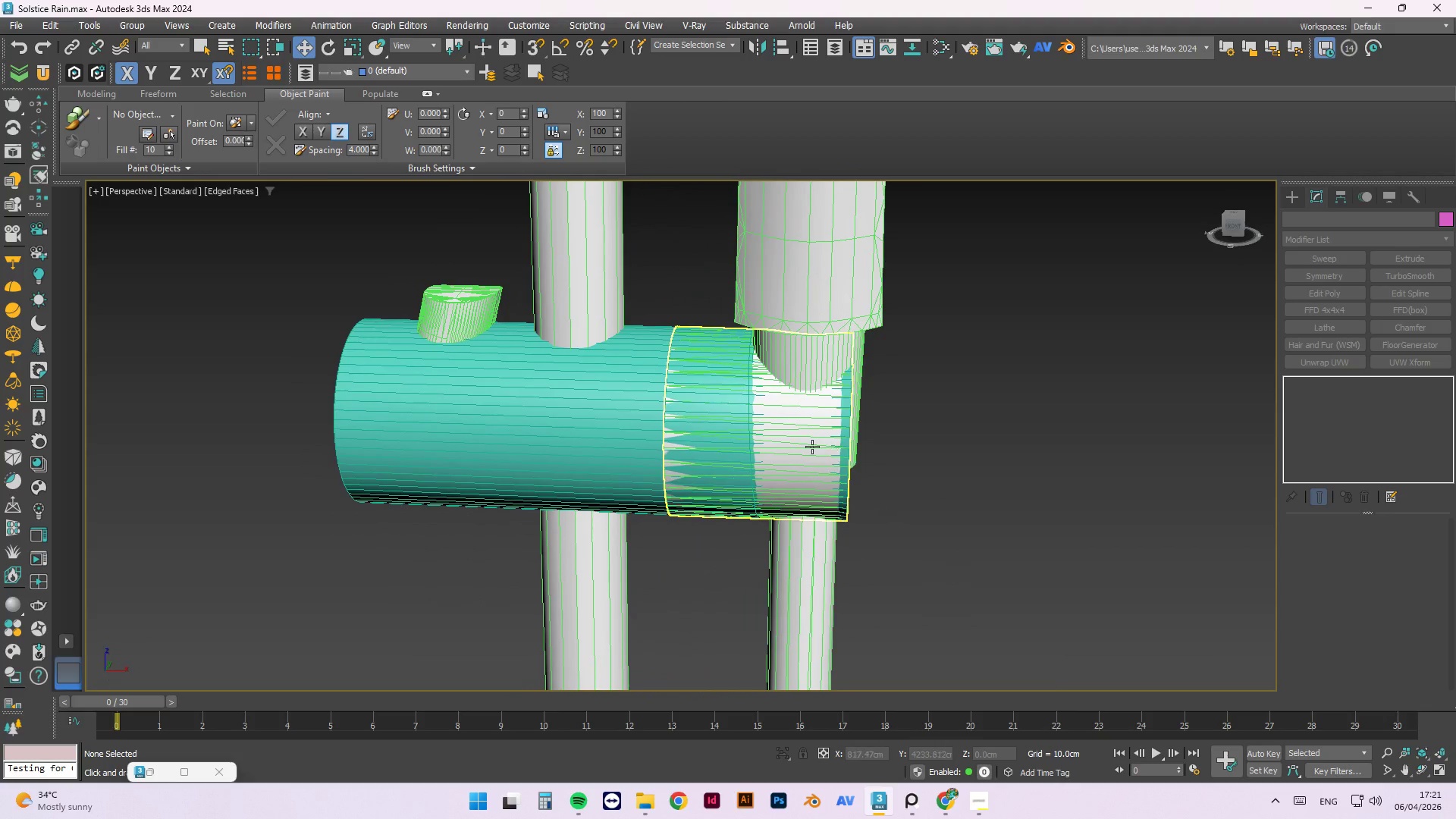 
left_click([811, 447])
 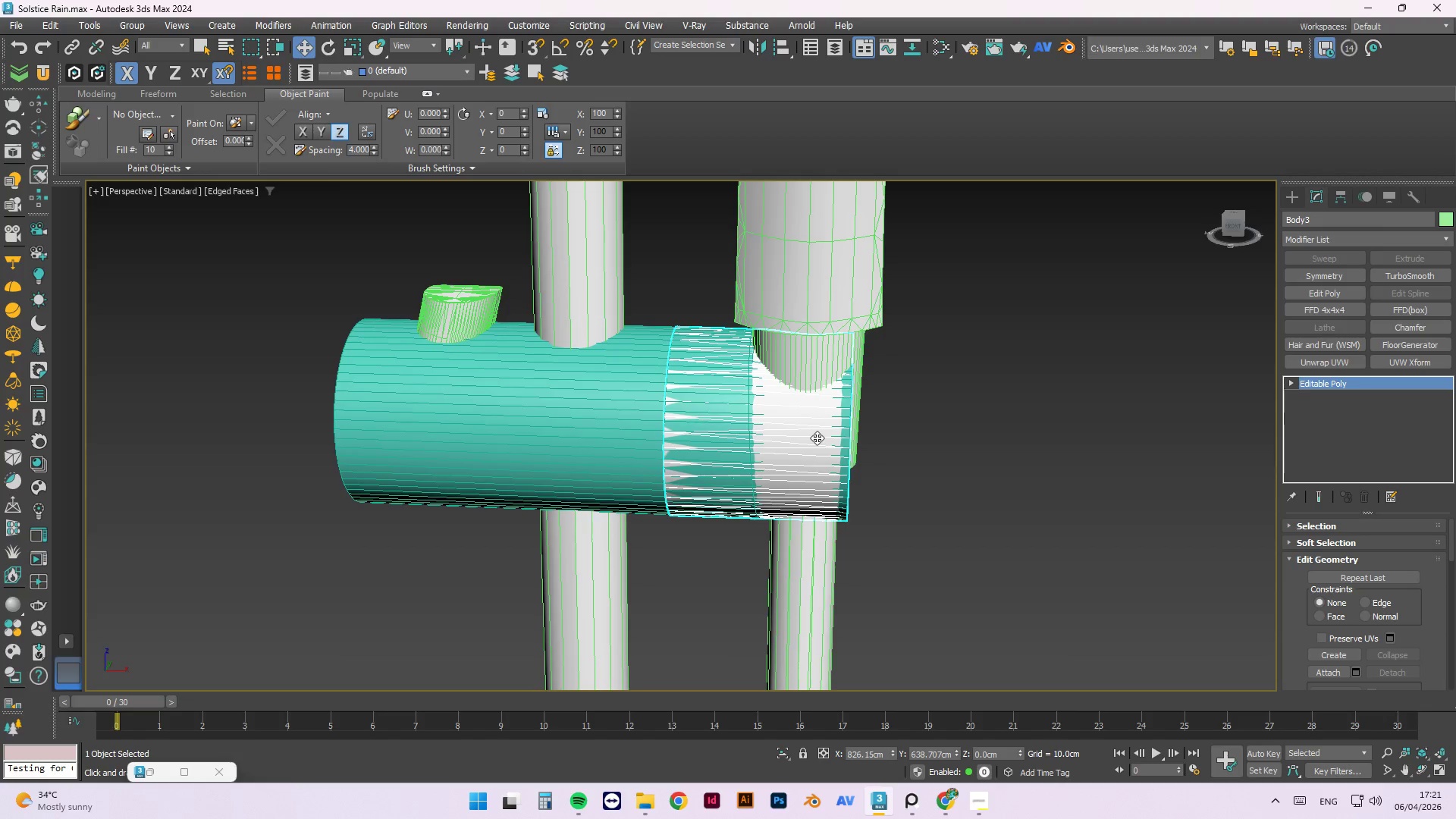 
right_click([817, 438])
 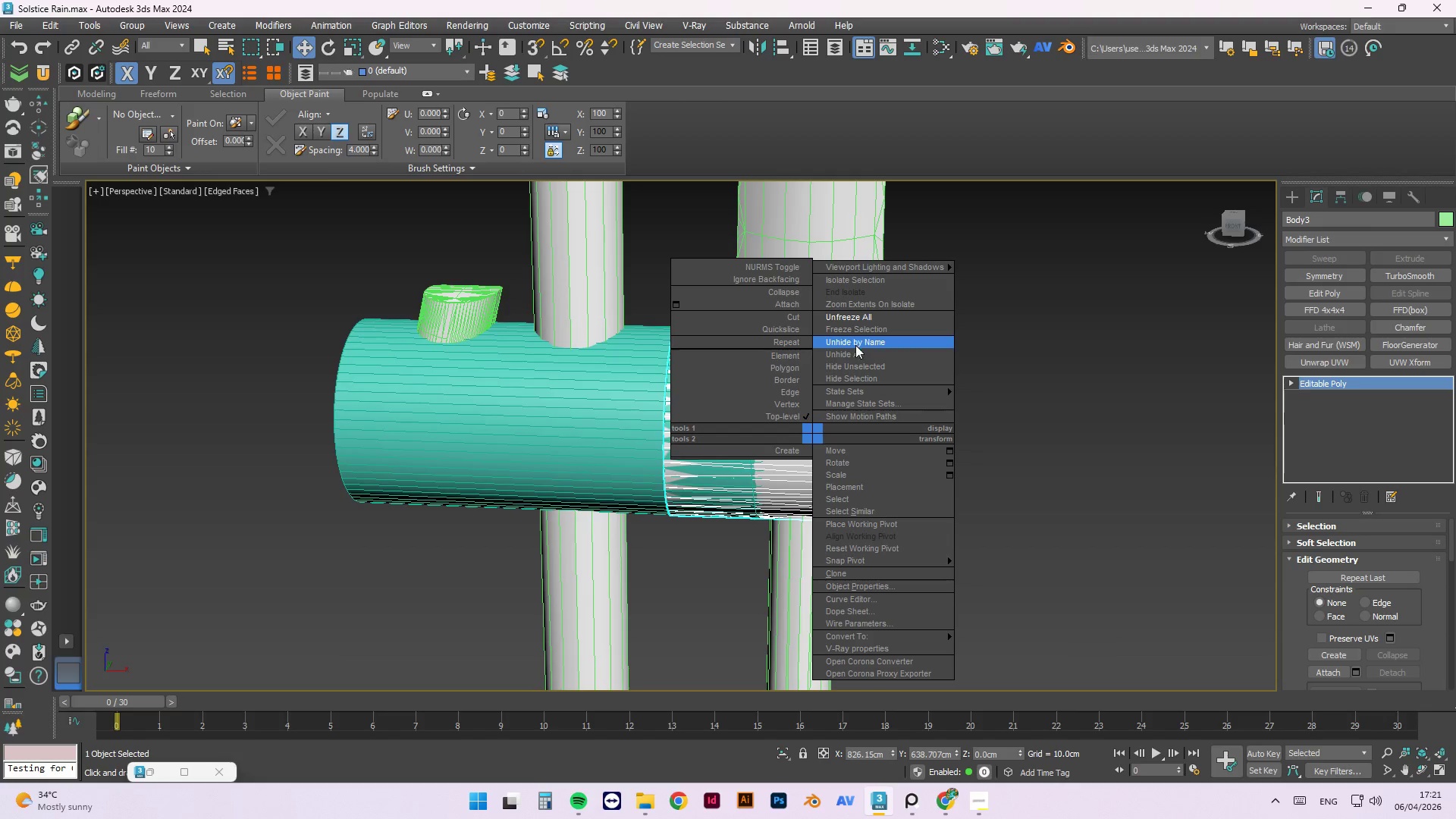 
double_click([979, 400])
 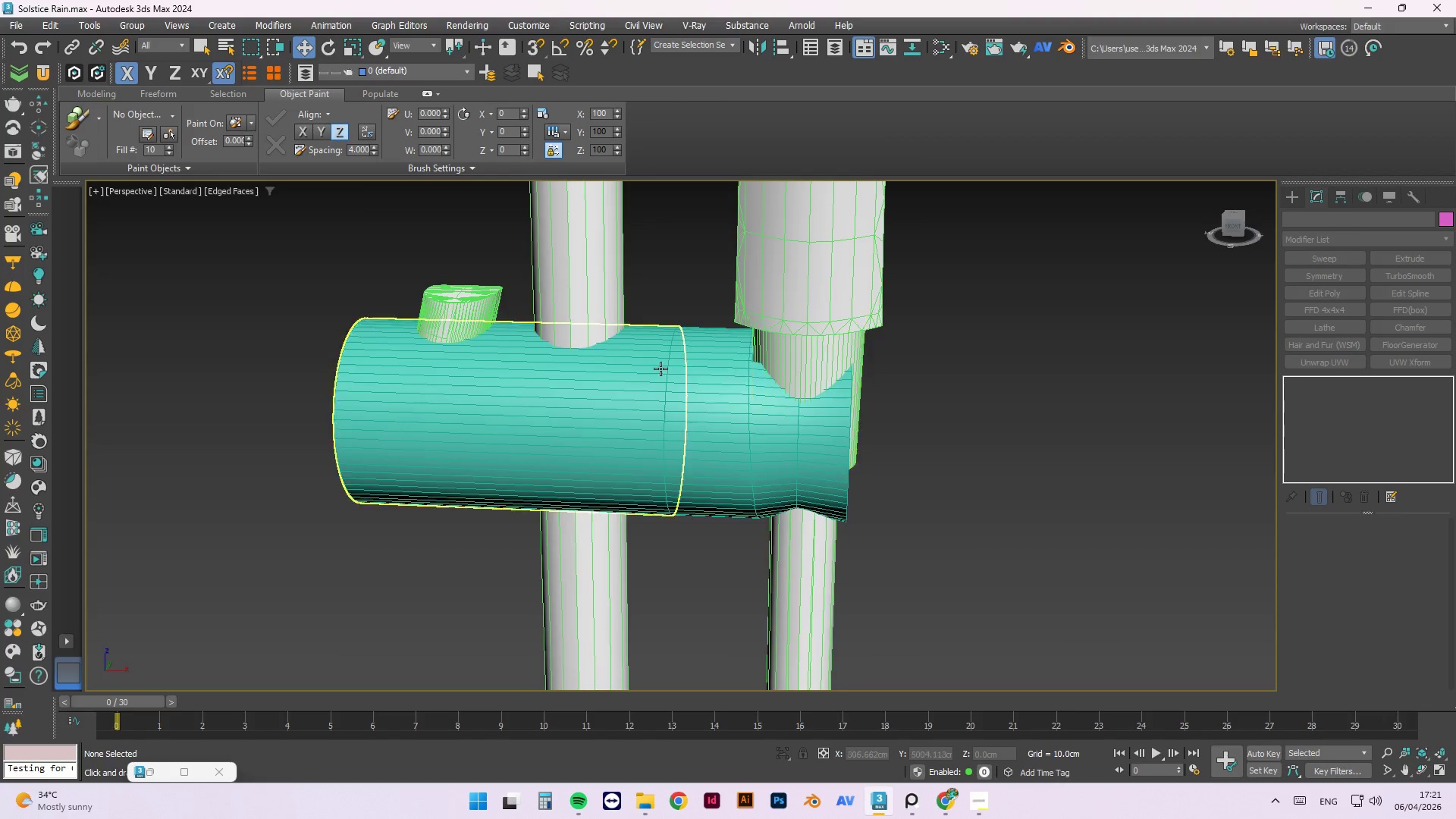 
hold_key(key=AltLeft, duration=1.52)
 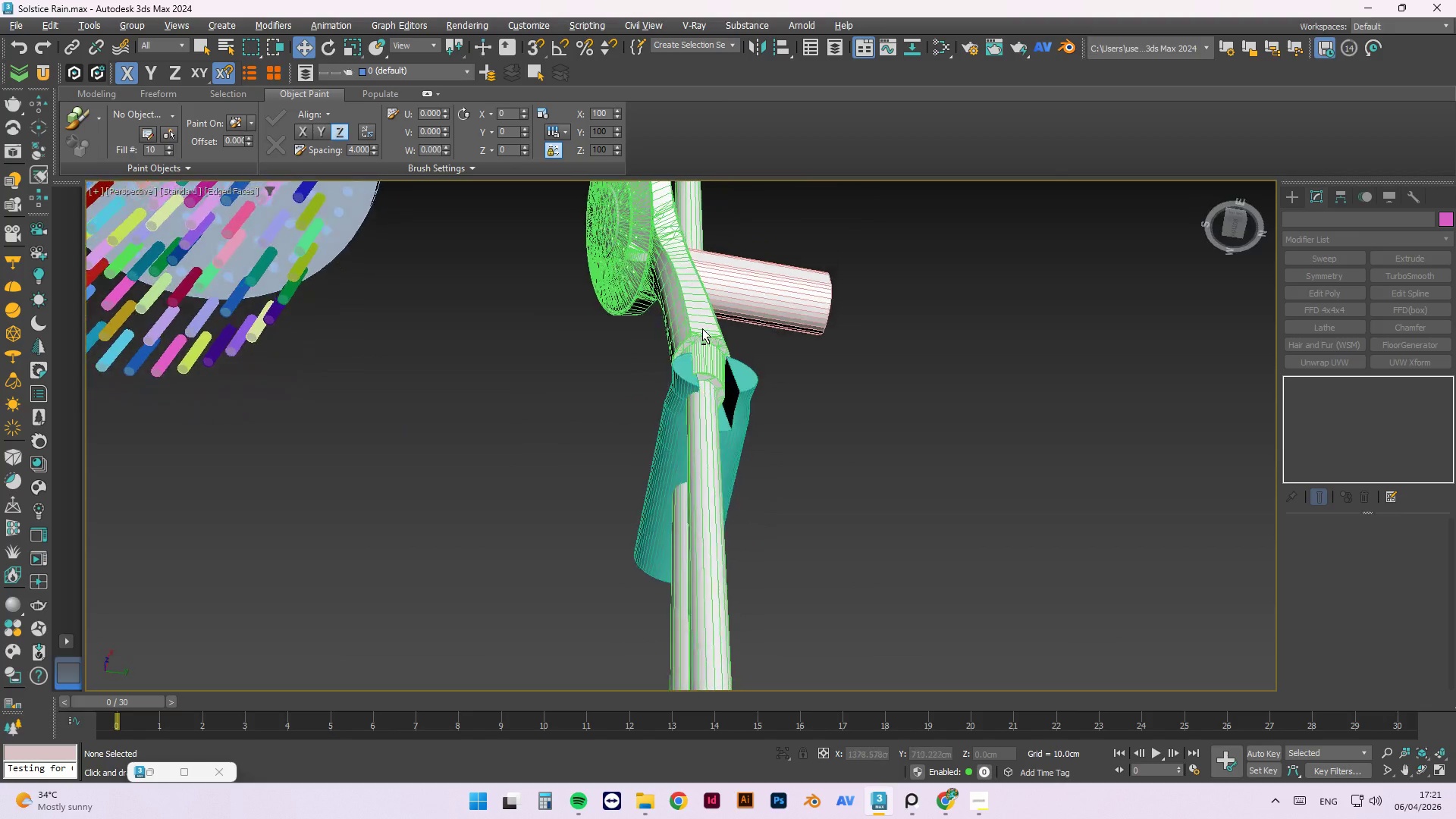 
scroll: coordinate [654, 384], scroll_direction: down, amount: 2.0
 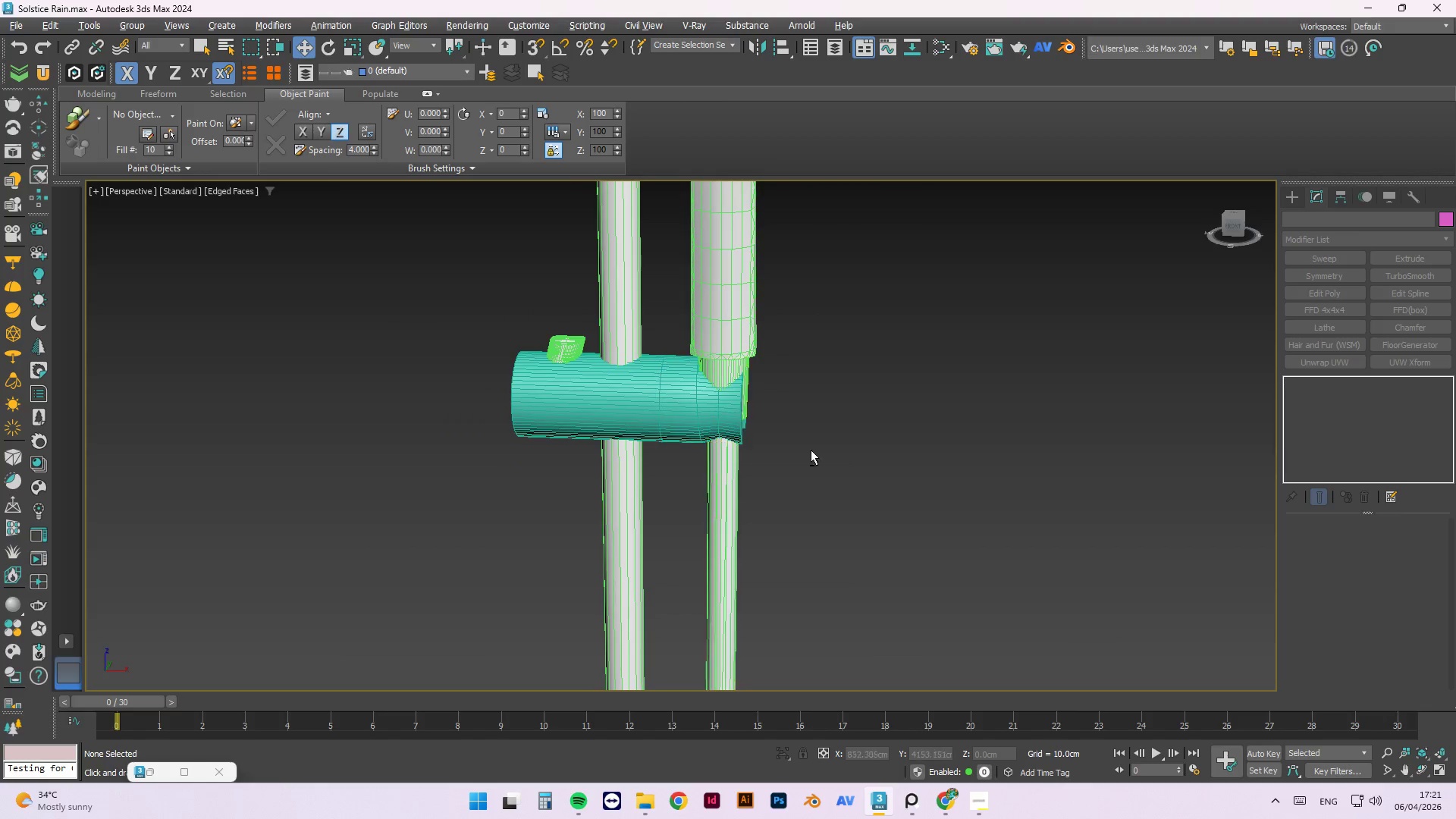 
hold_key(key=AltLeft, duration=1.5)
 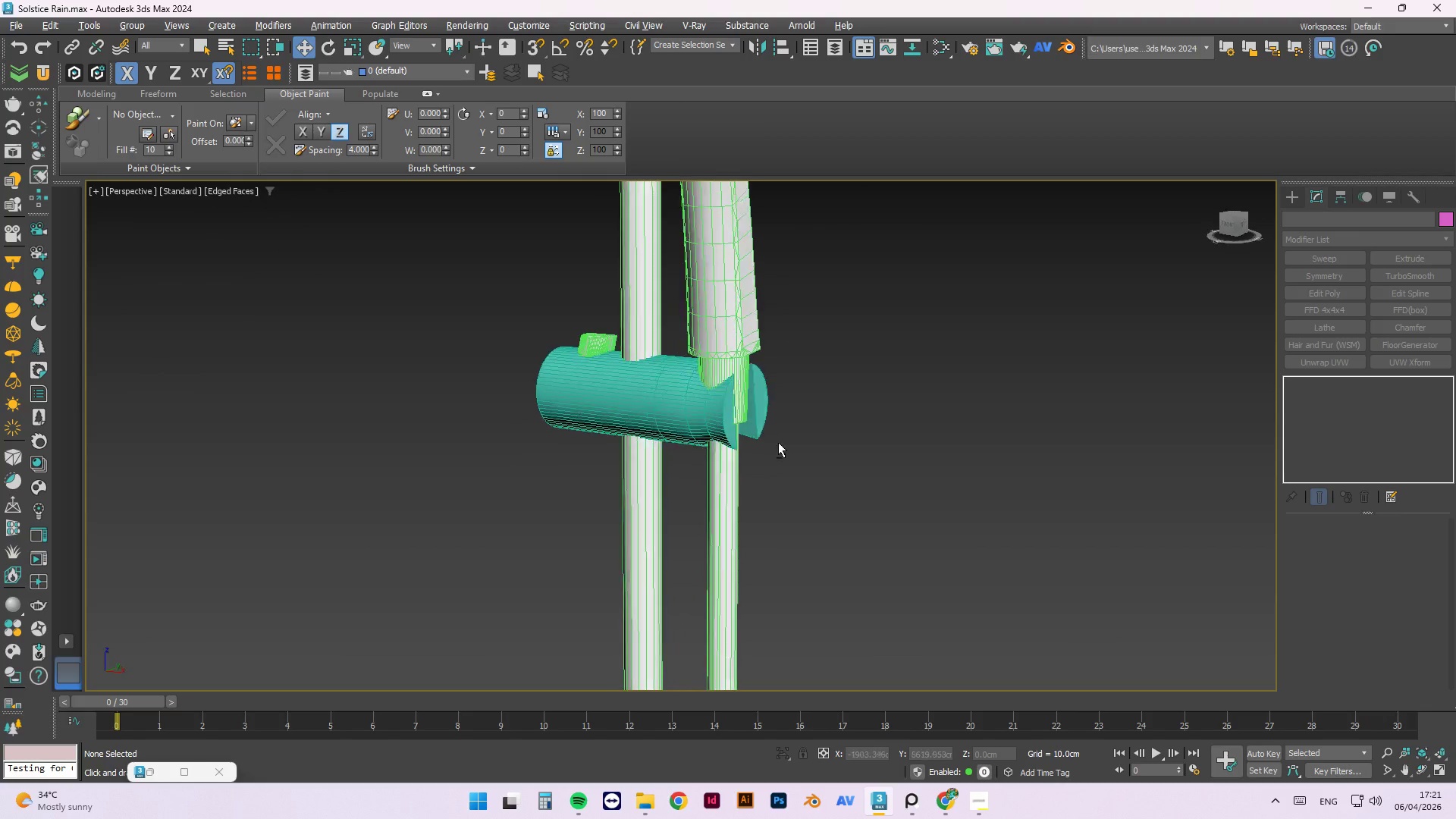 
hold_key(key=AltLeft, duration=1.51)
 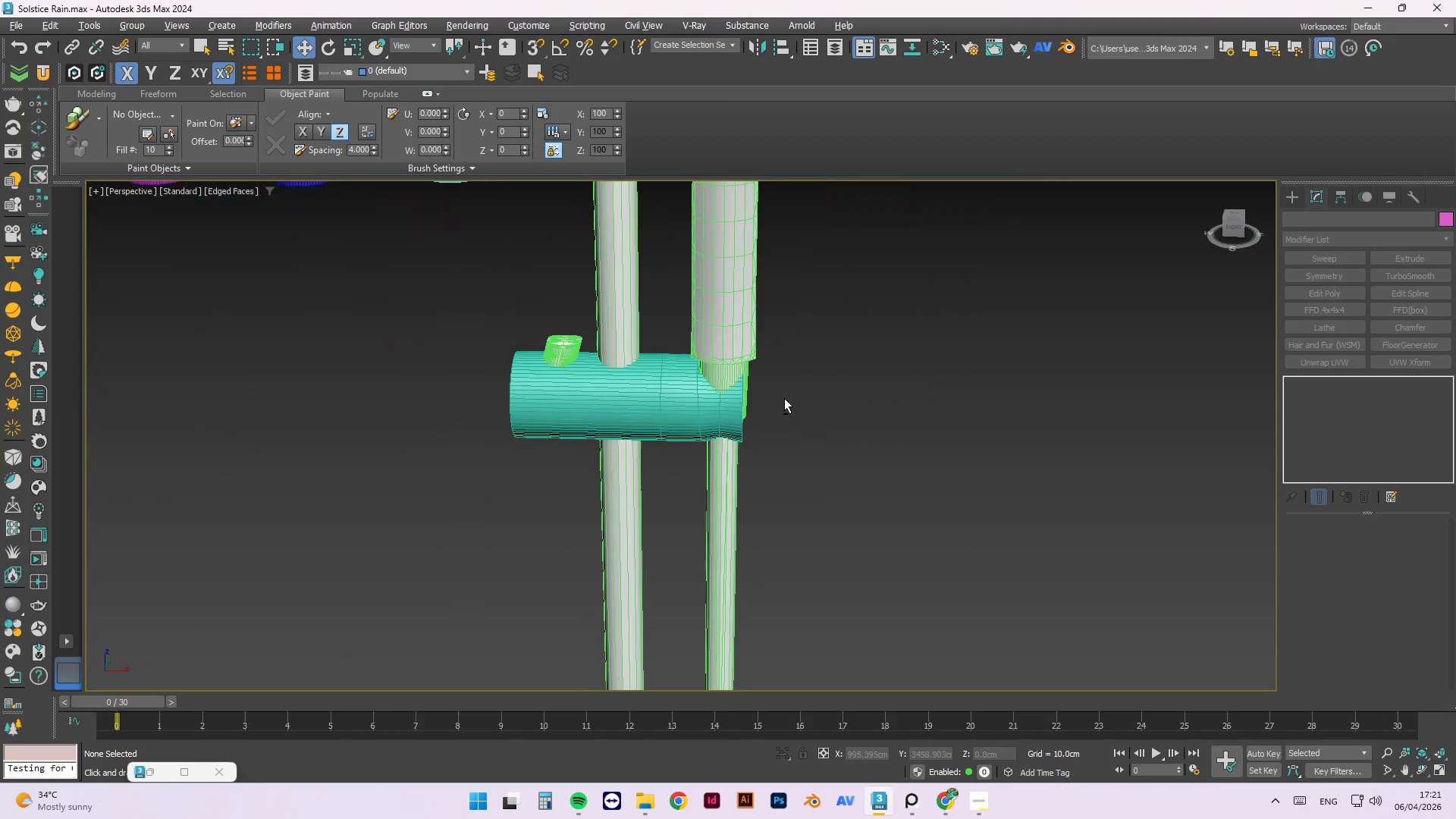 
hold_key(key=AltLeft, duration=0.59)
 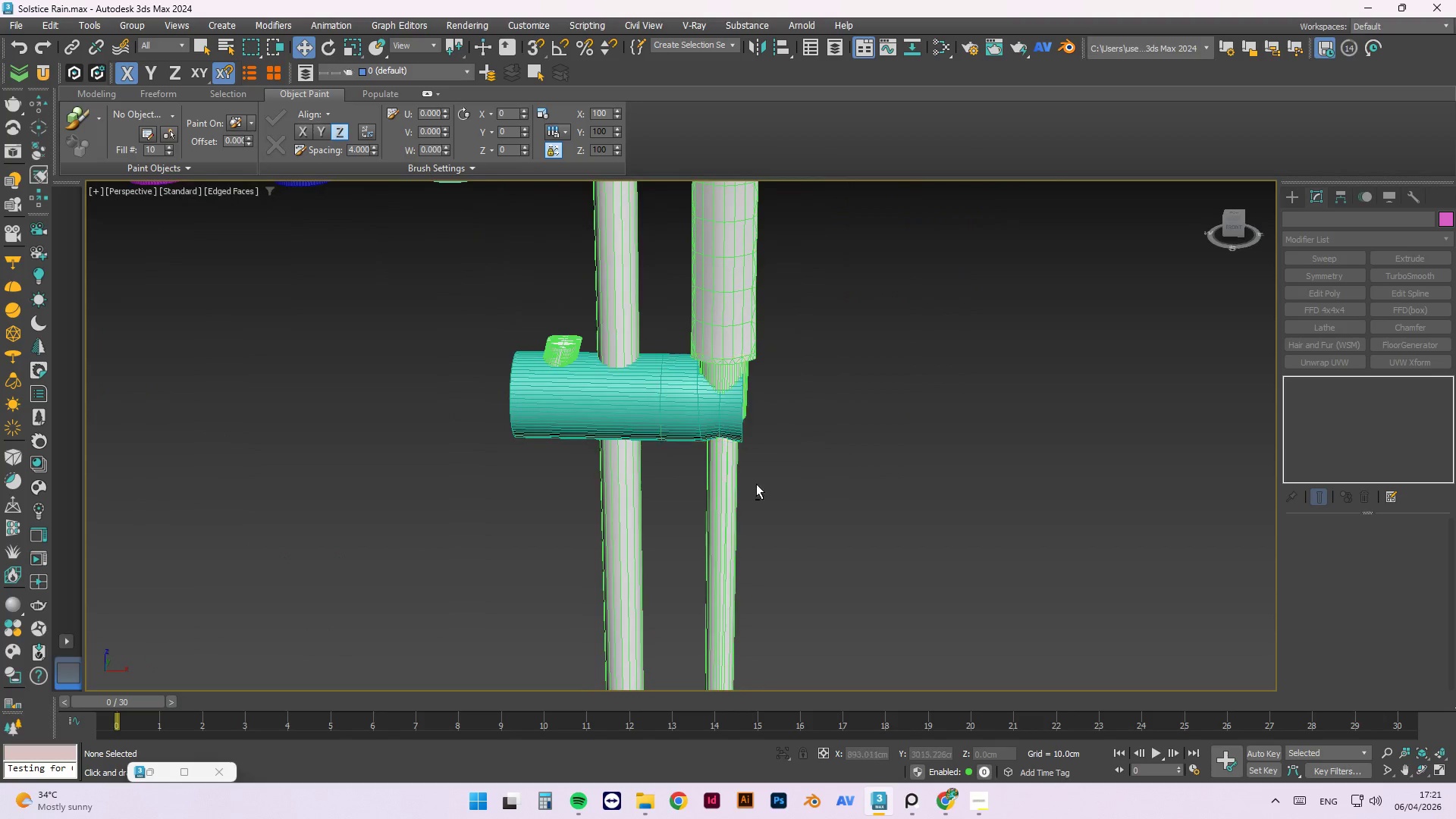 
hold_key(key=AltLeft, duration=1.5)
 